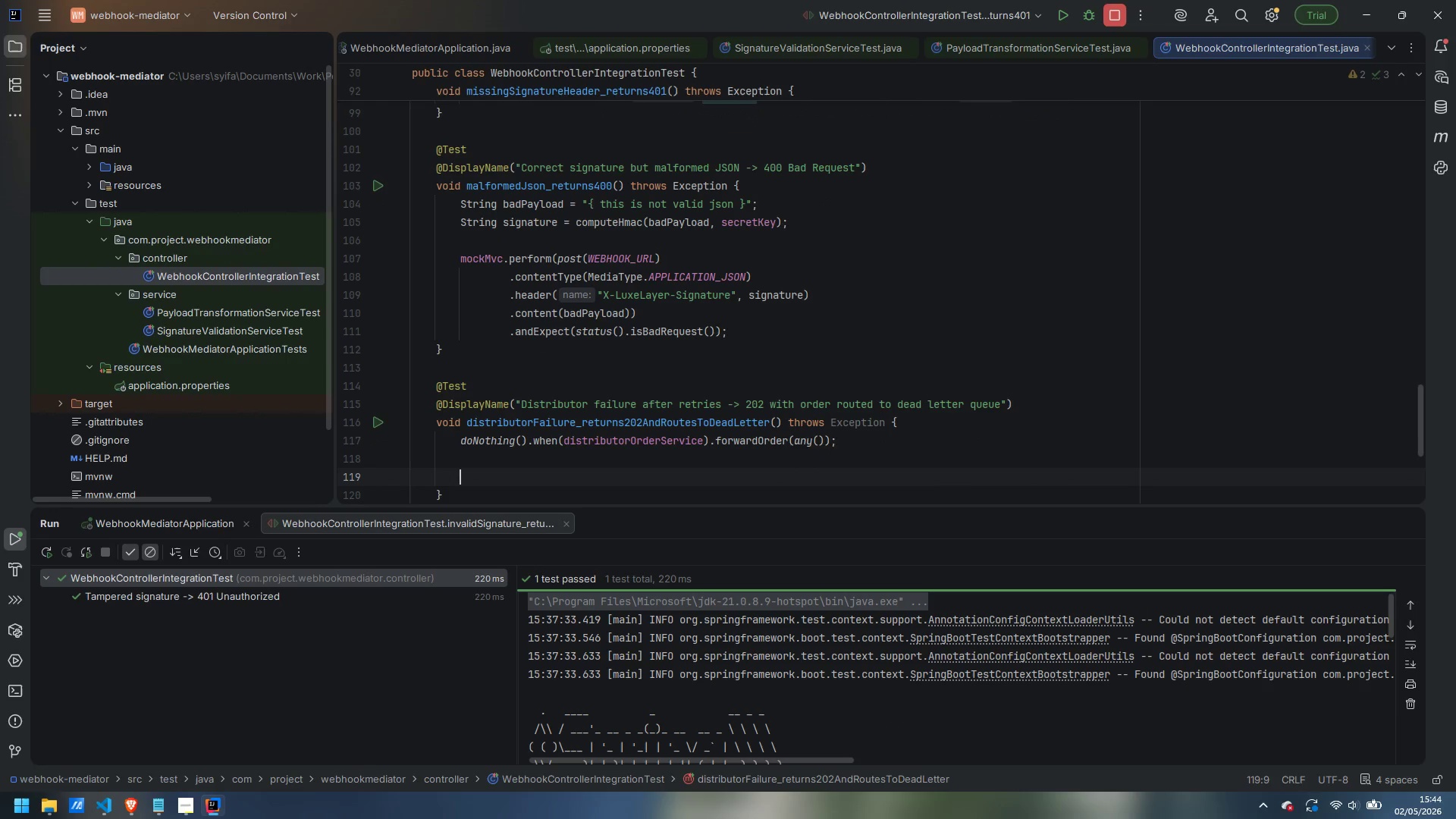 
key(Control+ControlLeft)
 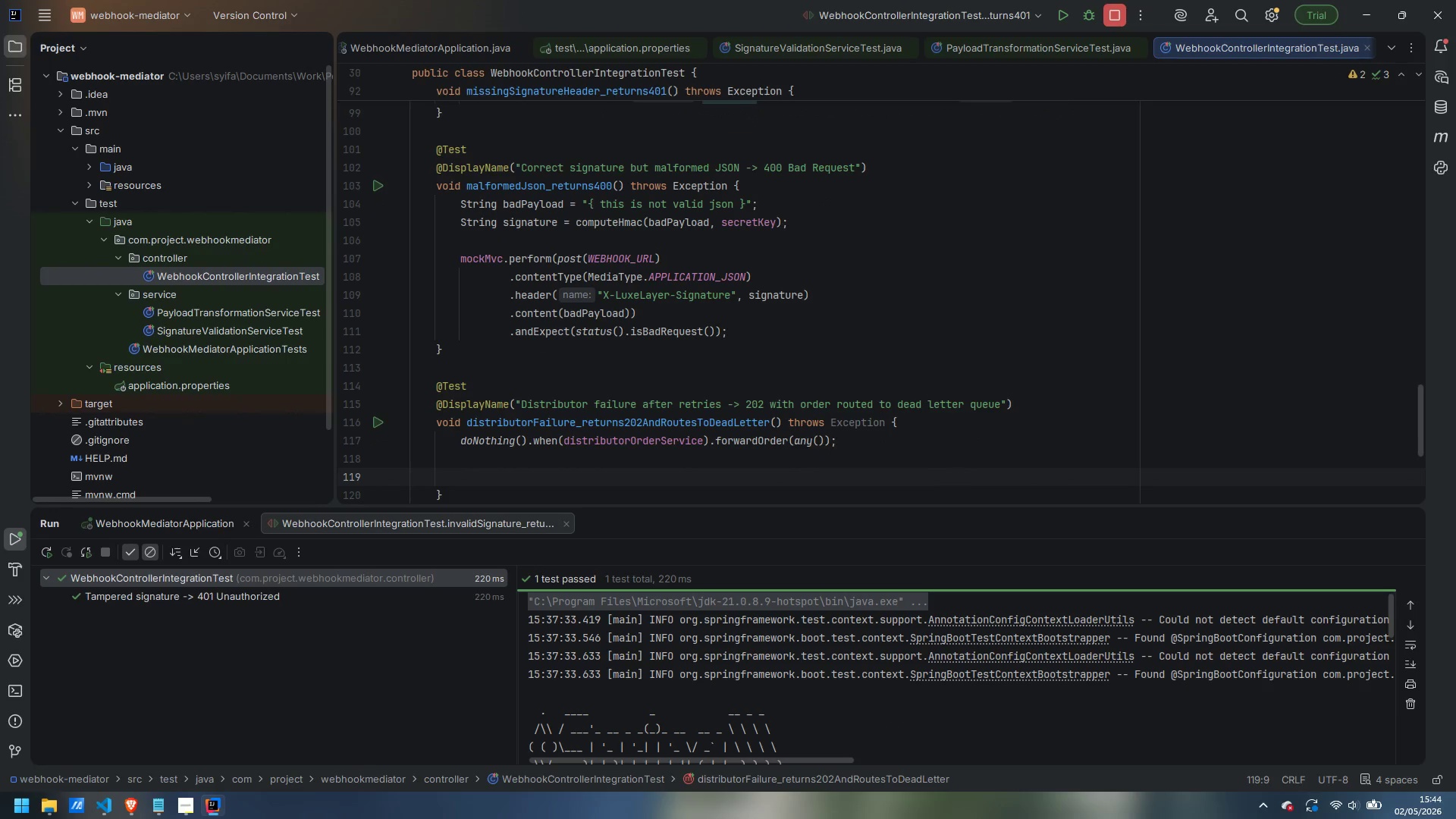 
type(String sitgn)
key(Backspace)
key(Backspace)
type(nature = computeHmac(validPayload, sec)
key(Backspace)
type(cretKLey)
key(Backspace)
key(Backspace)
key(Backspace)
type(ey)
 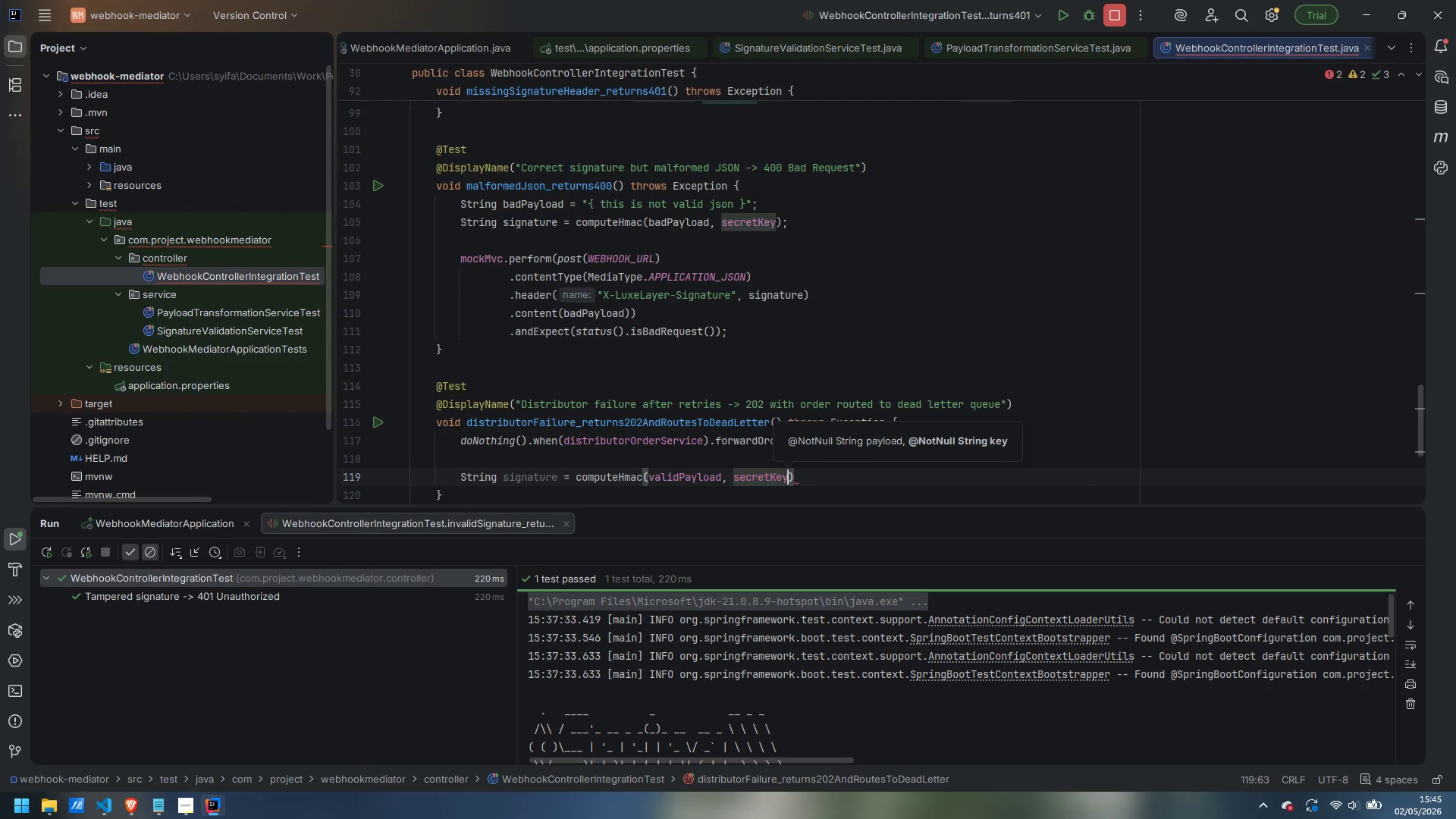 
key(ArrowRight)
 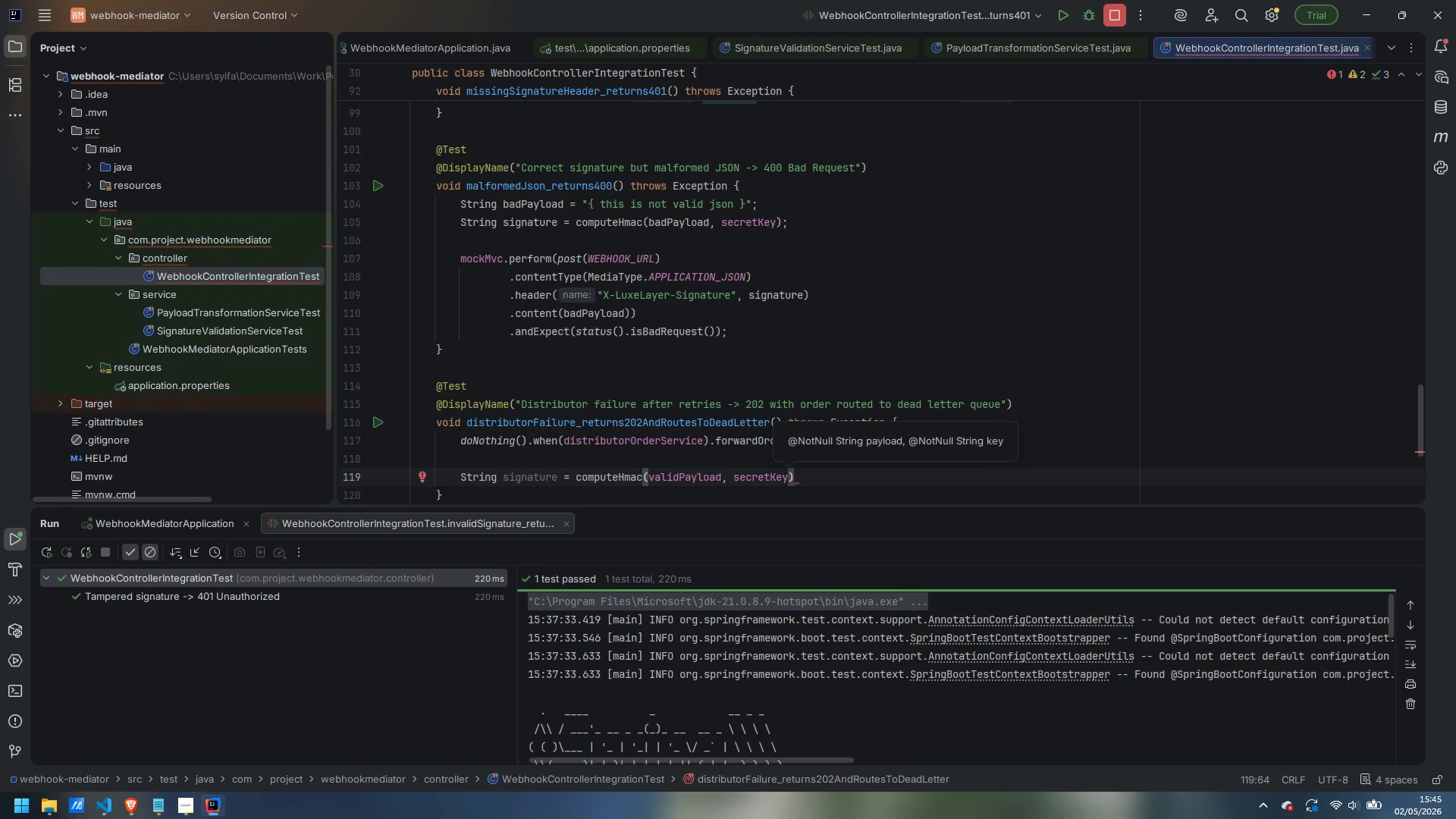 
key(Semicolon)
 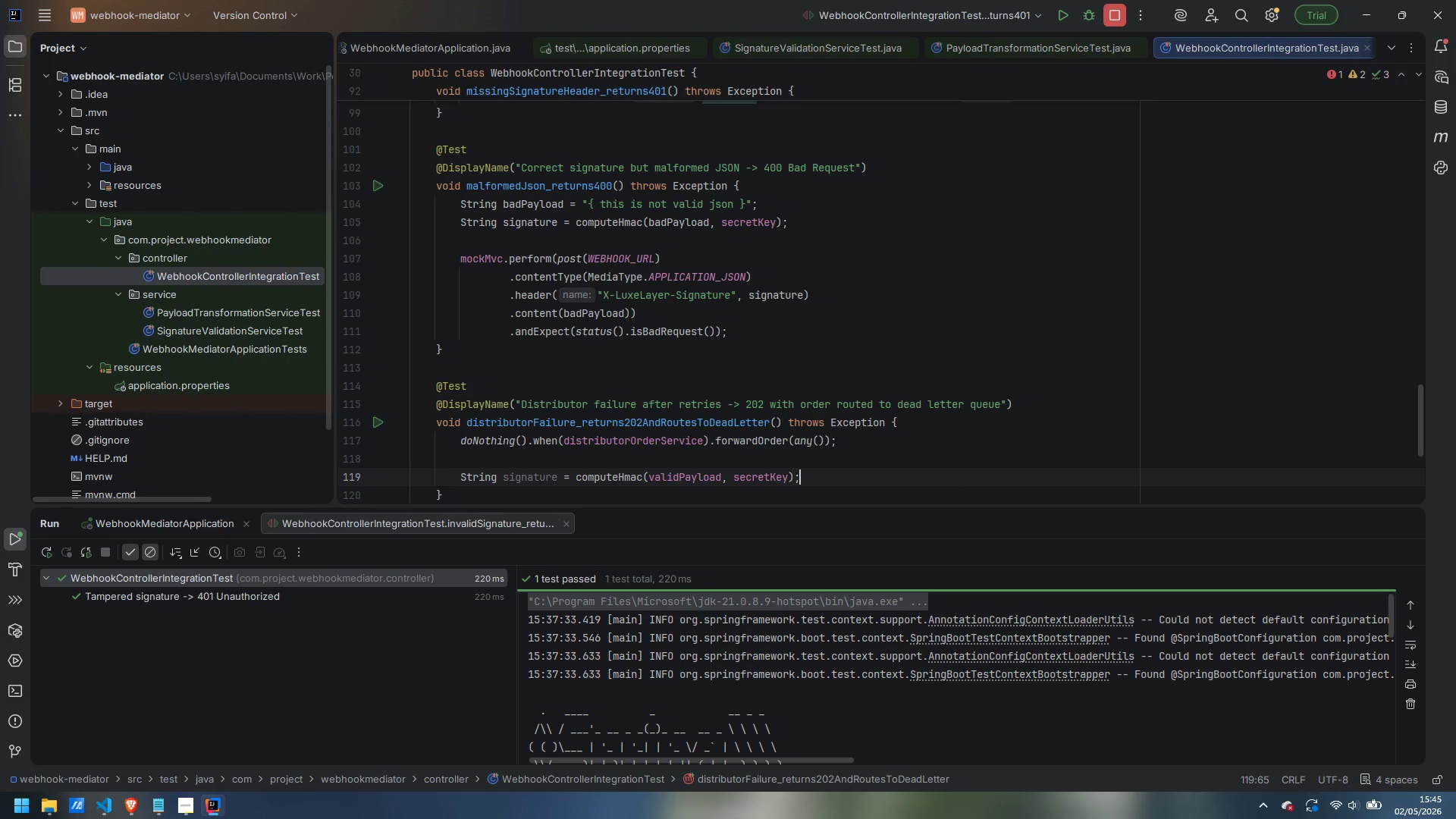 
key(Enter)
 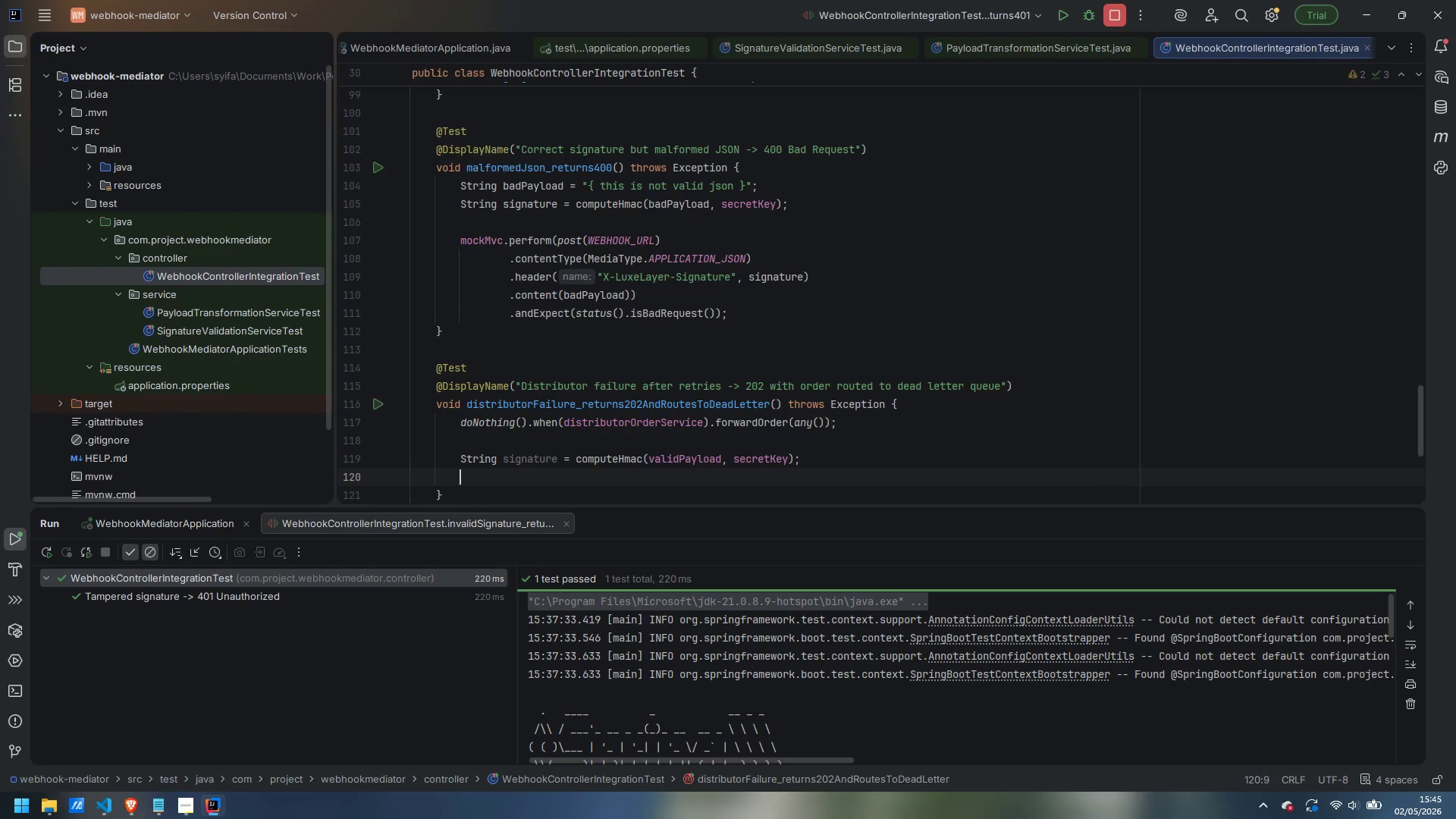 
key(Enter)
 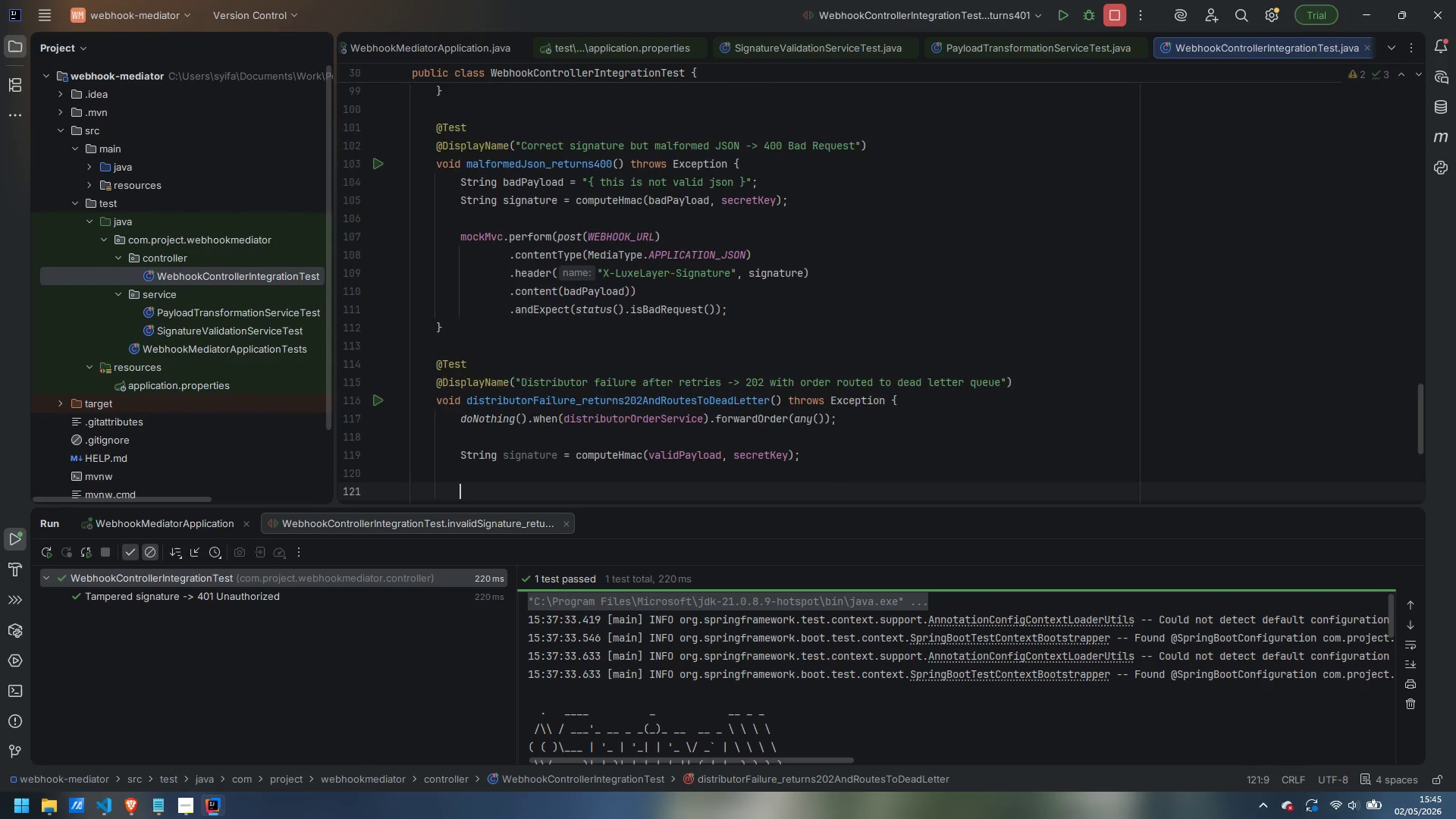 
type(mockMvc.perform(post(WEBHOOK_))
key(Backspace)
 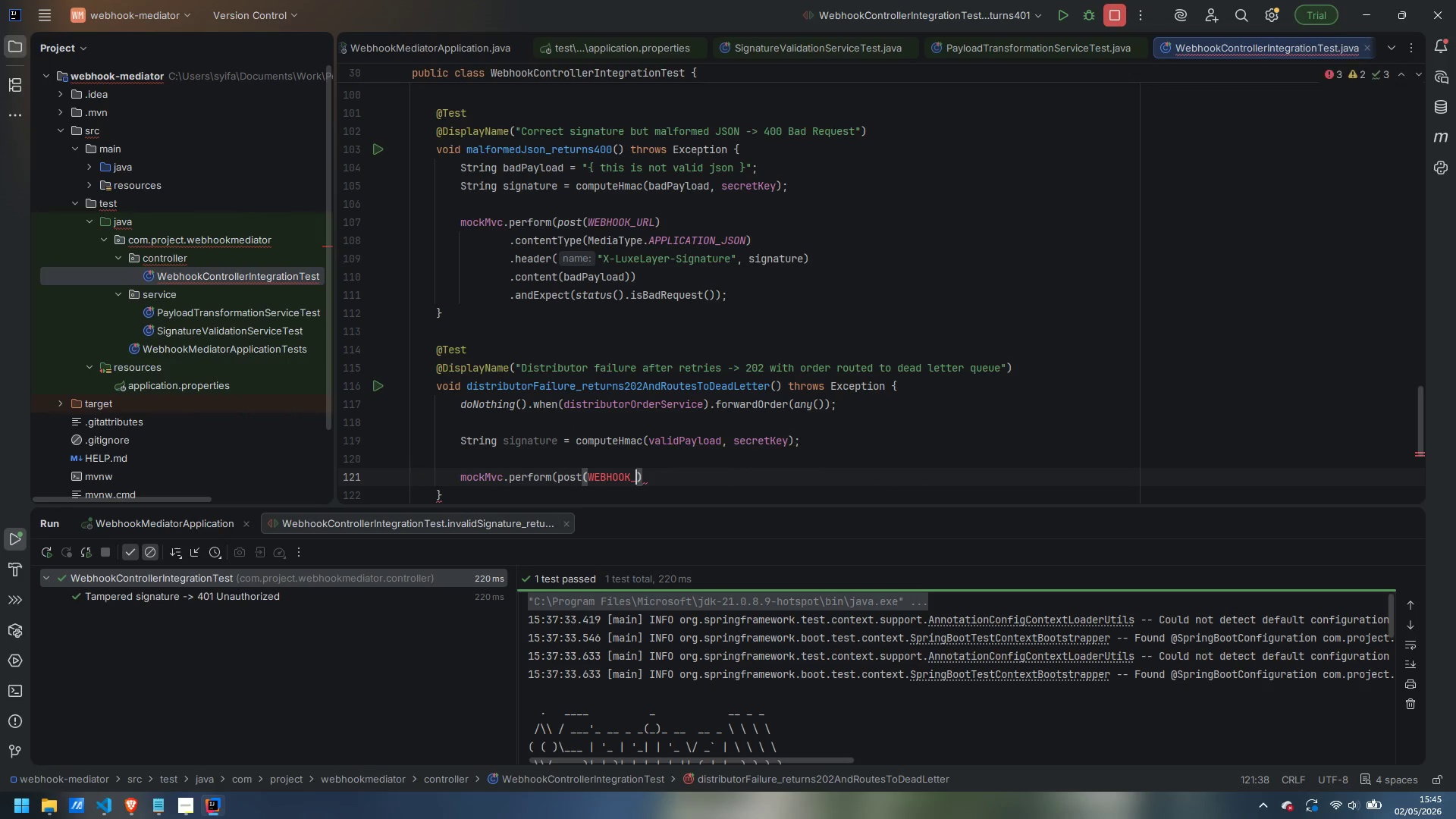 
key(Control+Z)
 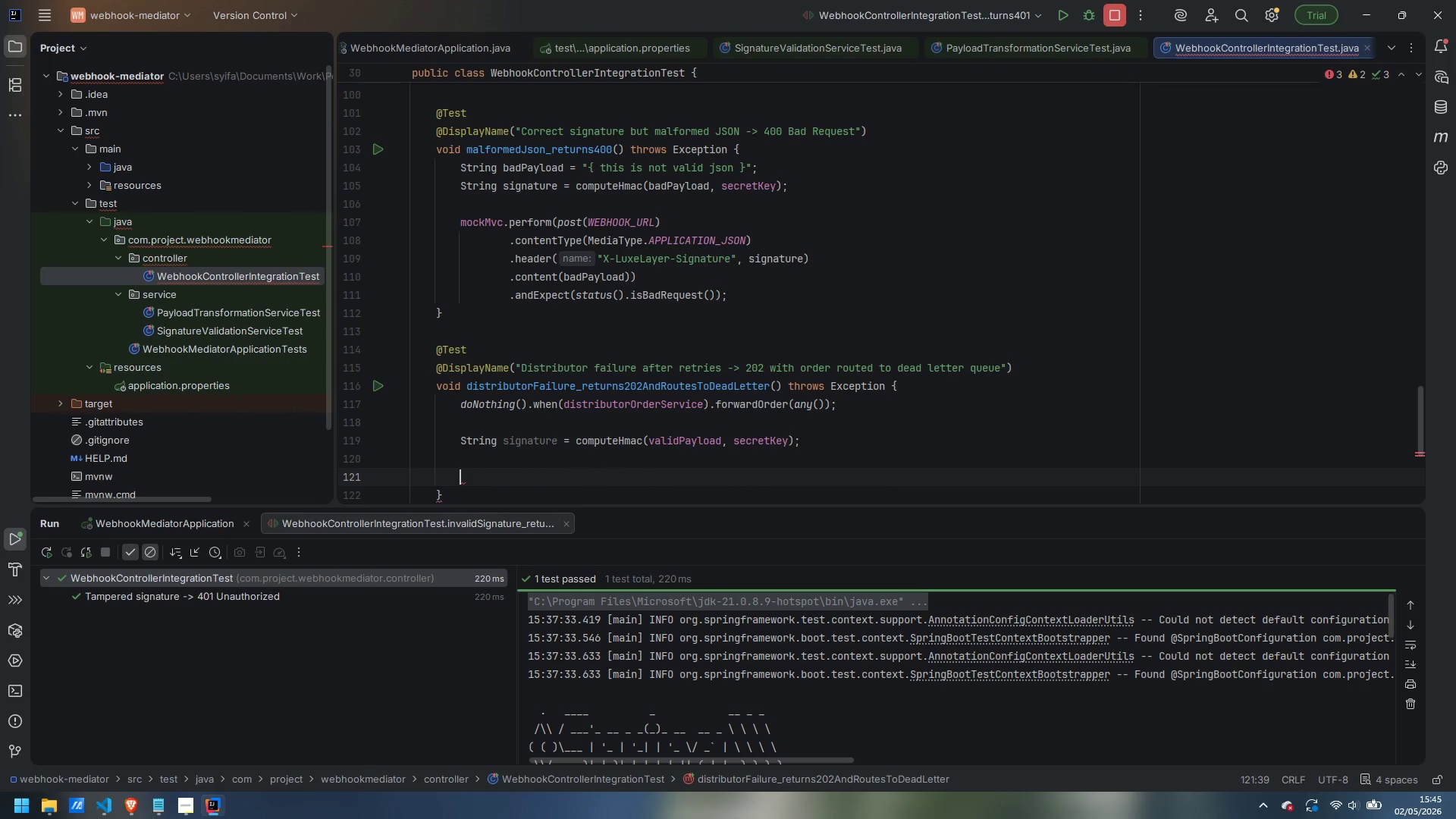 
key(Control+Z)
 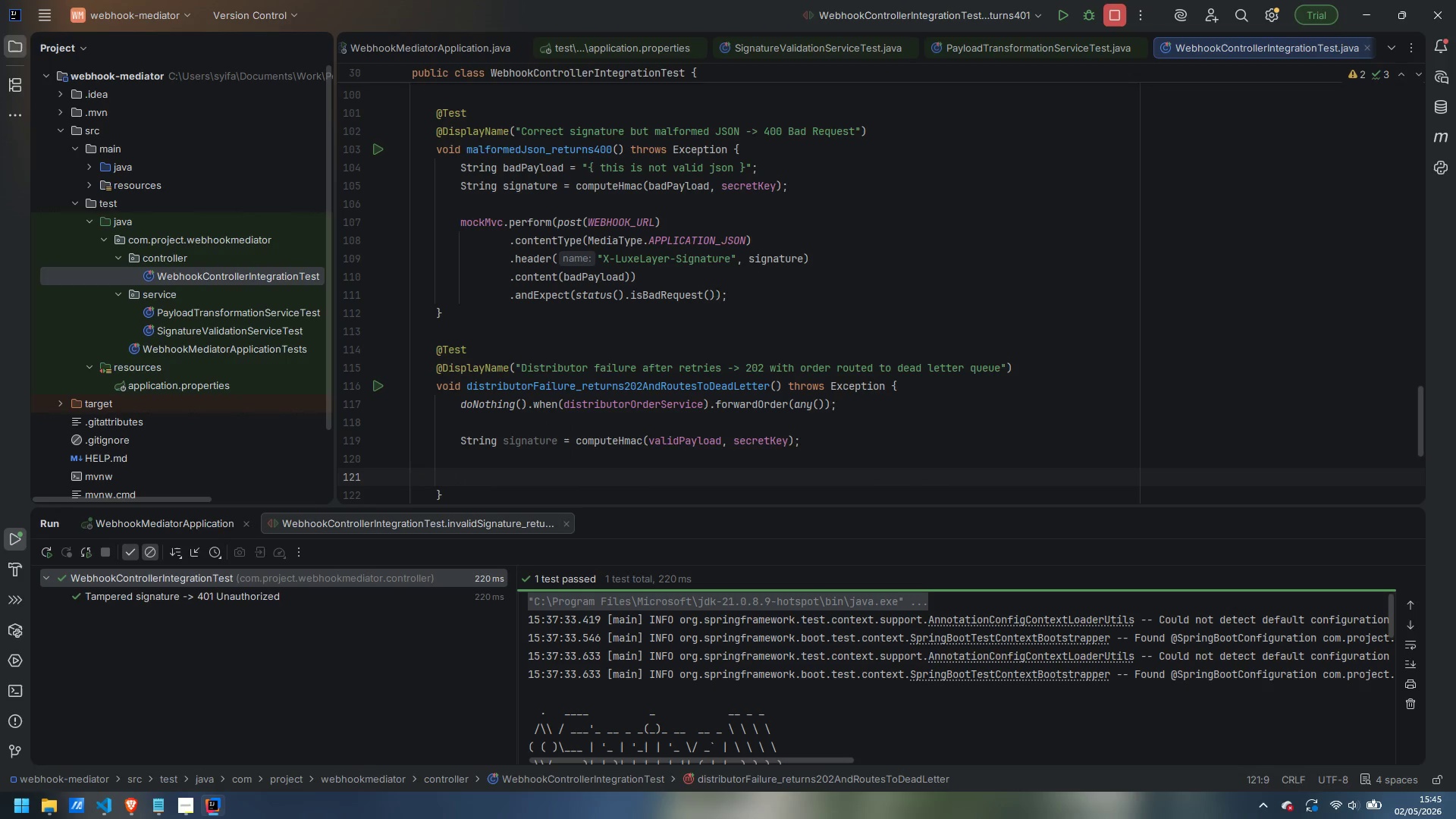 
key(Control+Shift+Z)
 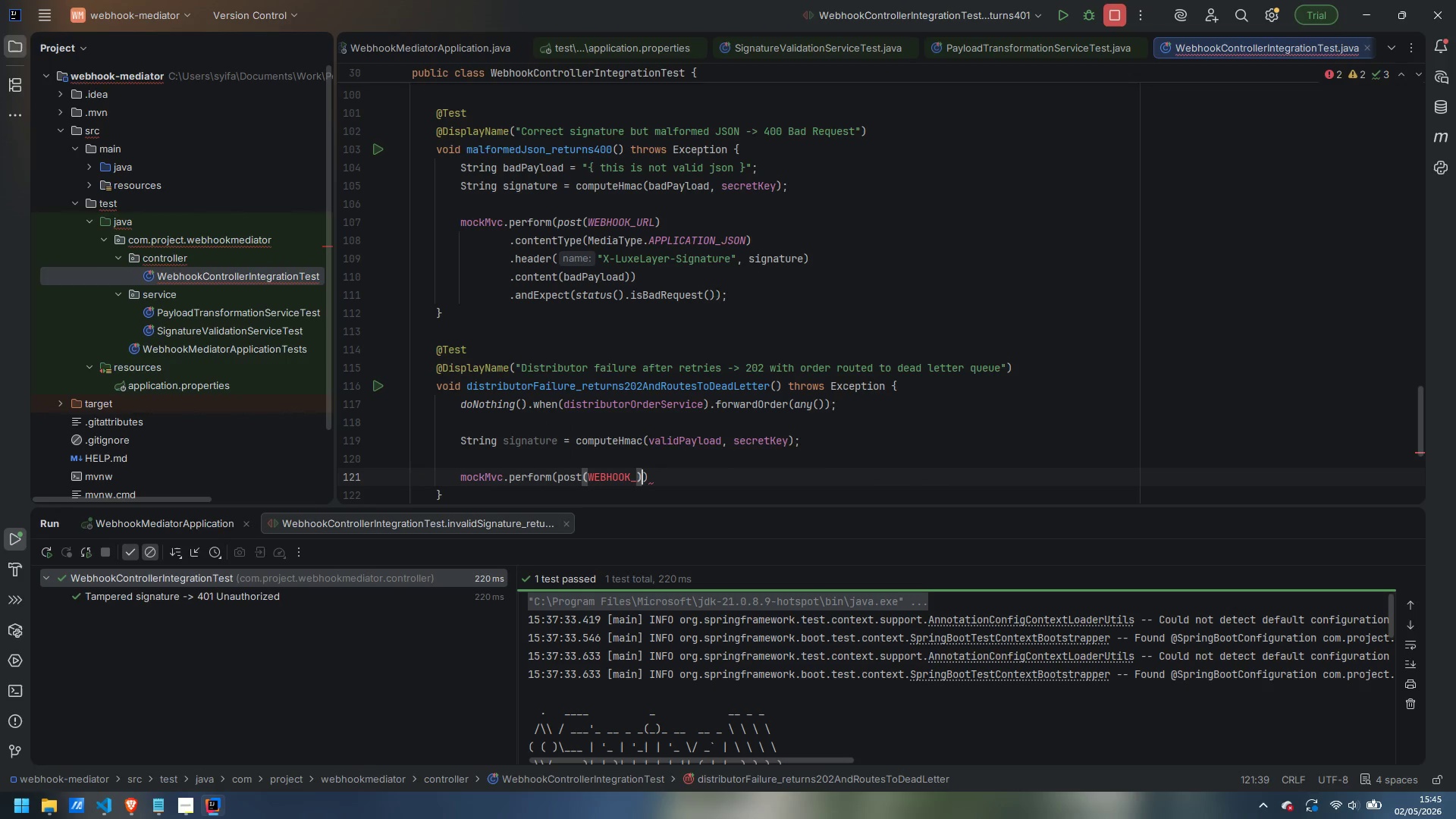 
key(ArrowLeft)
 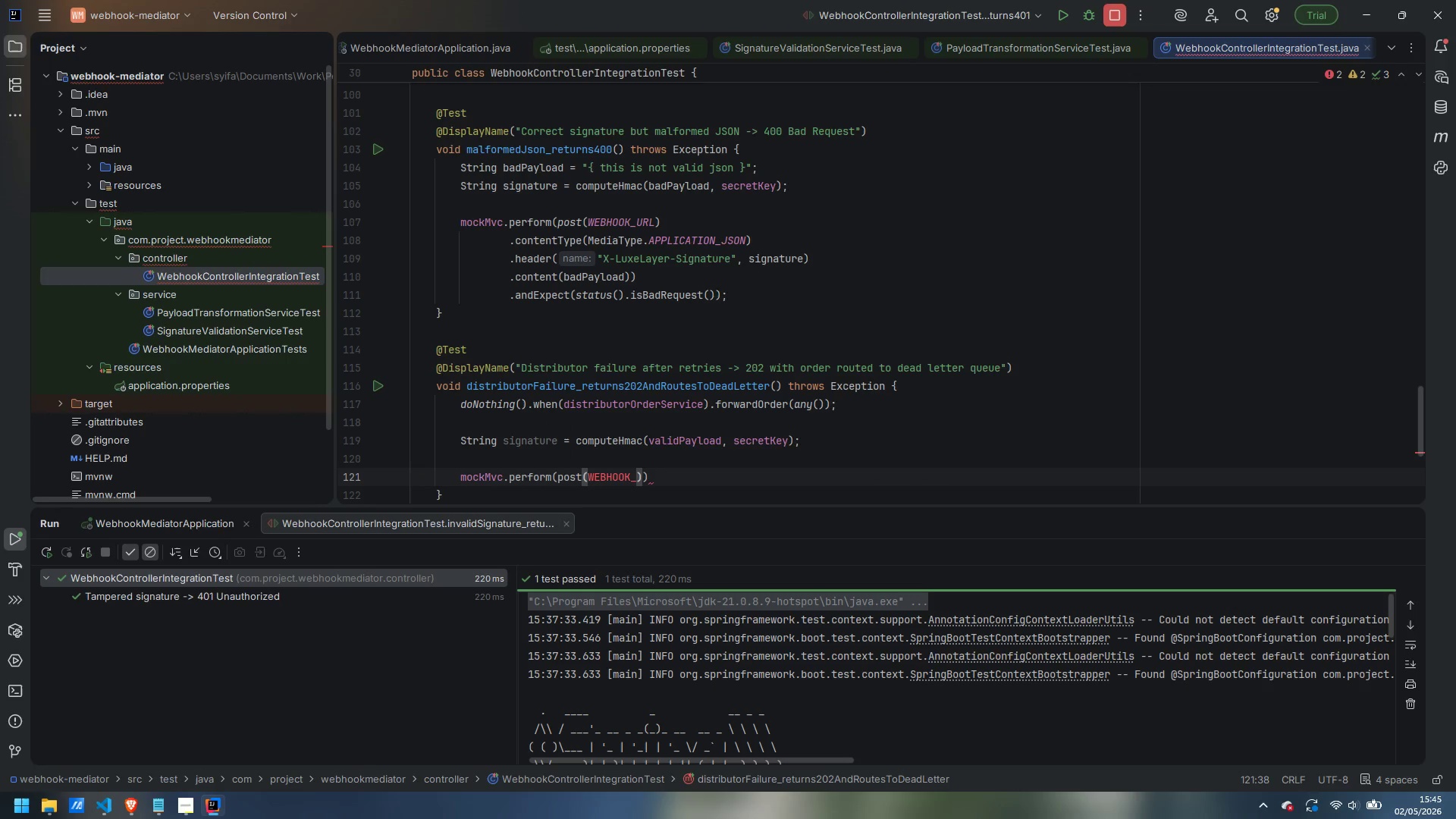 
type(URL)
 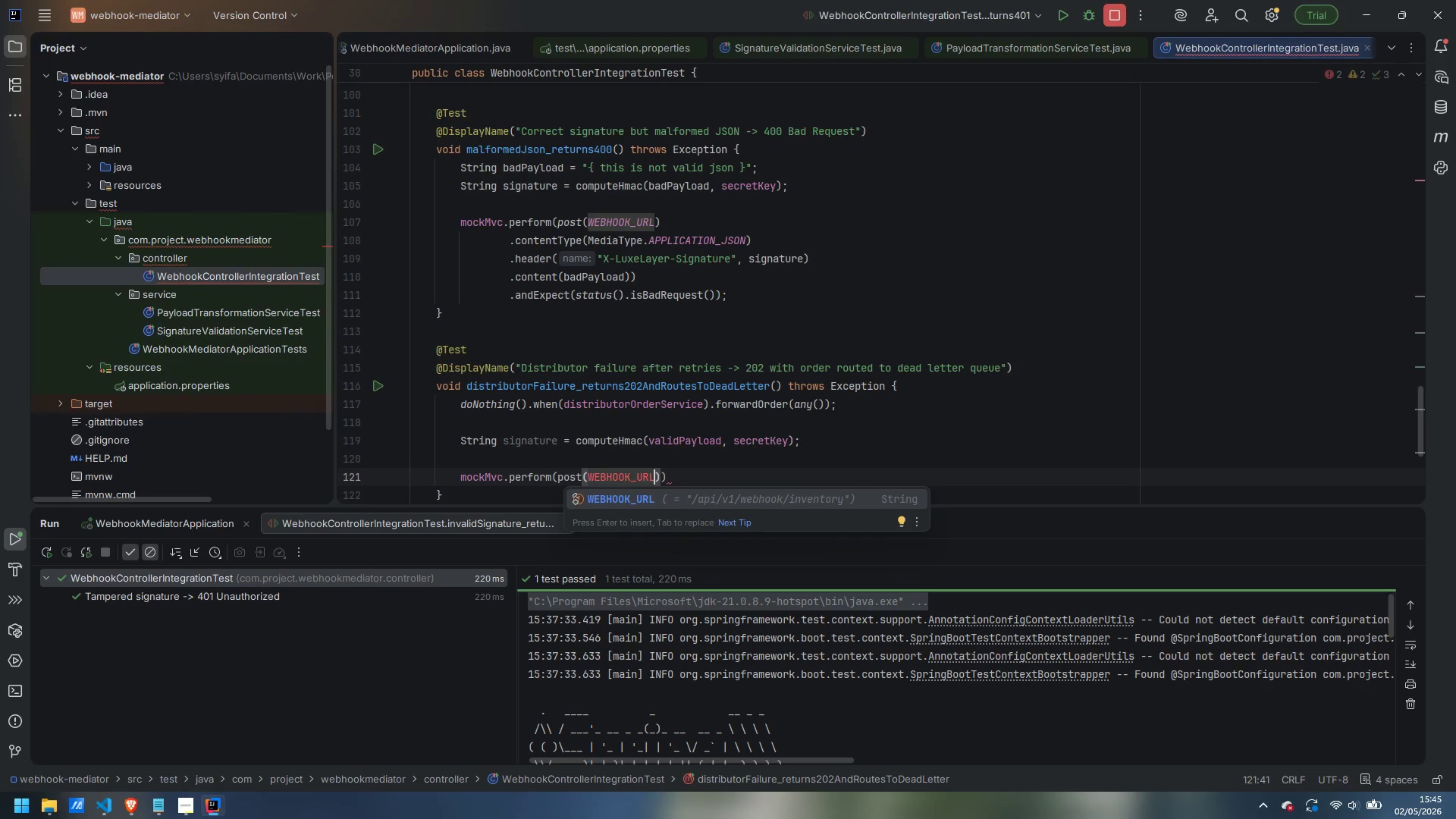 
key(ArrowDown)
 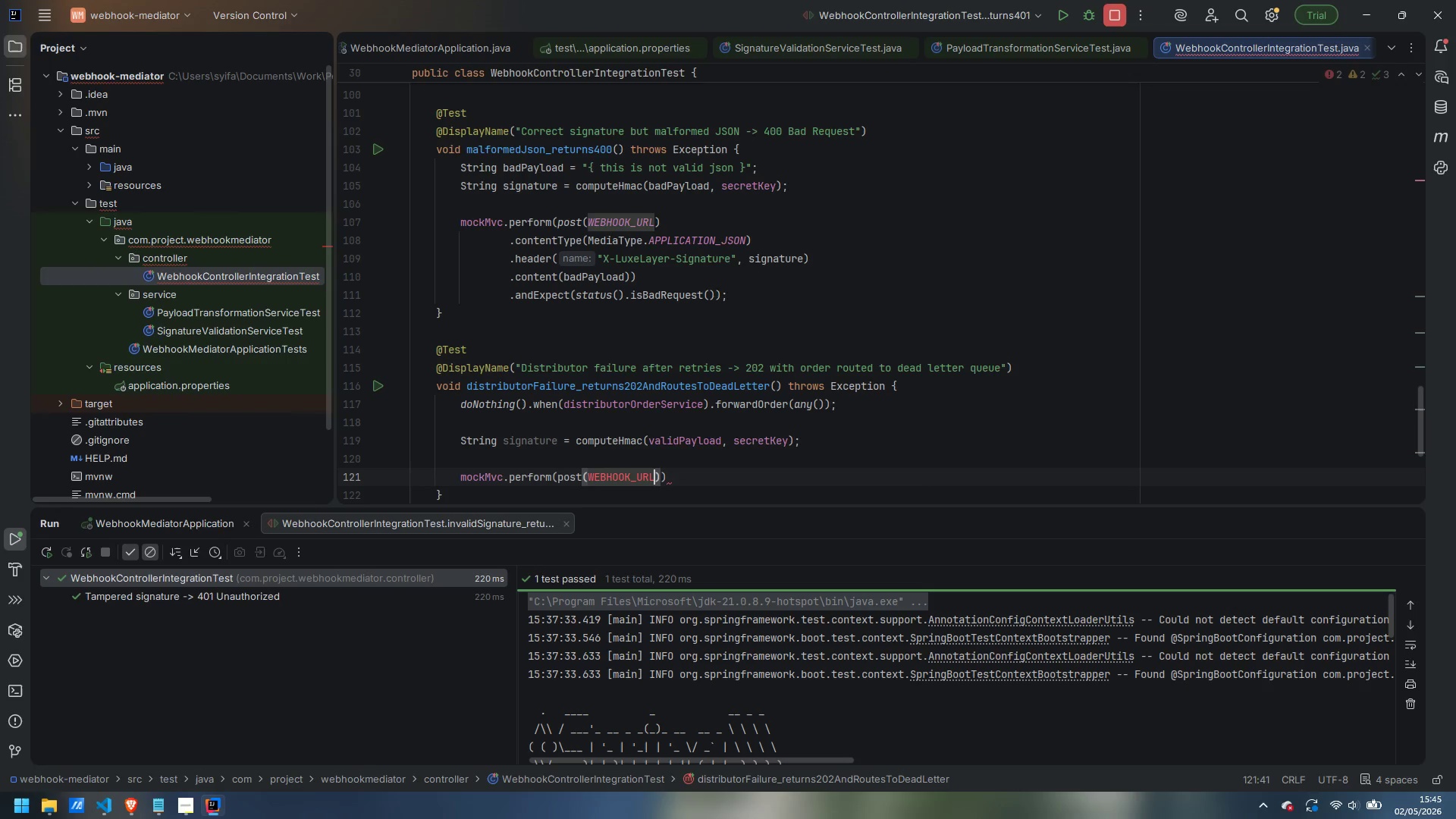 
key(Enter)
 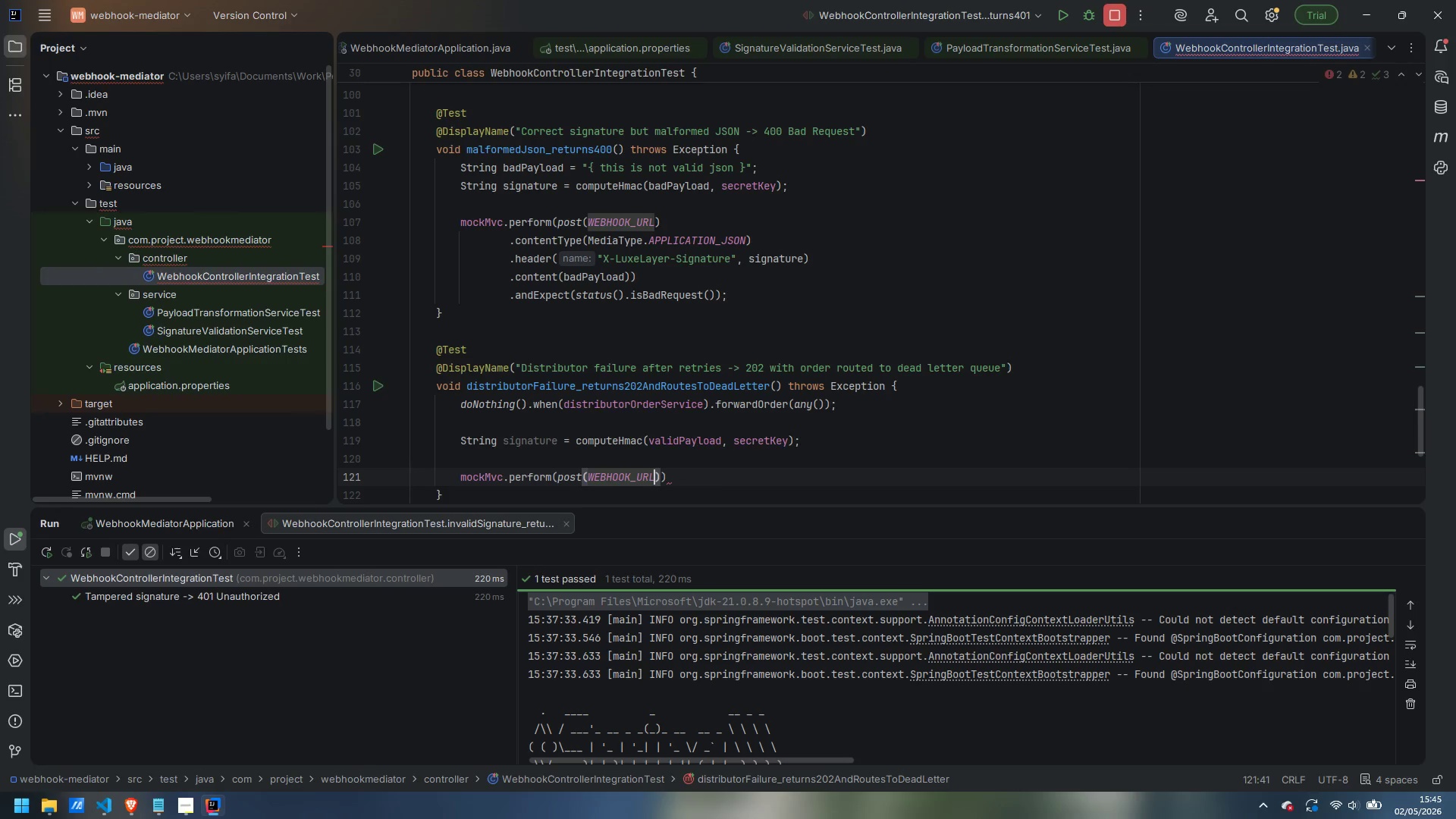 
key(ArrowDown)
 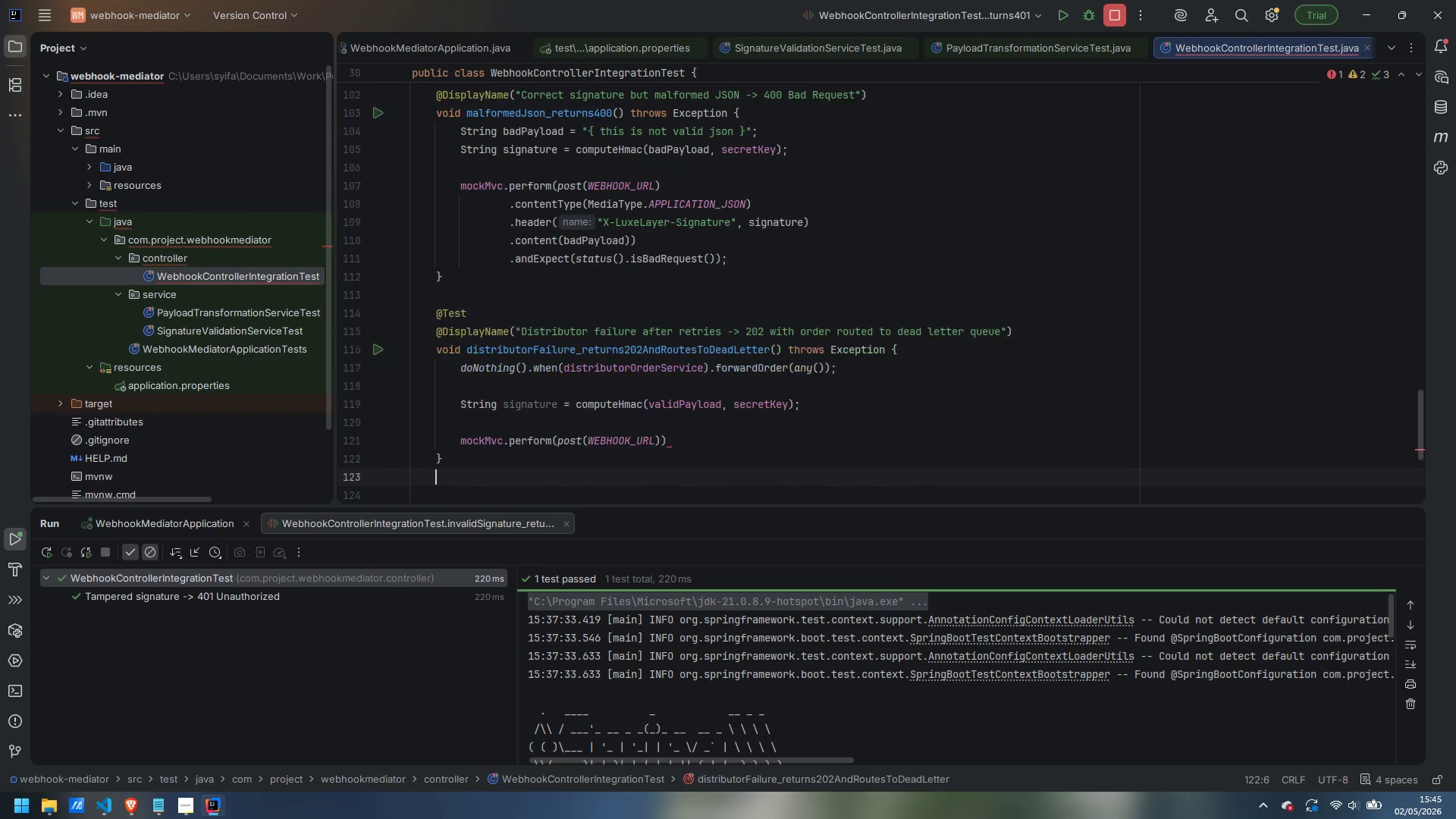 
key(Enter)
 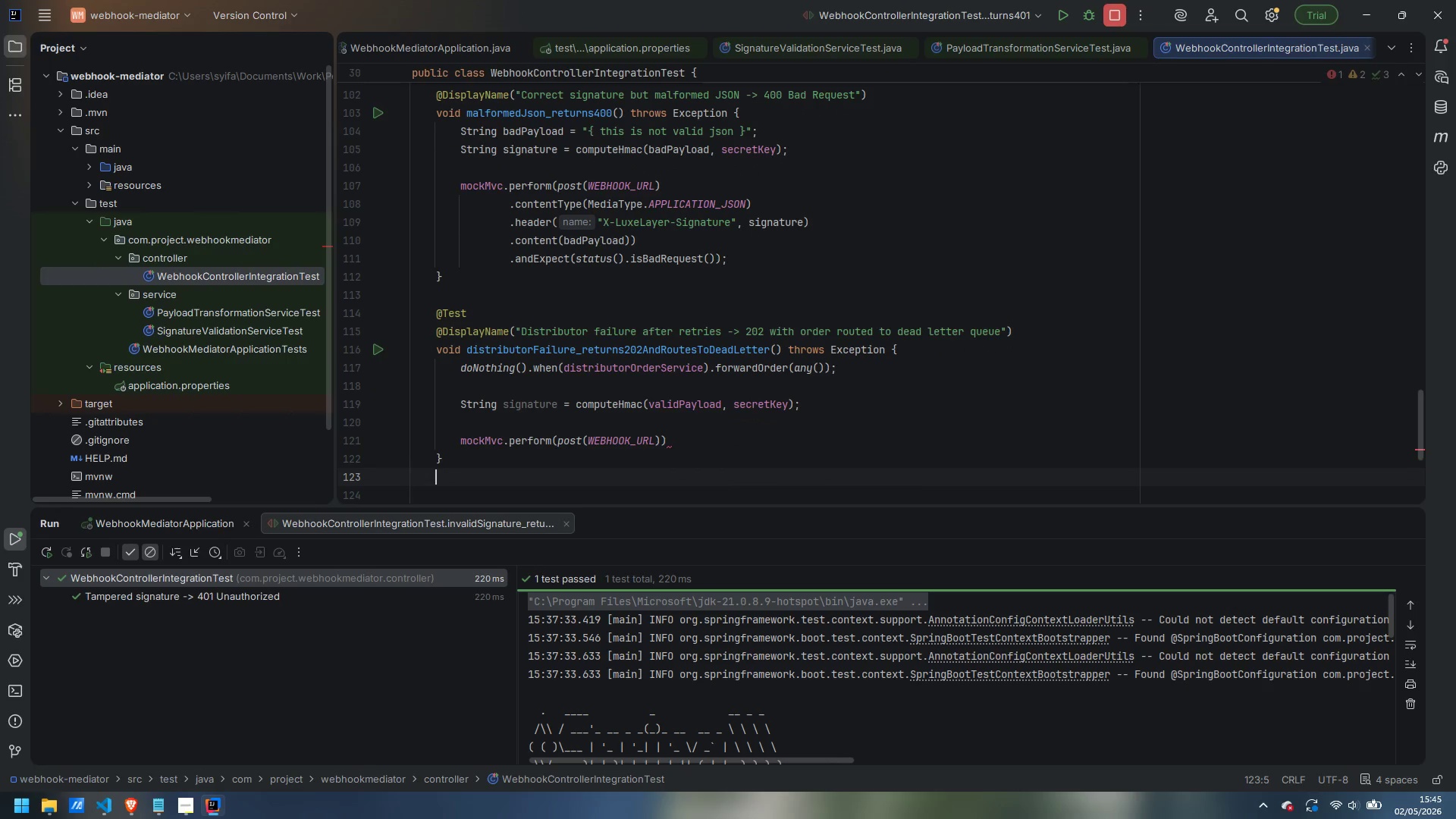 
key(Control+Z)
 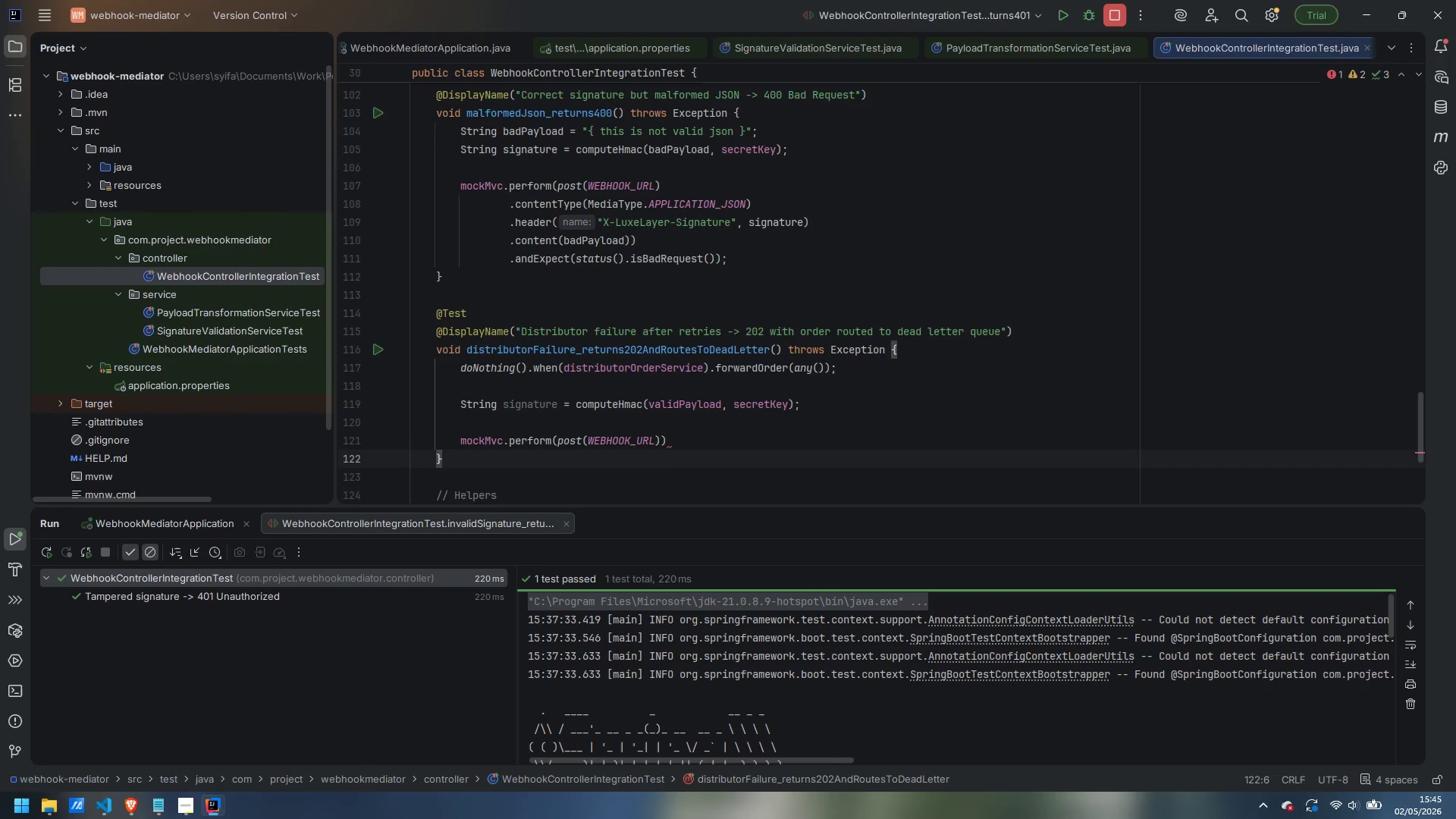 
key(ArrowUp)
 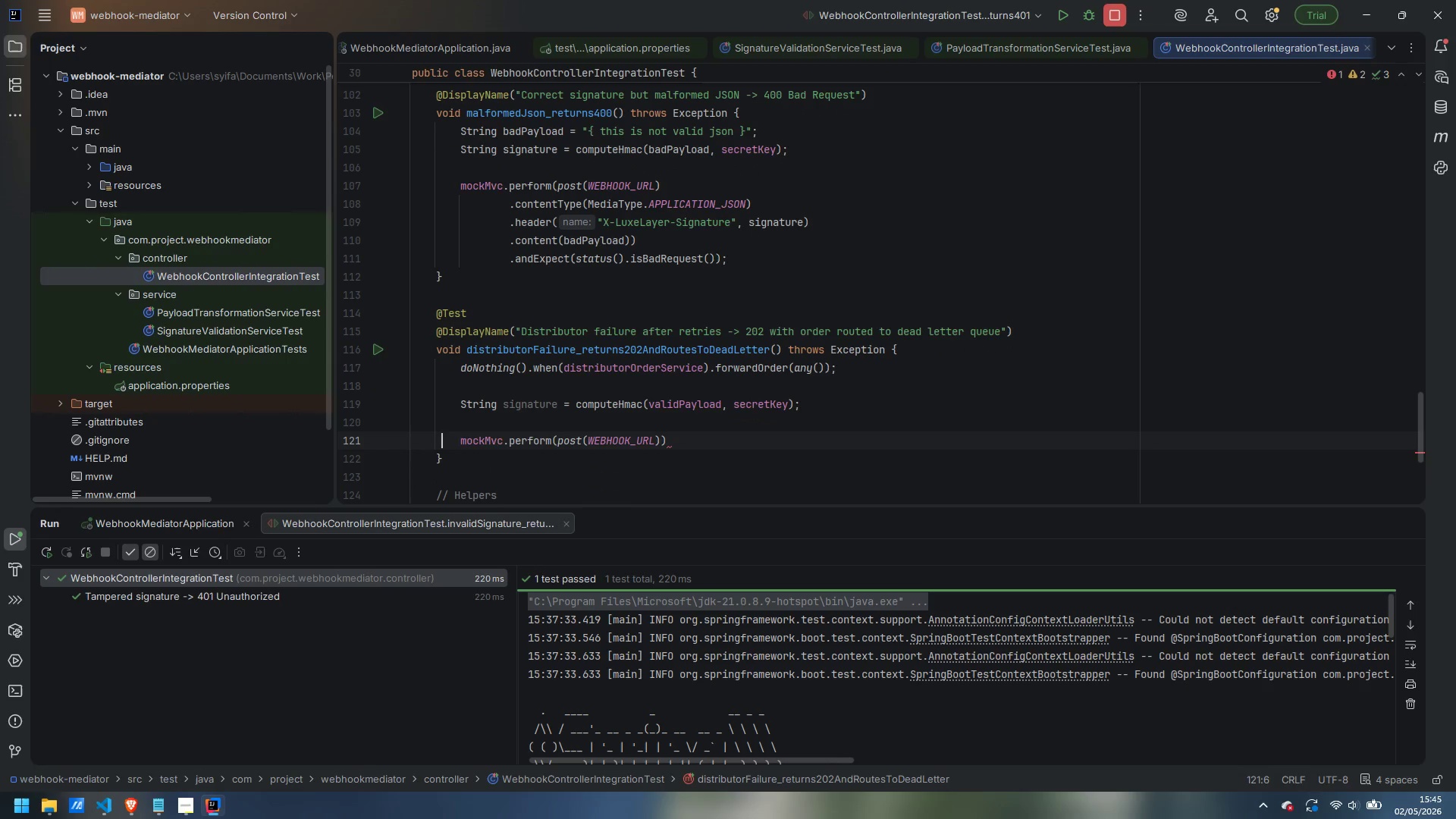 
key(Control+ArrowRight)
 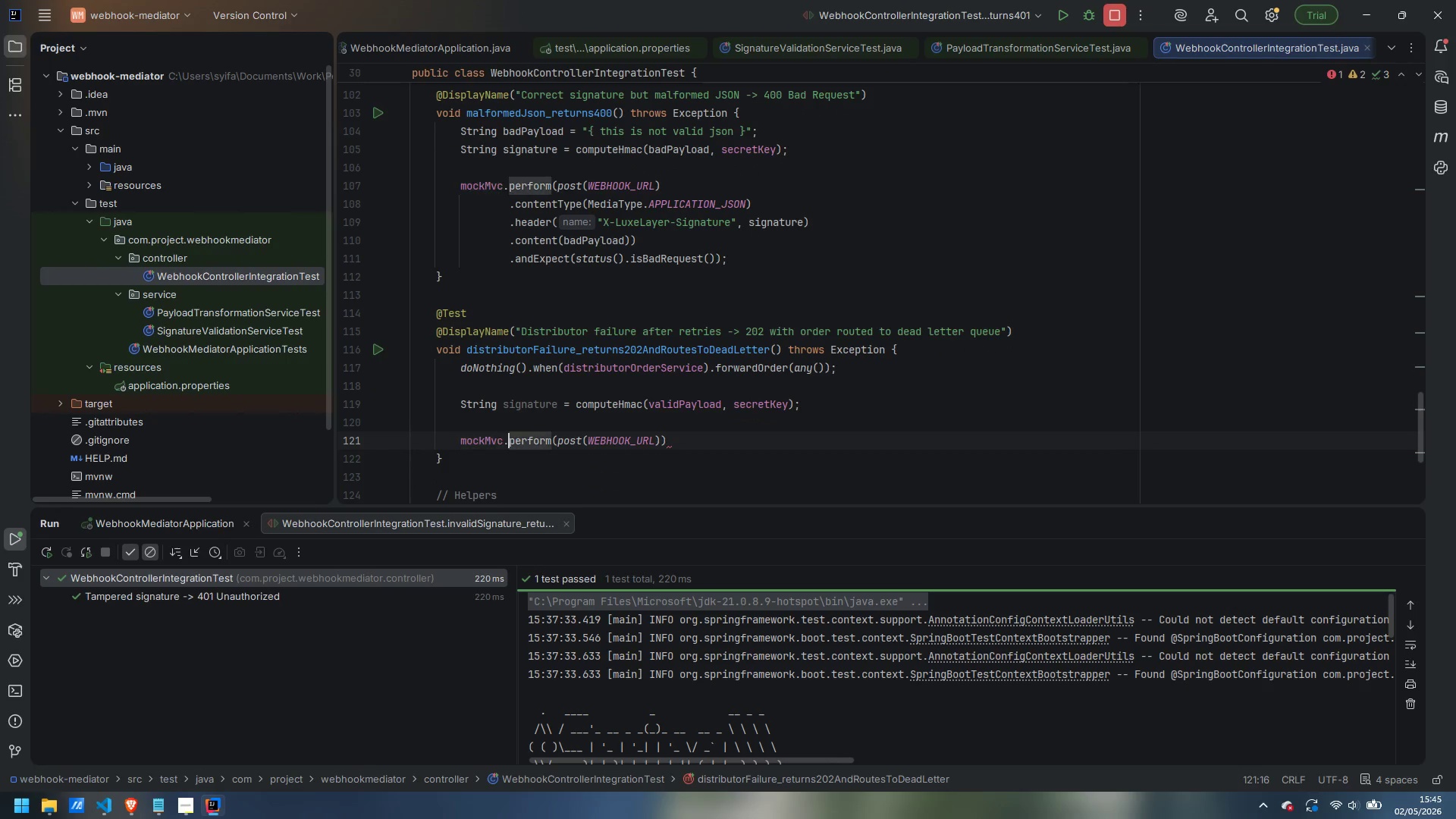 
key(Control+ArrowRight)
 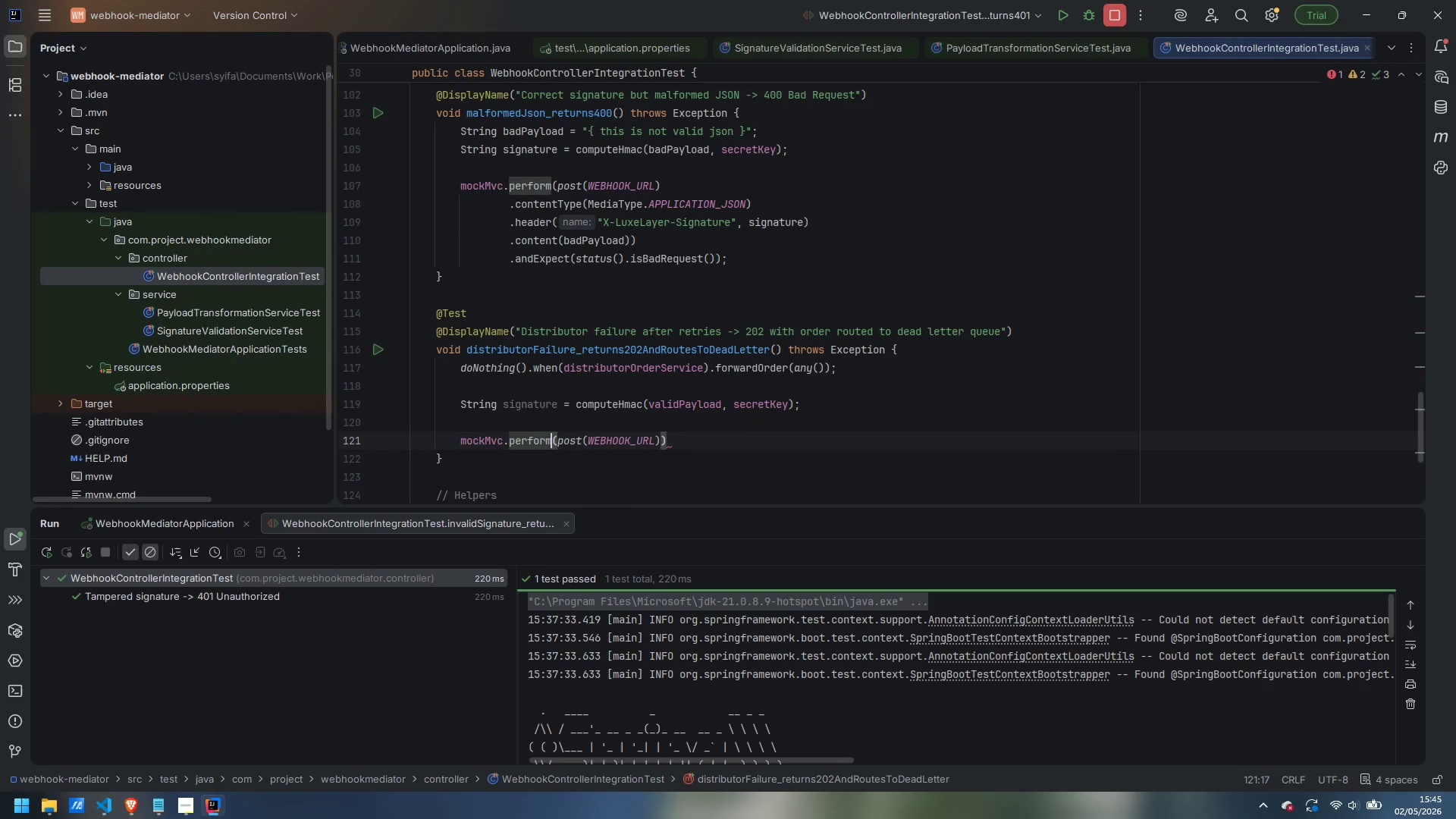 
key(Control+ArrowRight)
 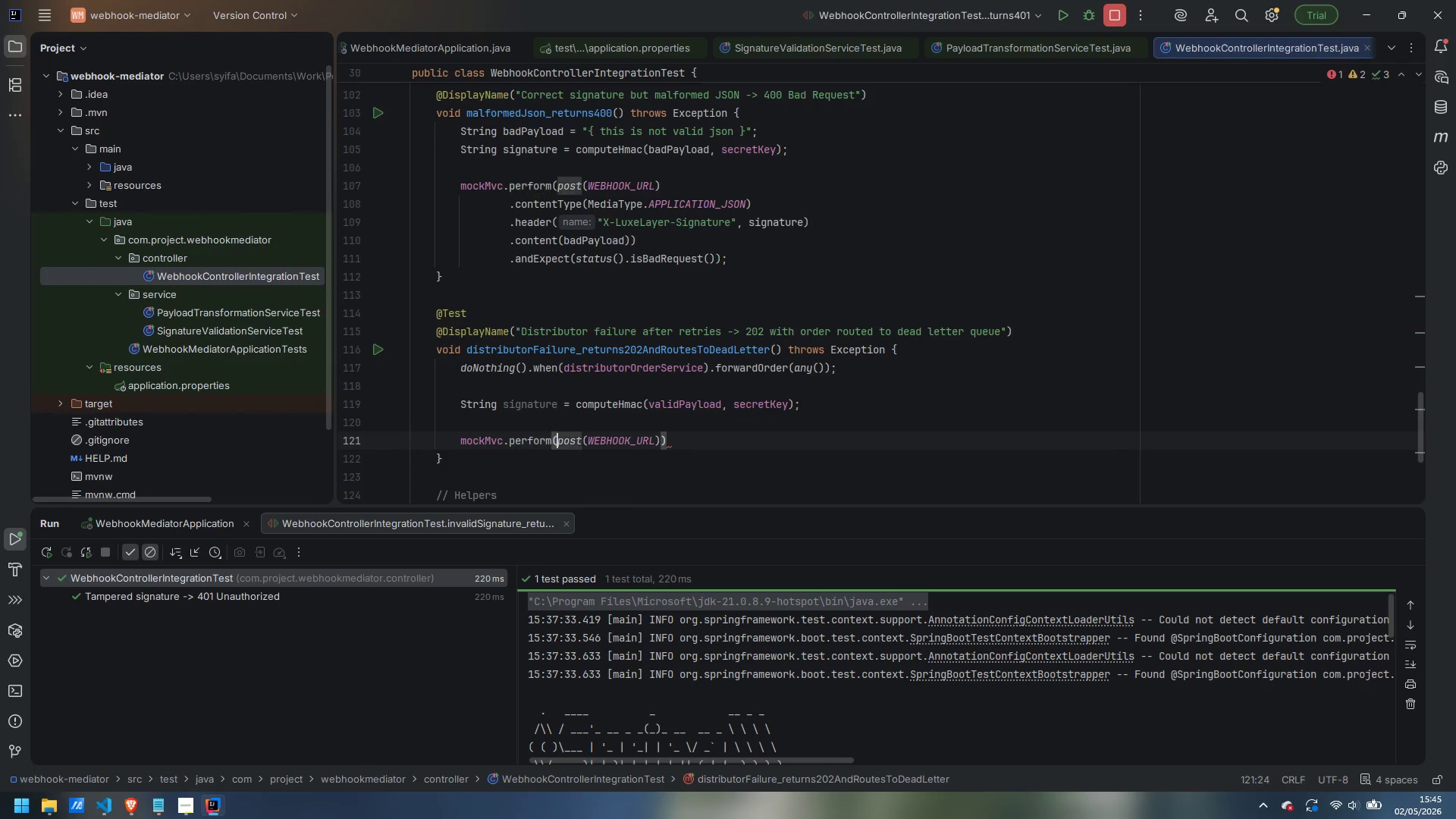 
key(Control+ArrowRight)
 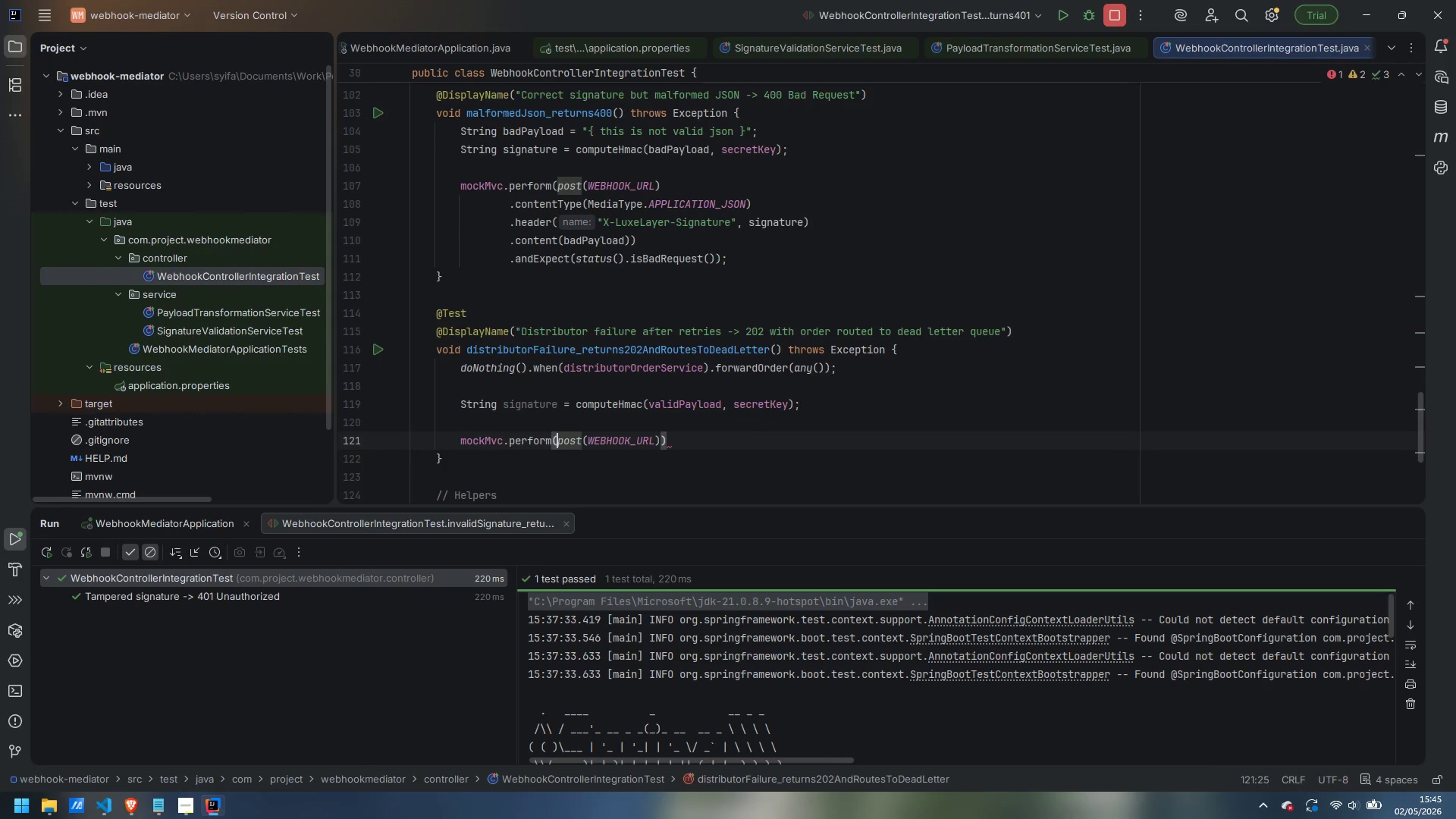 
key(Control+ArrowRight)
 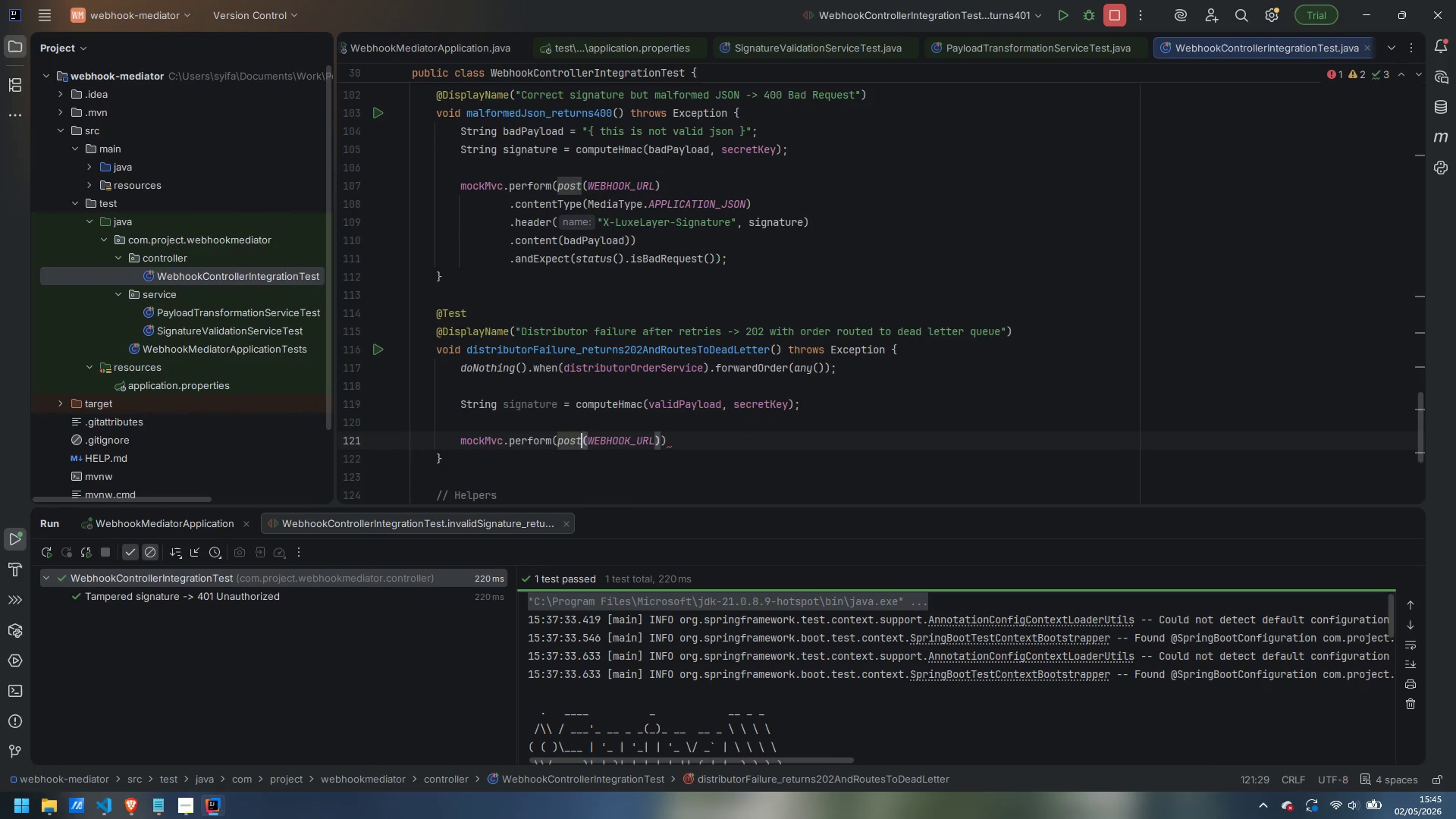 
key(Control+ArrowRight)
 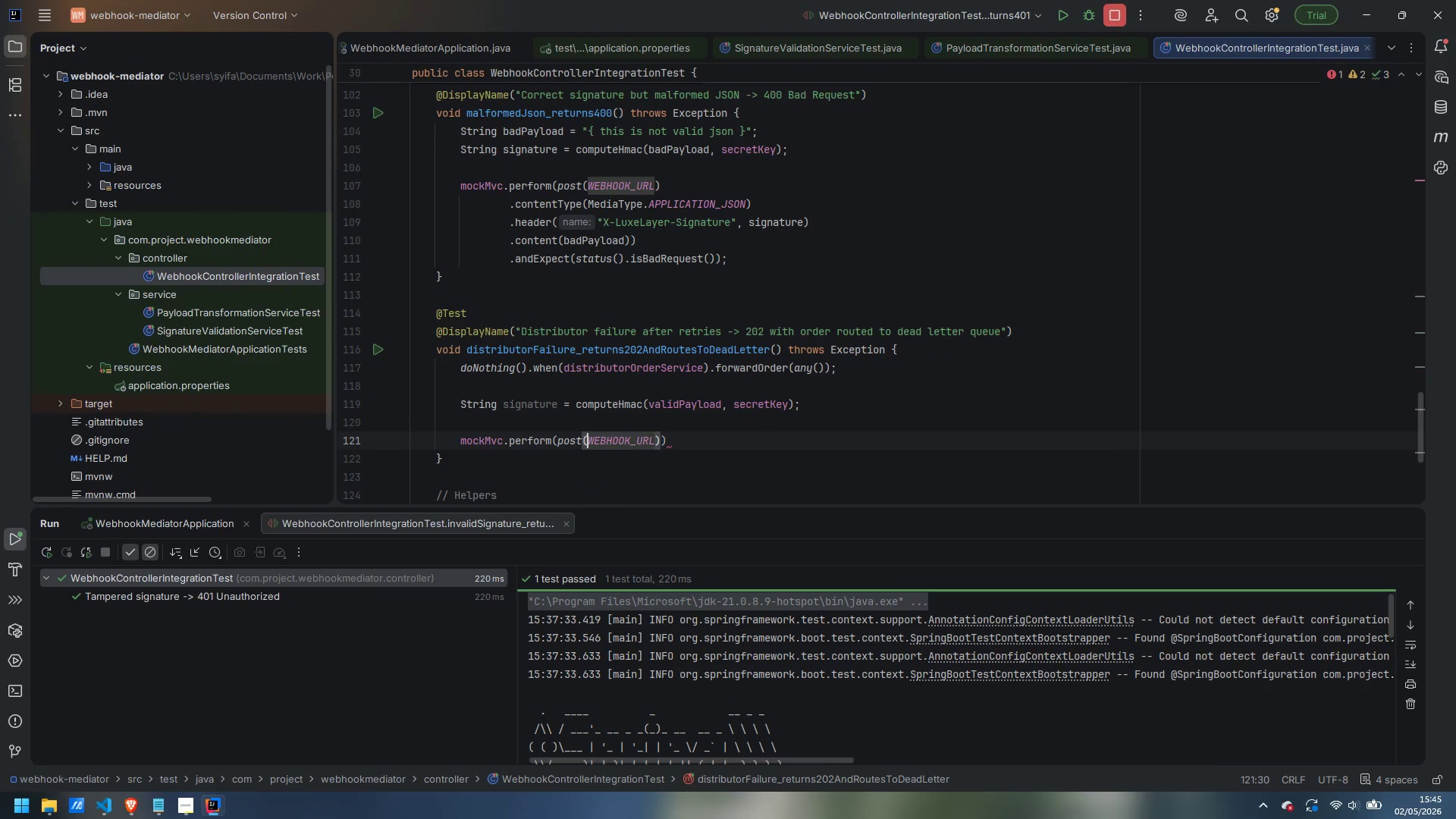 
key(Control+ArrowRight)
 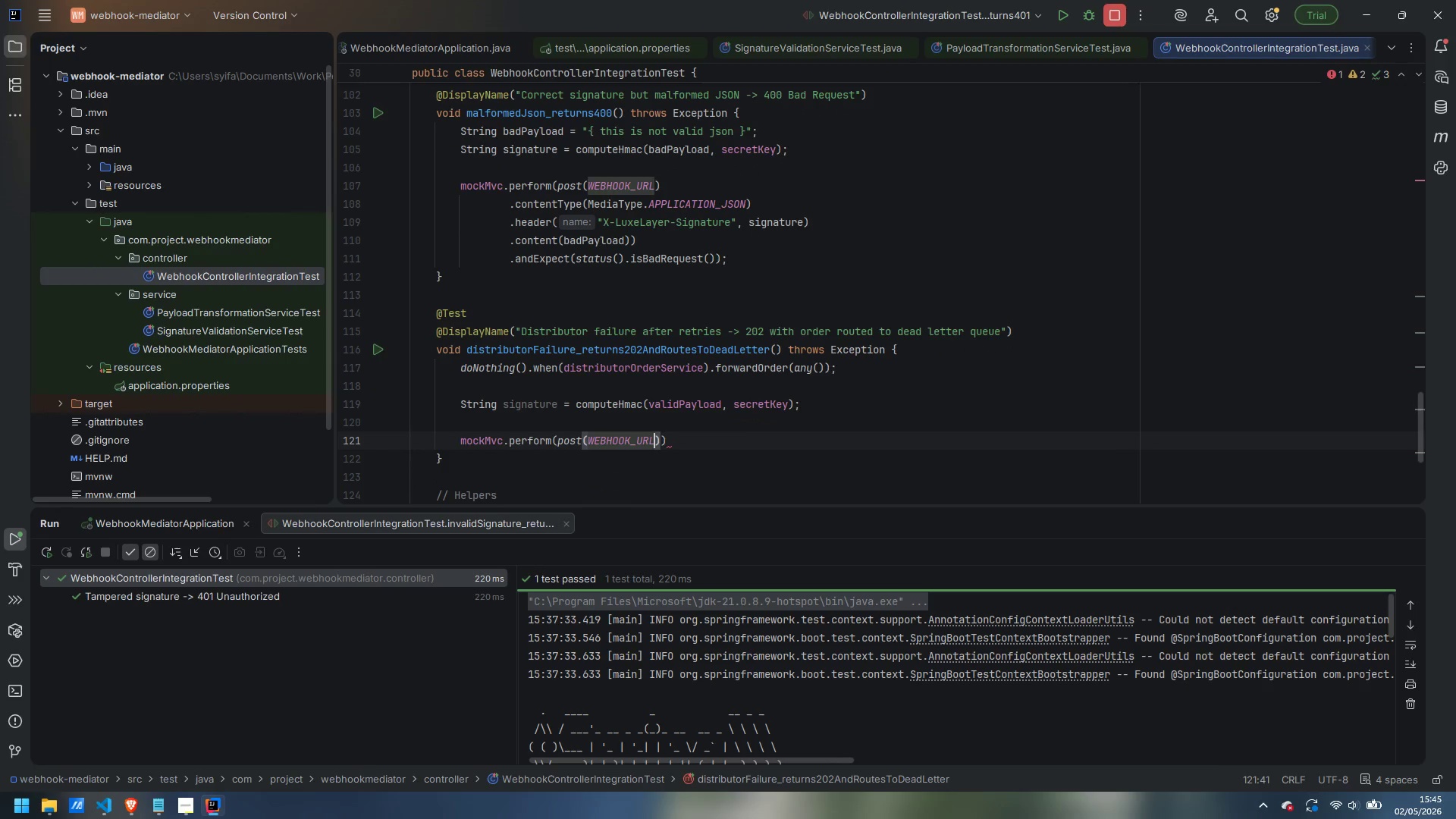 
key(ArrowRight)
 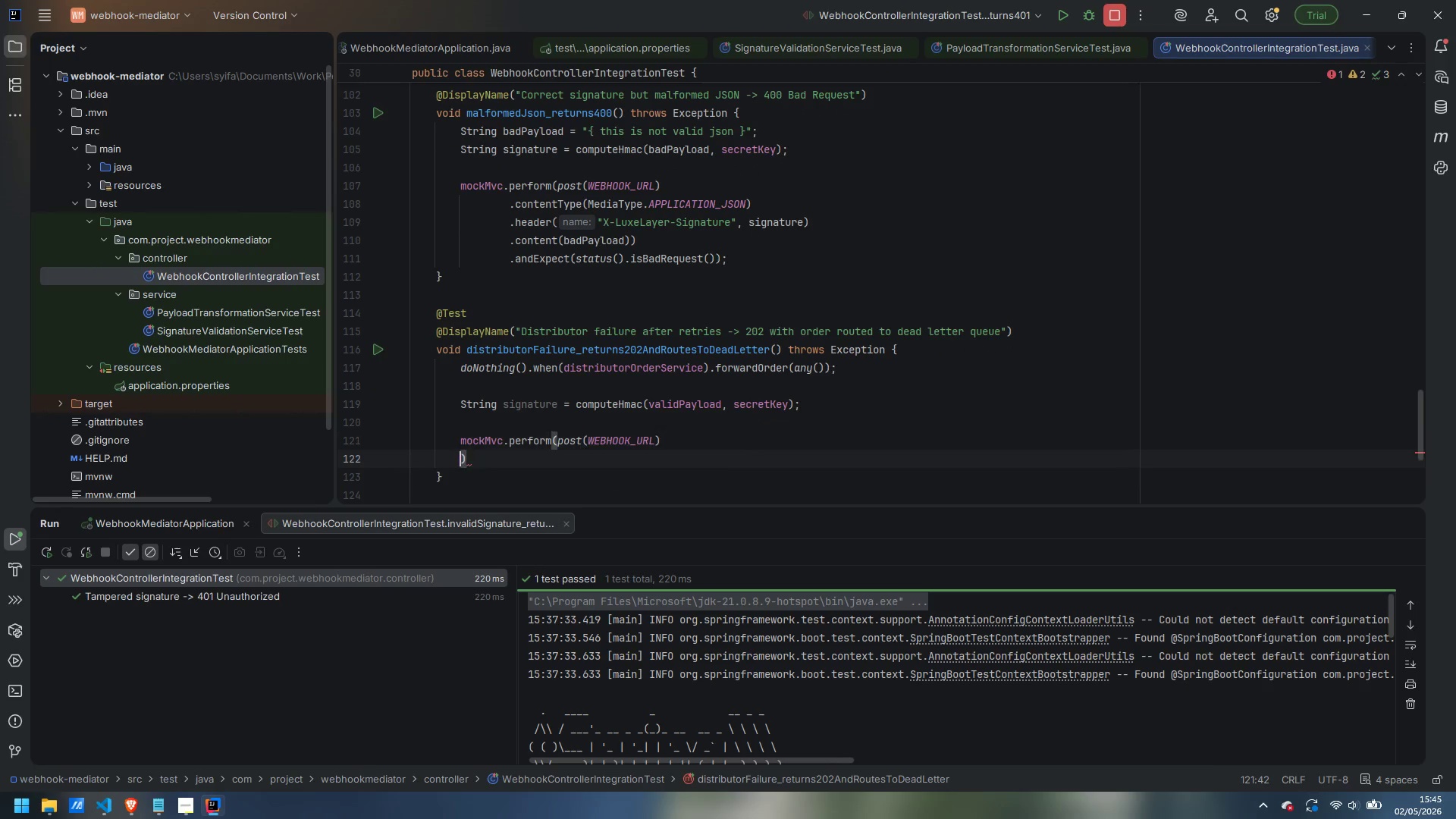 
key(Enter)
 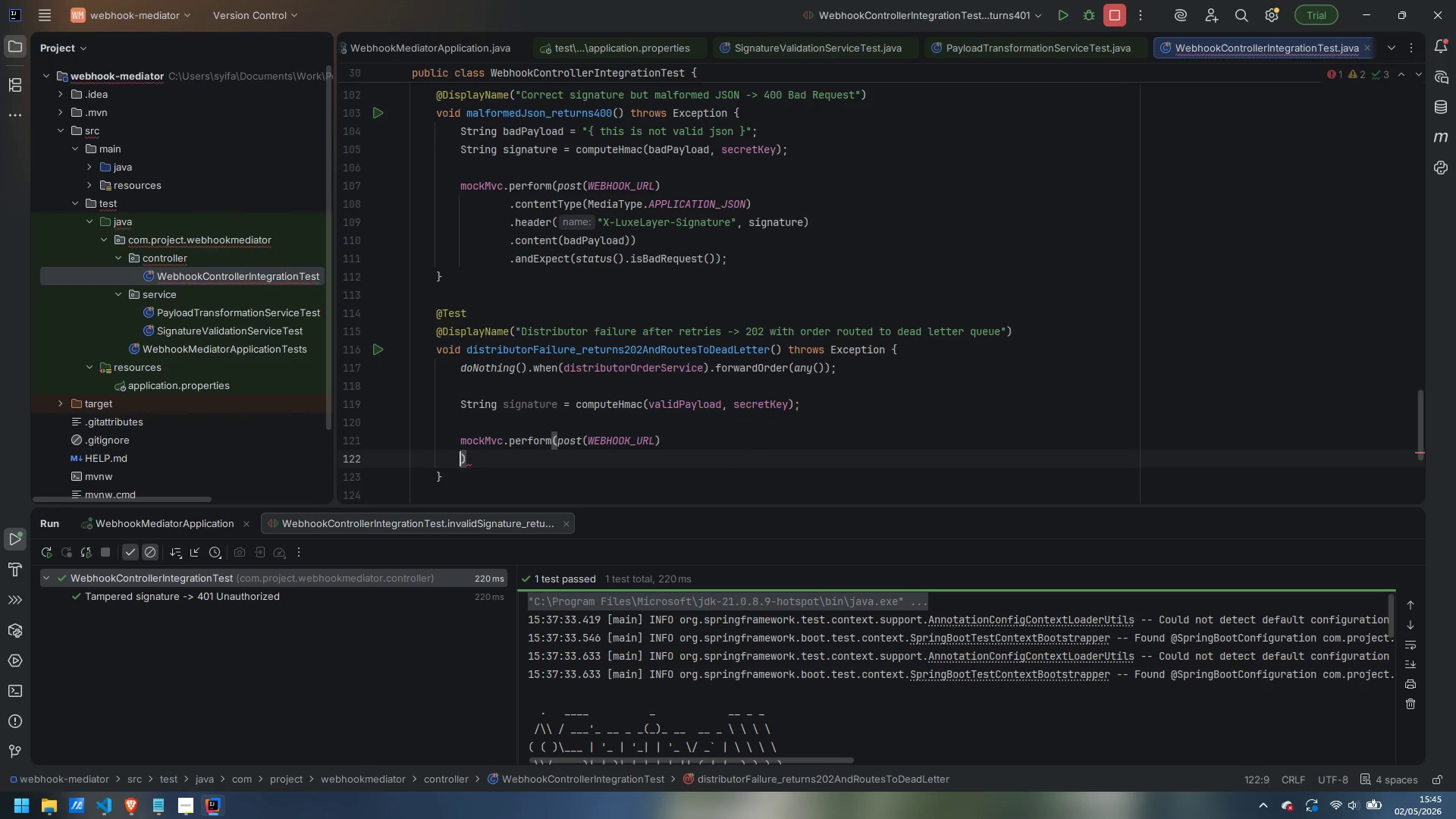 
key(Period)
 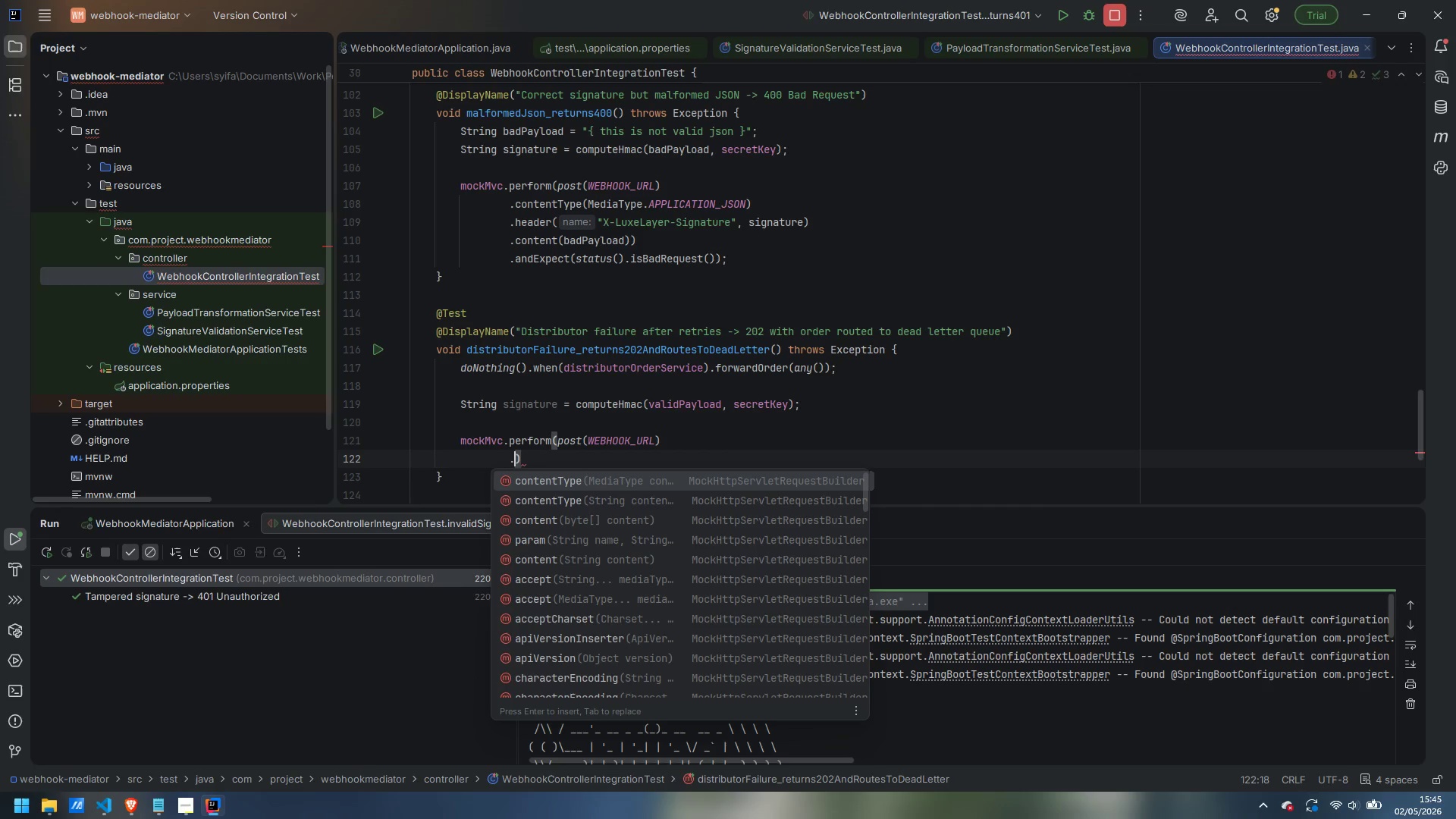 
type(conter)
key(Backspace)
type(ntType)
 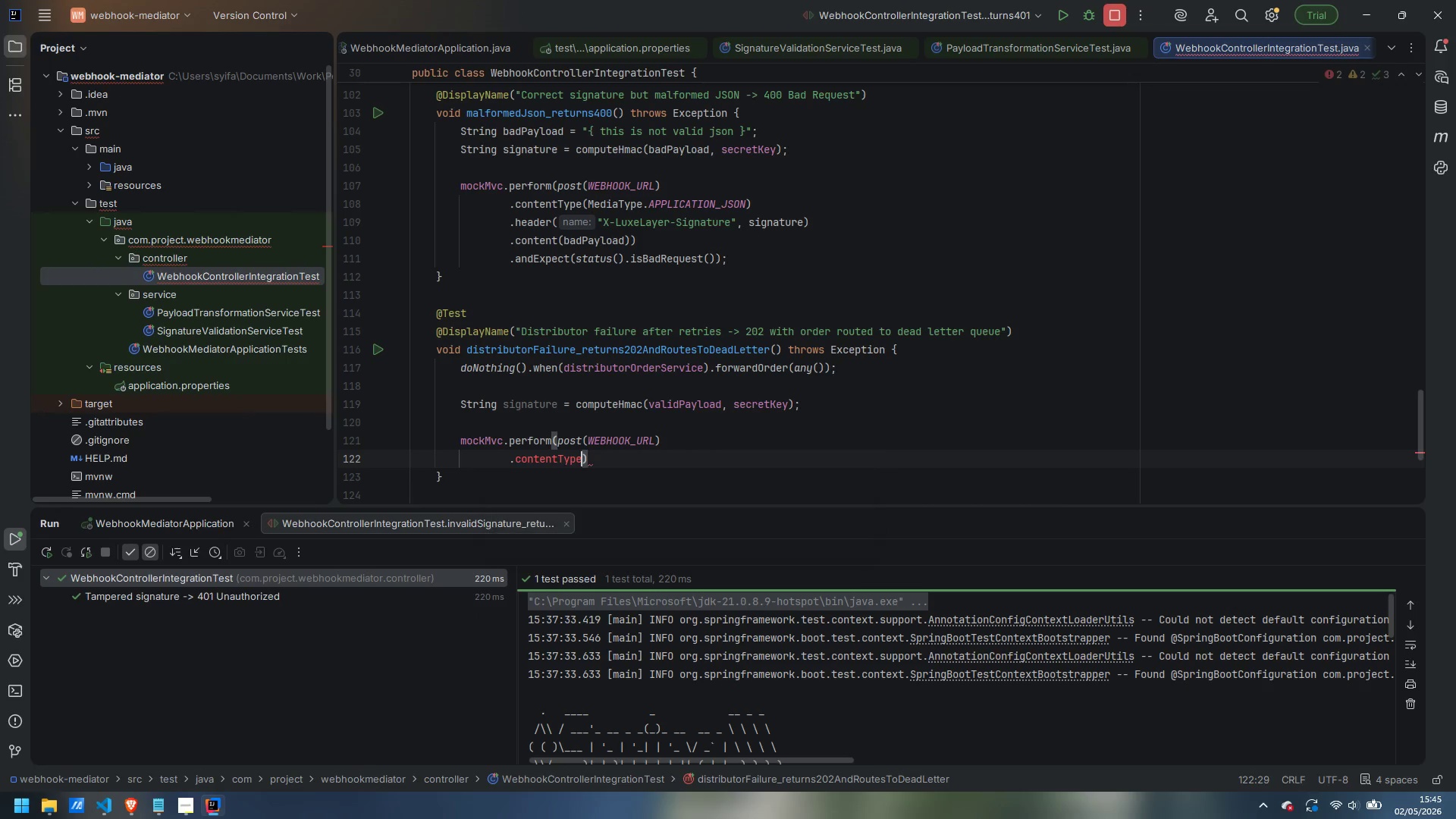 
key(Enter)
 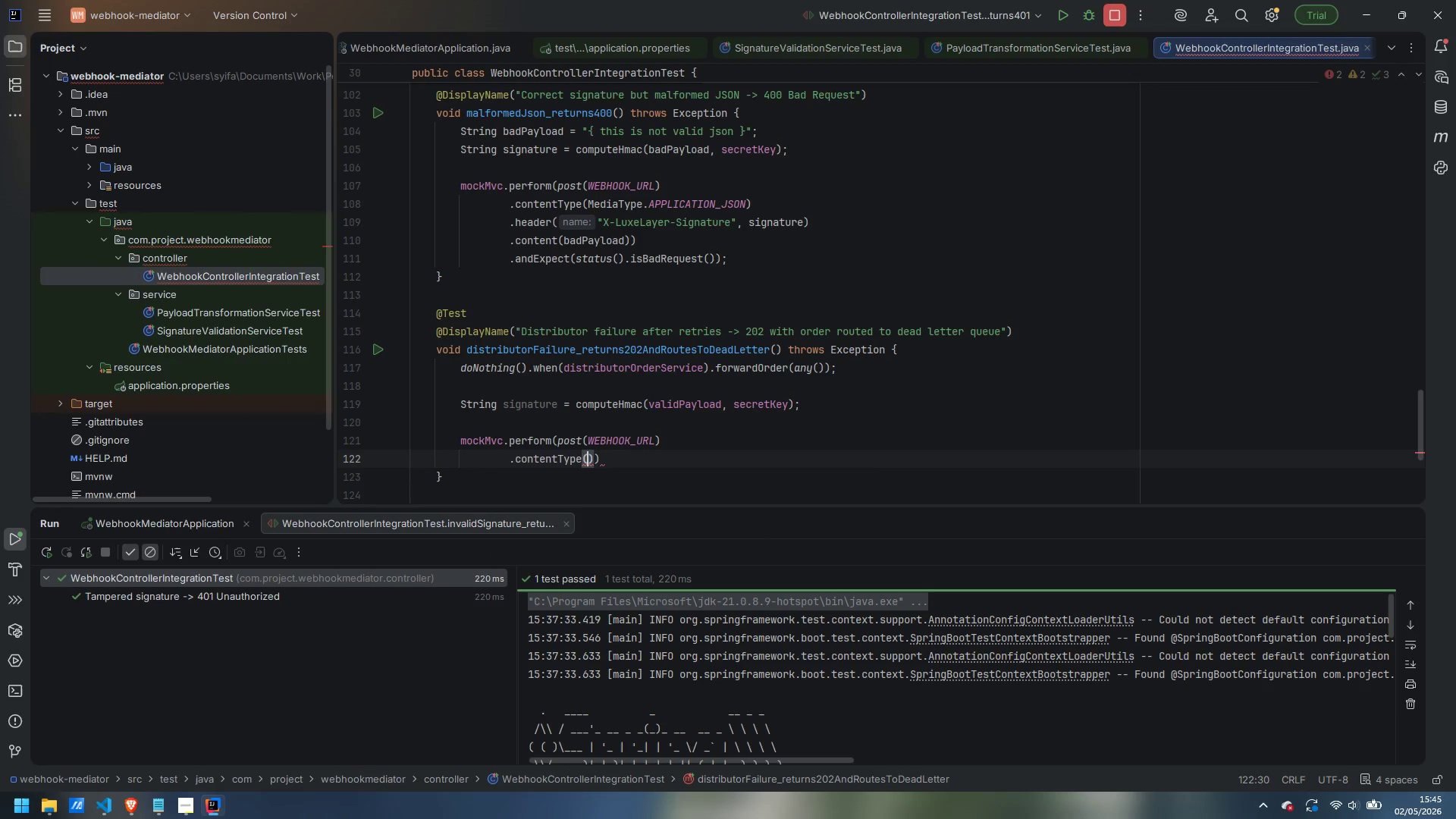 
type(<edia)
key(Backspace)
key(Backspace)
key(Backspace)
key(Backspace)
key(Backspace)
type(MediaType.APPLICATION_JSON)
 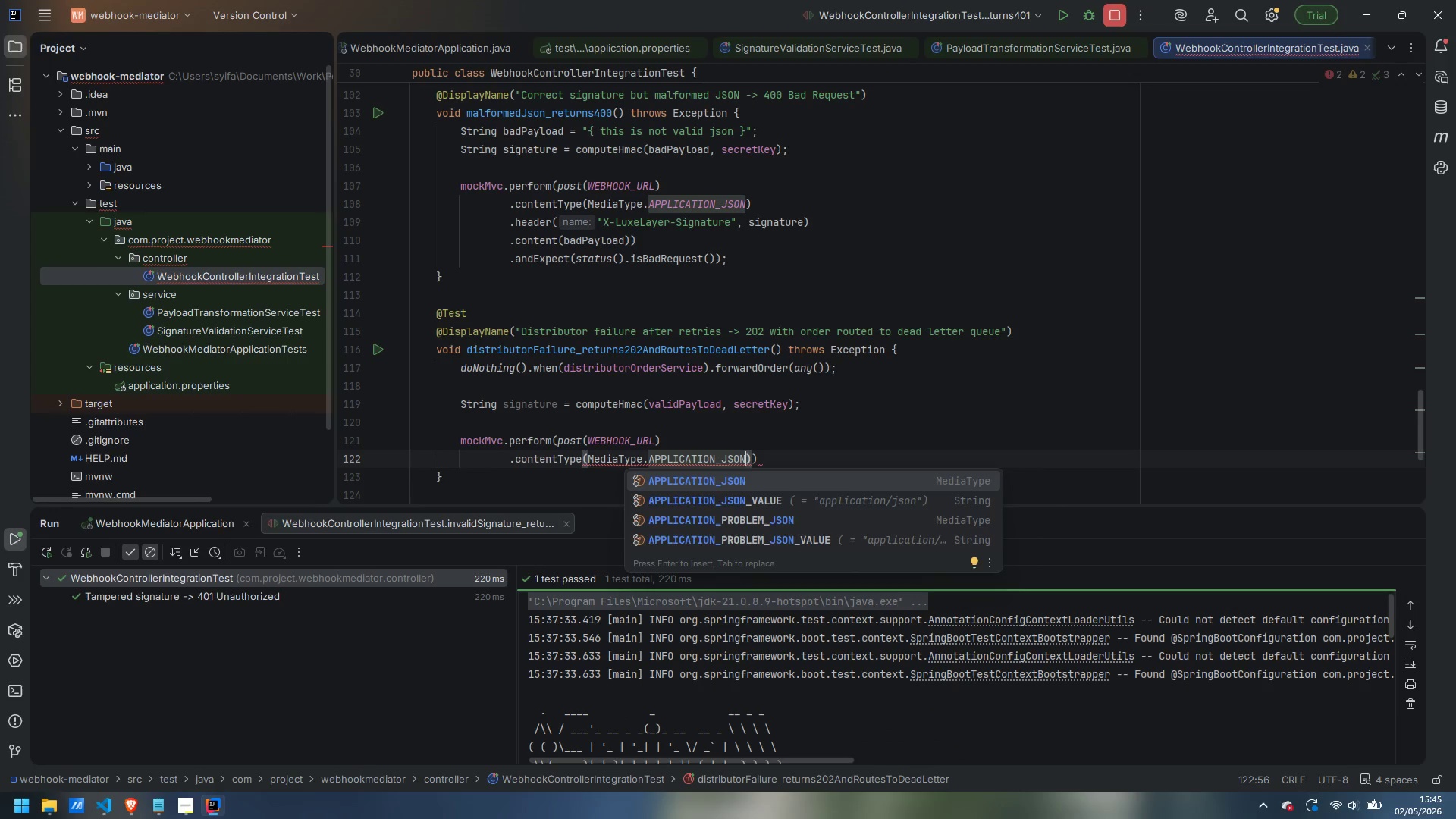 
key(ArrowRight)
 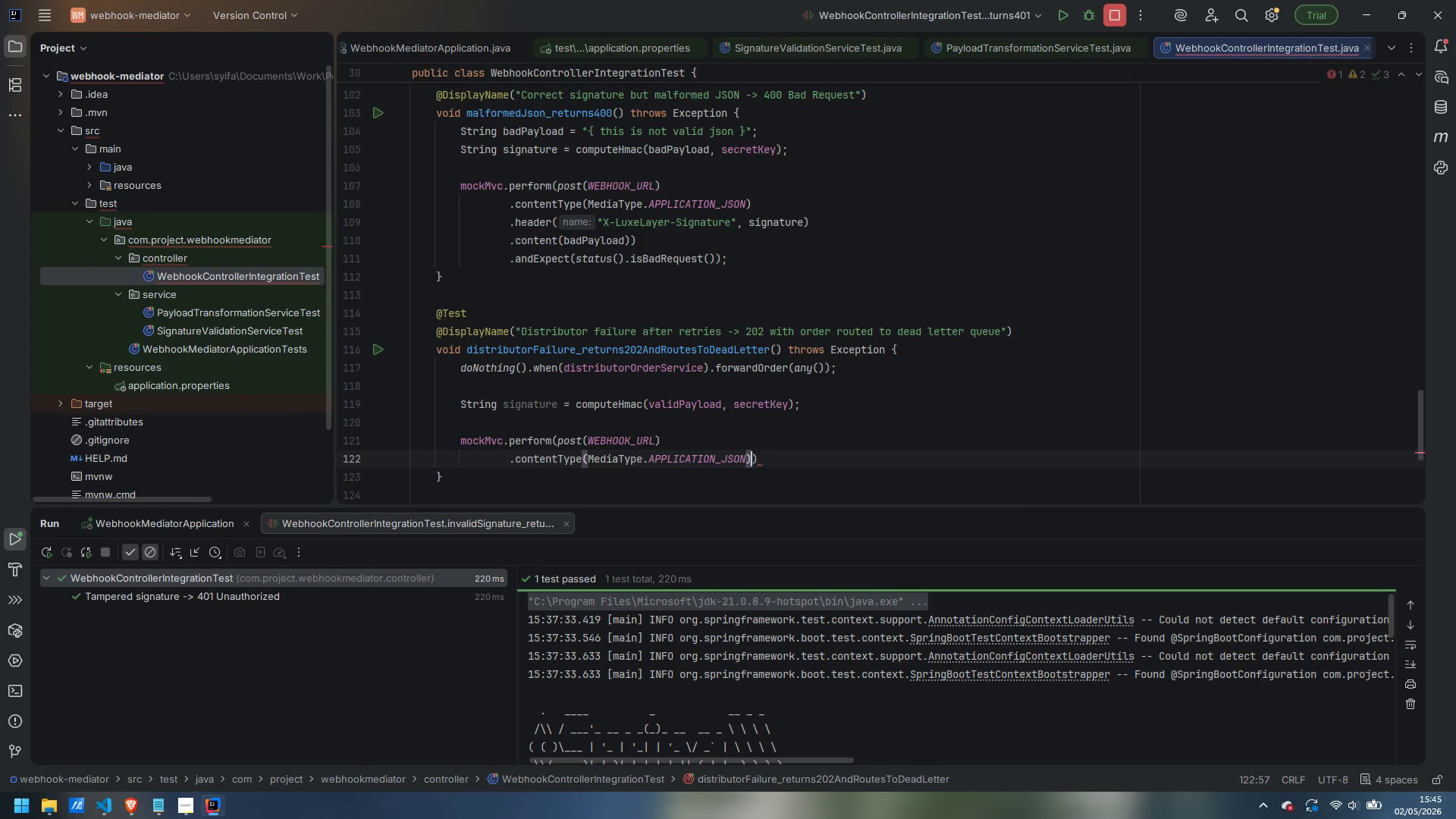 
key(Enter)
 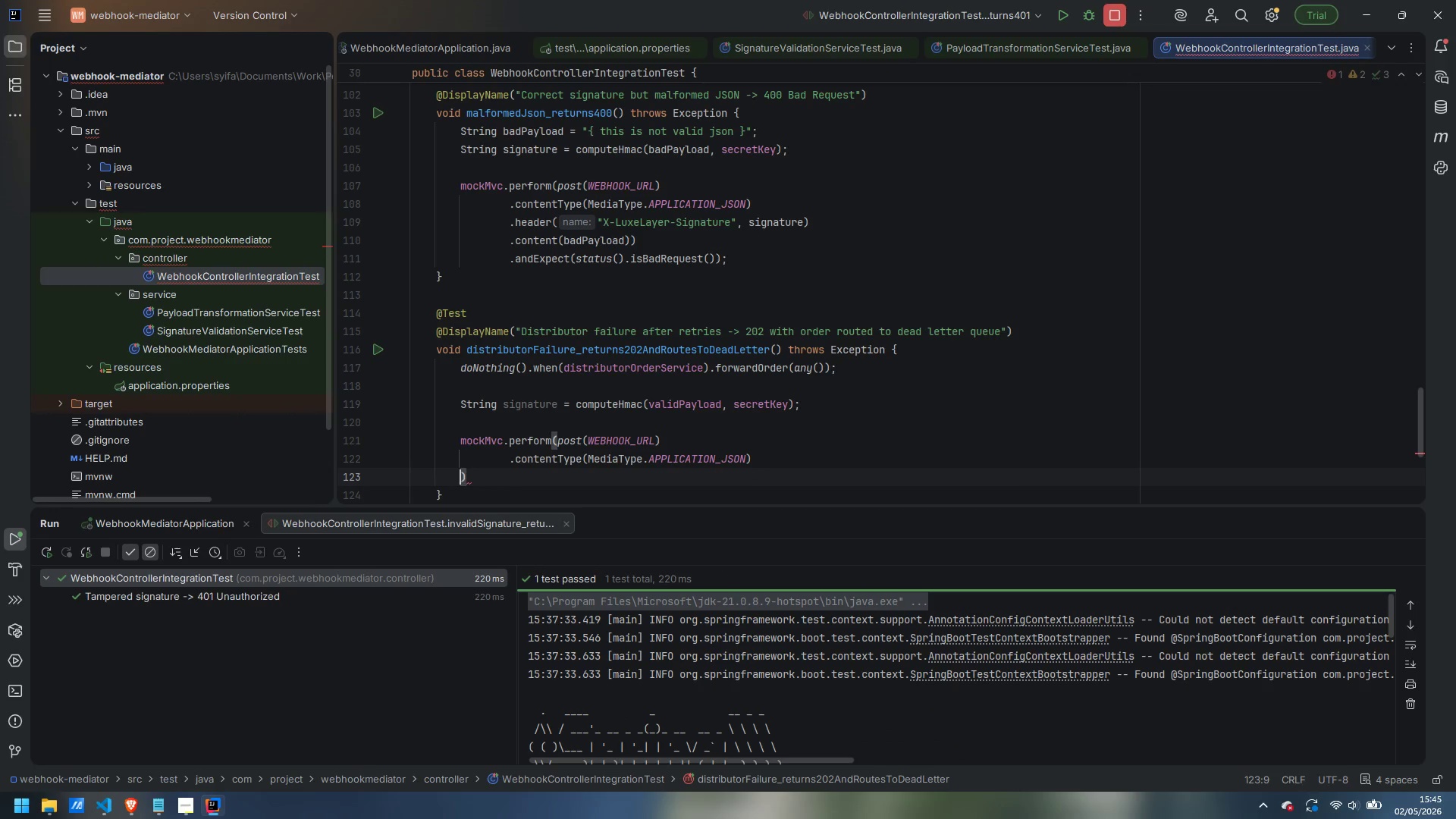 
type(.header("X-LuxeLayer-Signature)
 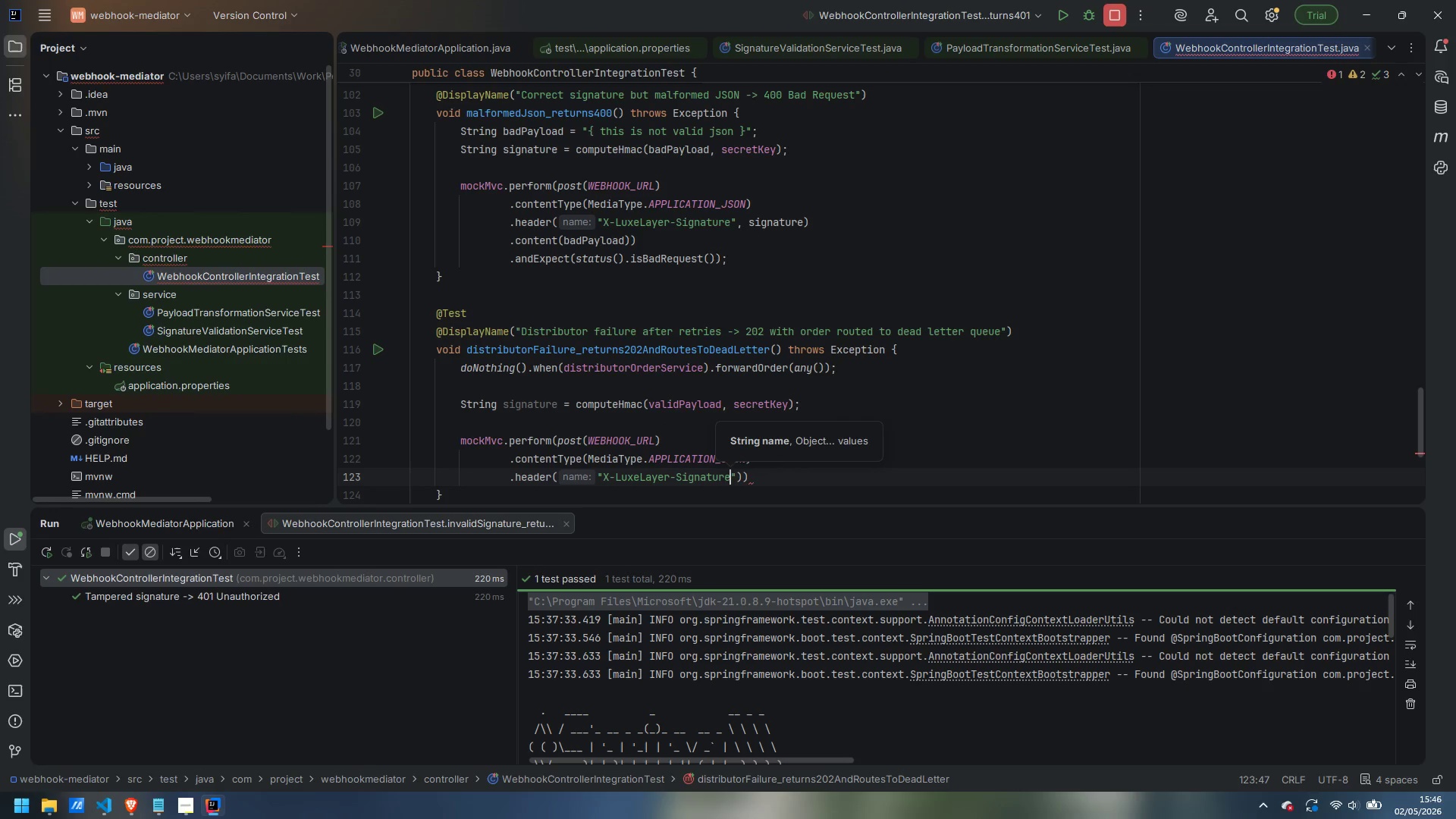 
key(ArrowRight)
 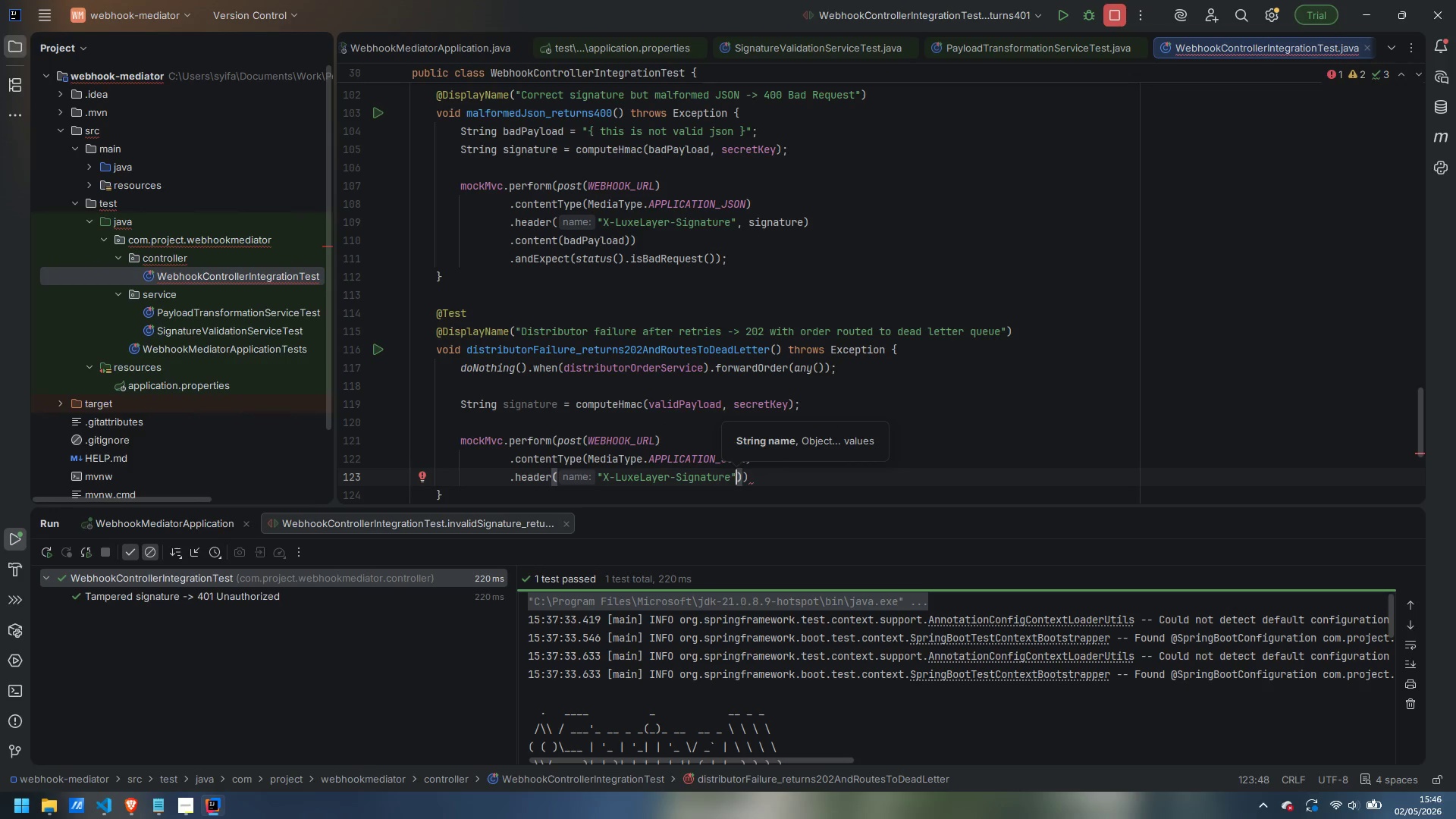 
type(, signature)
 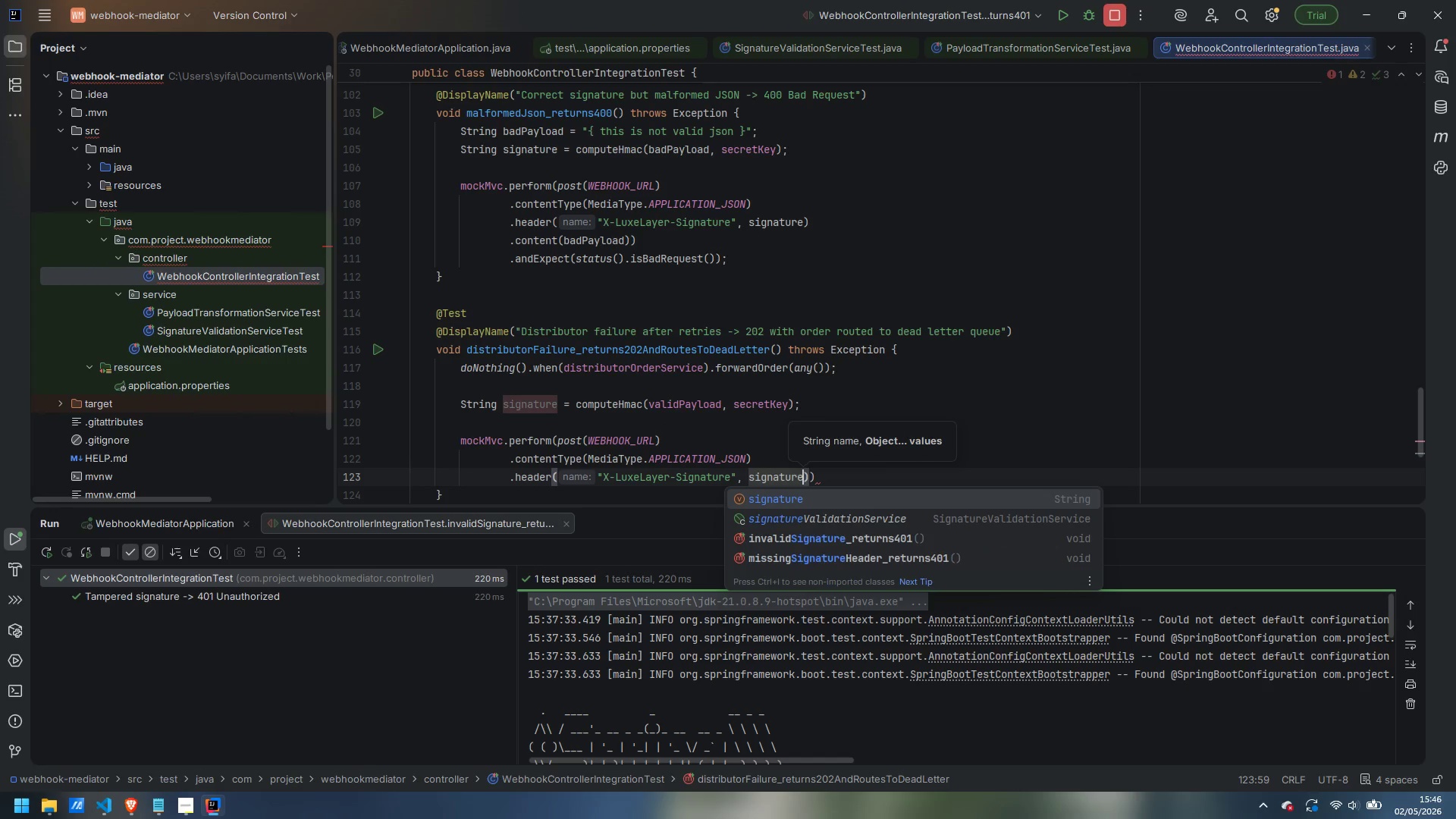 
key(ArrowRight)
 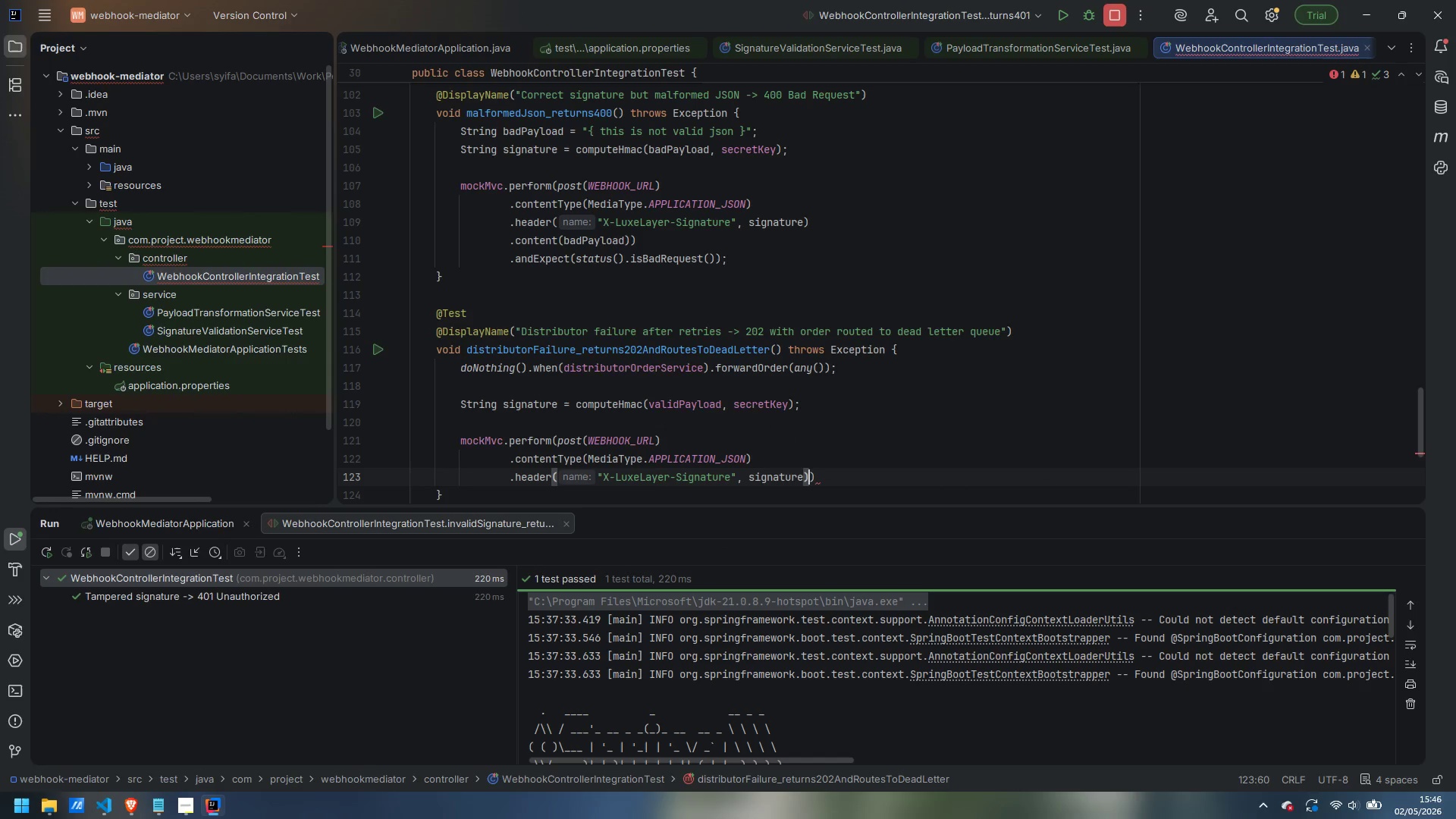 
key(Enter)
 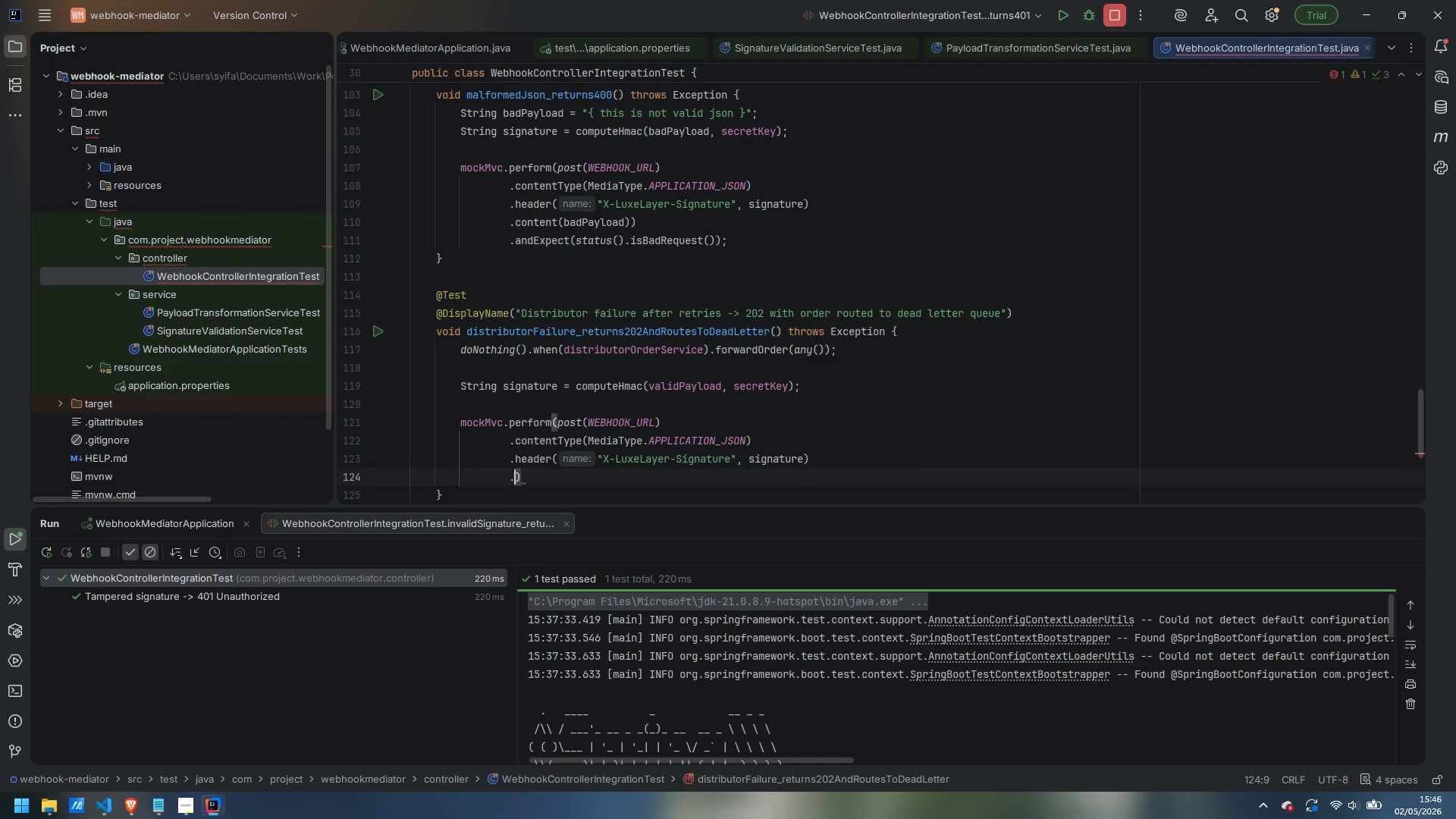 
type(.content(validPayload)
 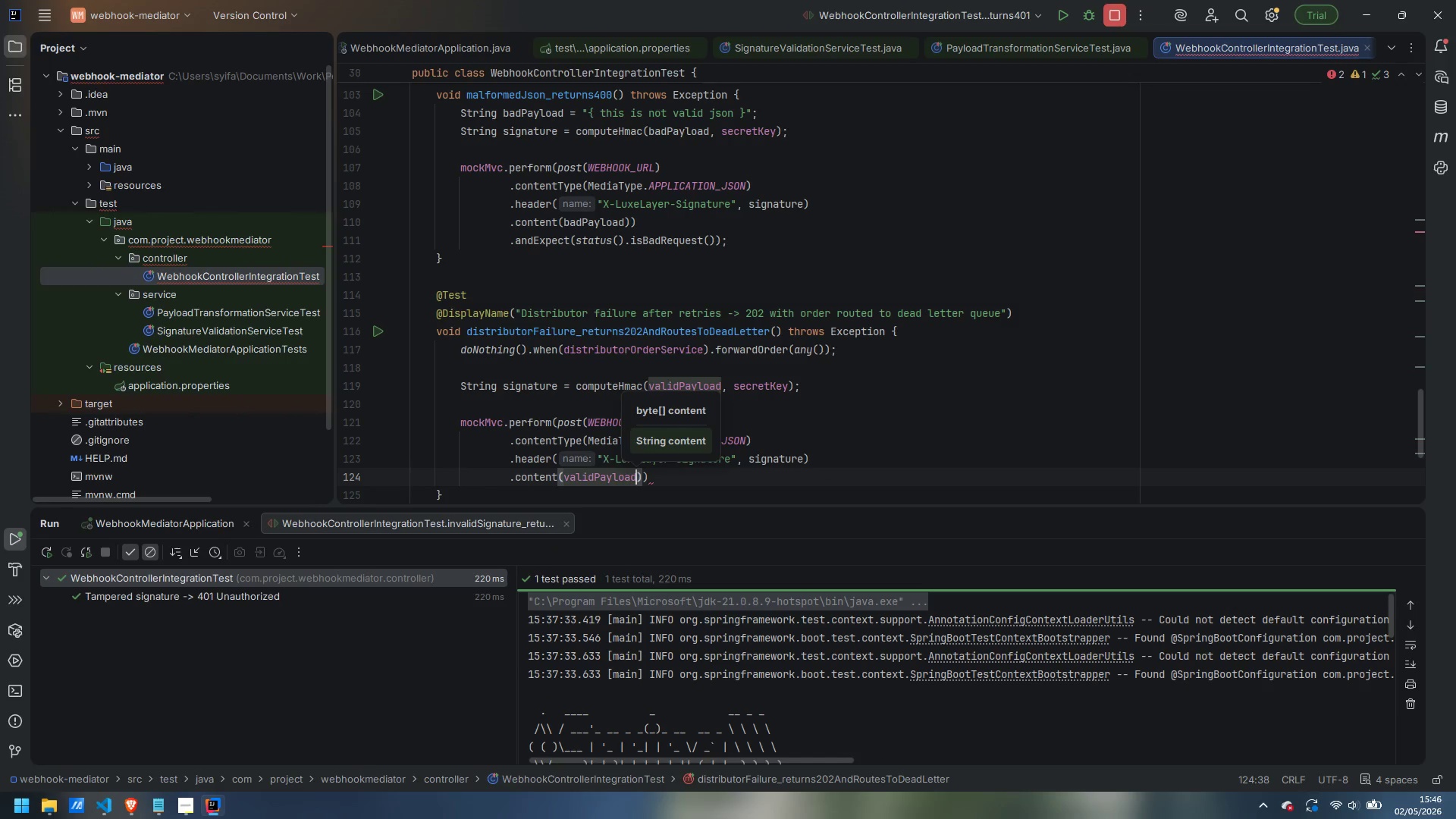 
key(ArrowRight)
 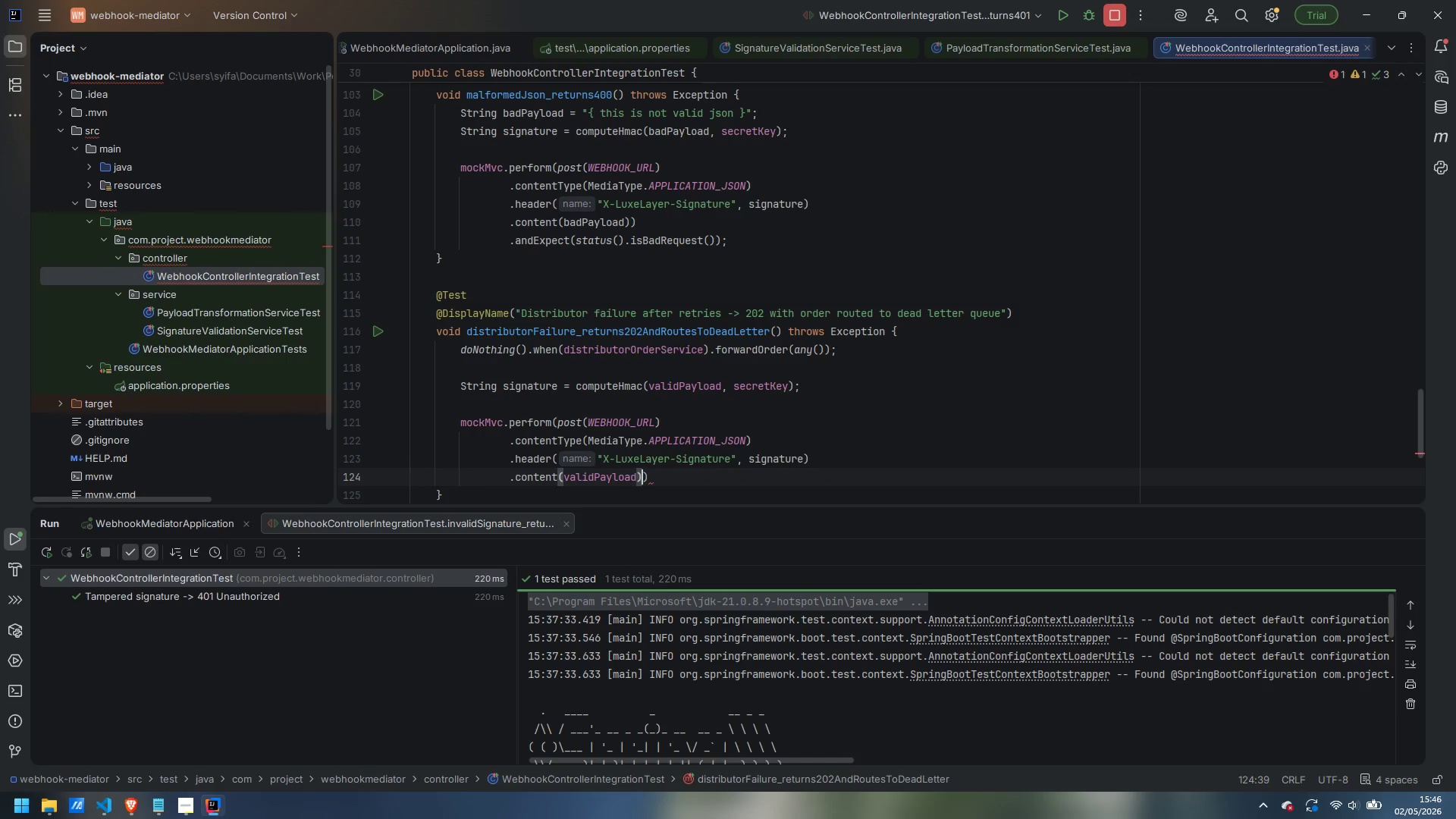 
key(ArrowRight)
 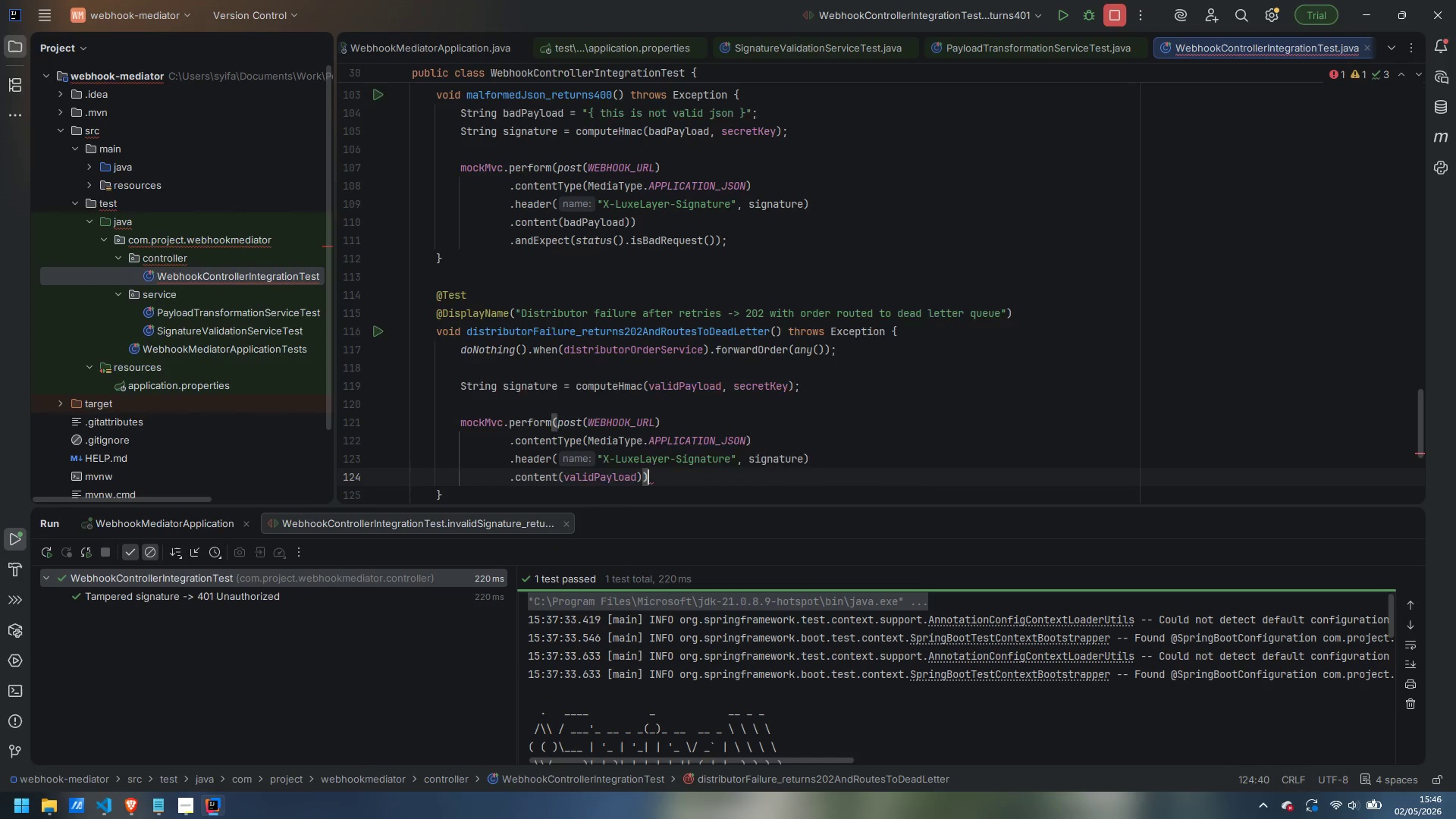 
key(Enter)
 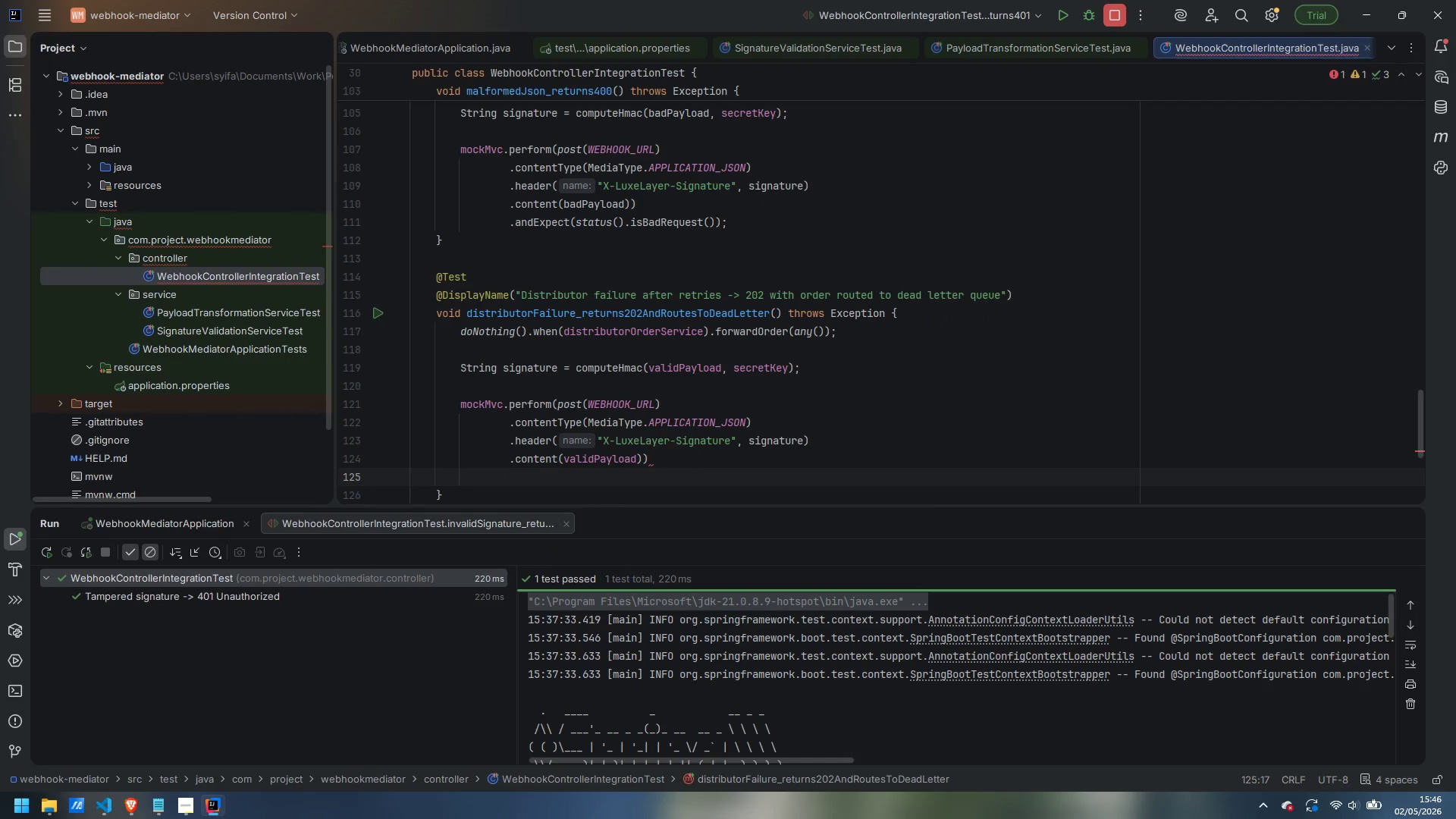 
type(.andEnd)
key(Backspace)
key(Backspace)
type(xpect(status().isAccepter)
key(Backspace)
type(d())
 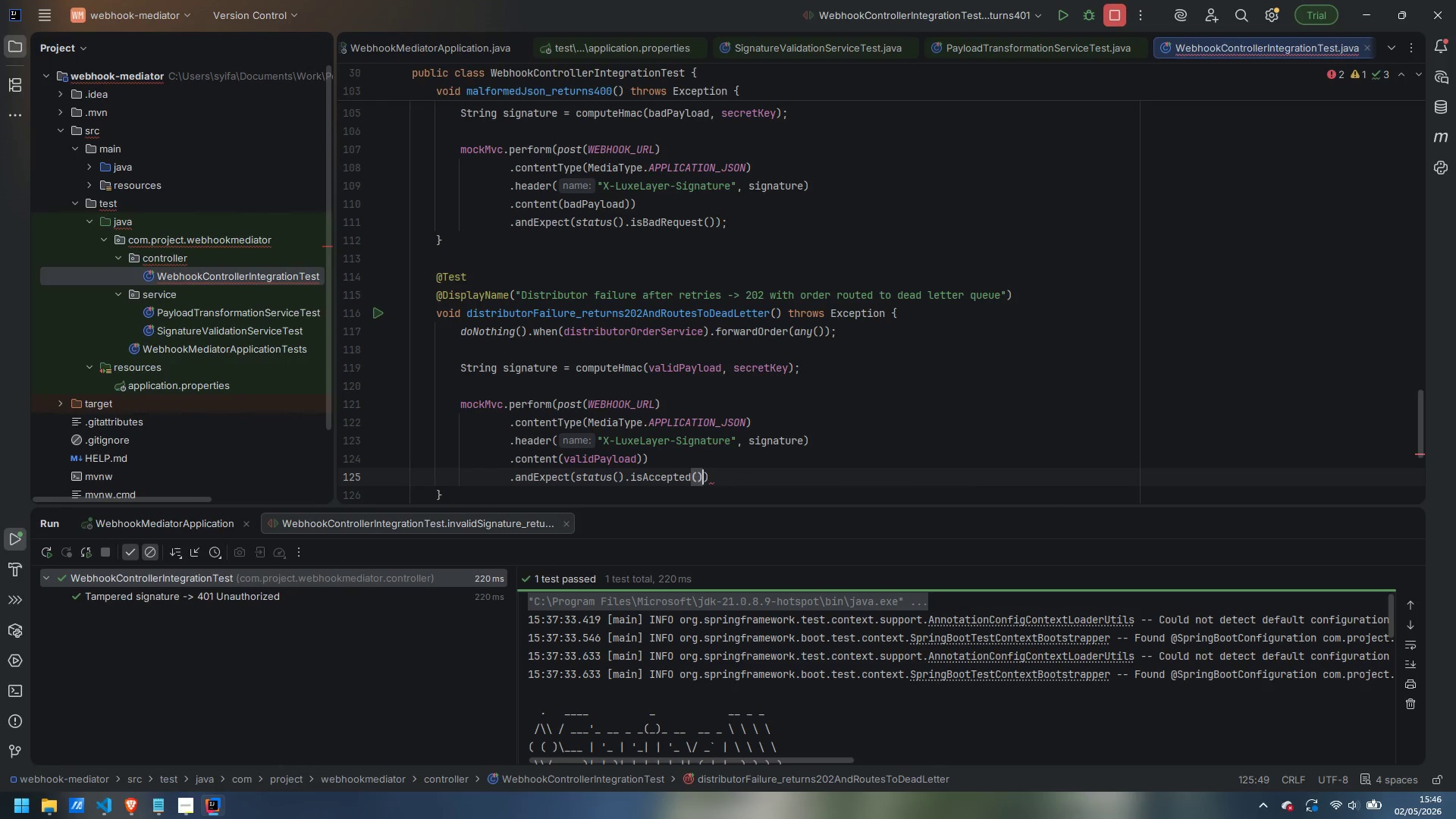 
key(ArrowRight)
 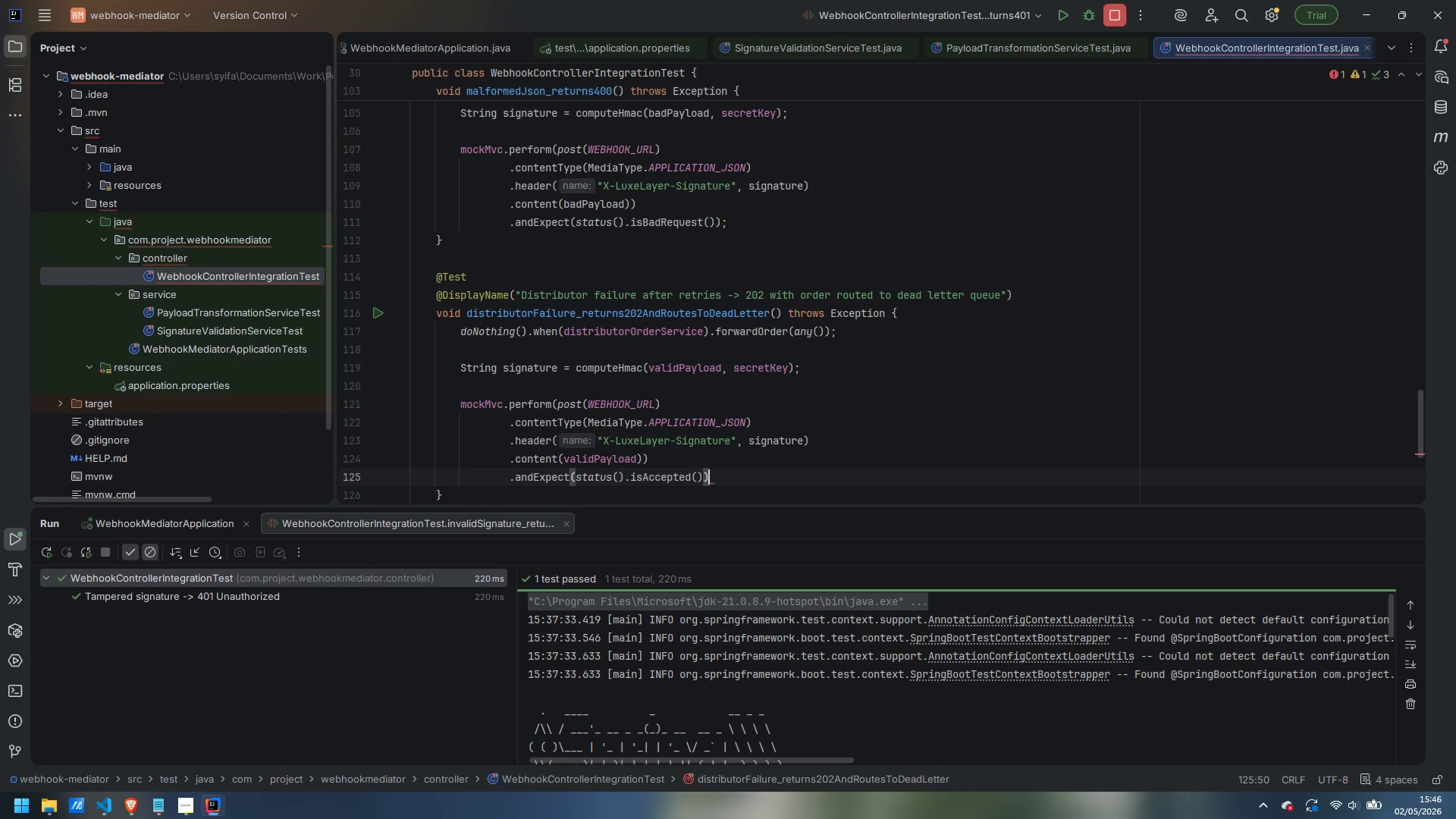 
key(Semicolon)
 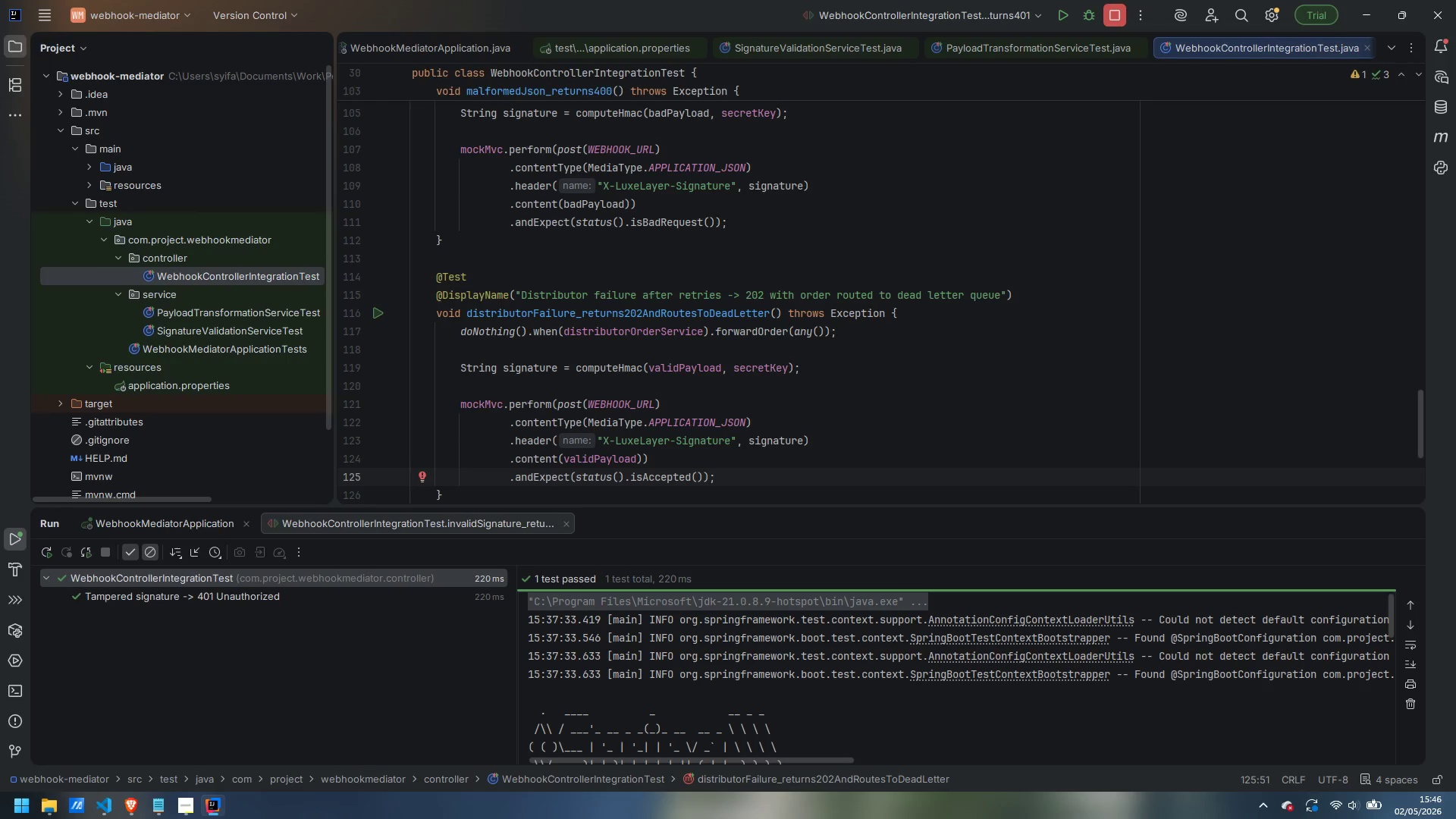 
key(ArrowDown)
 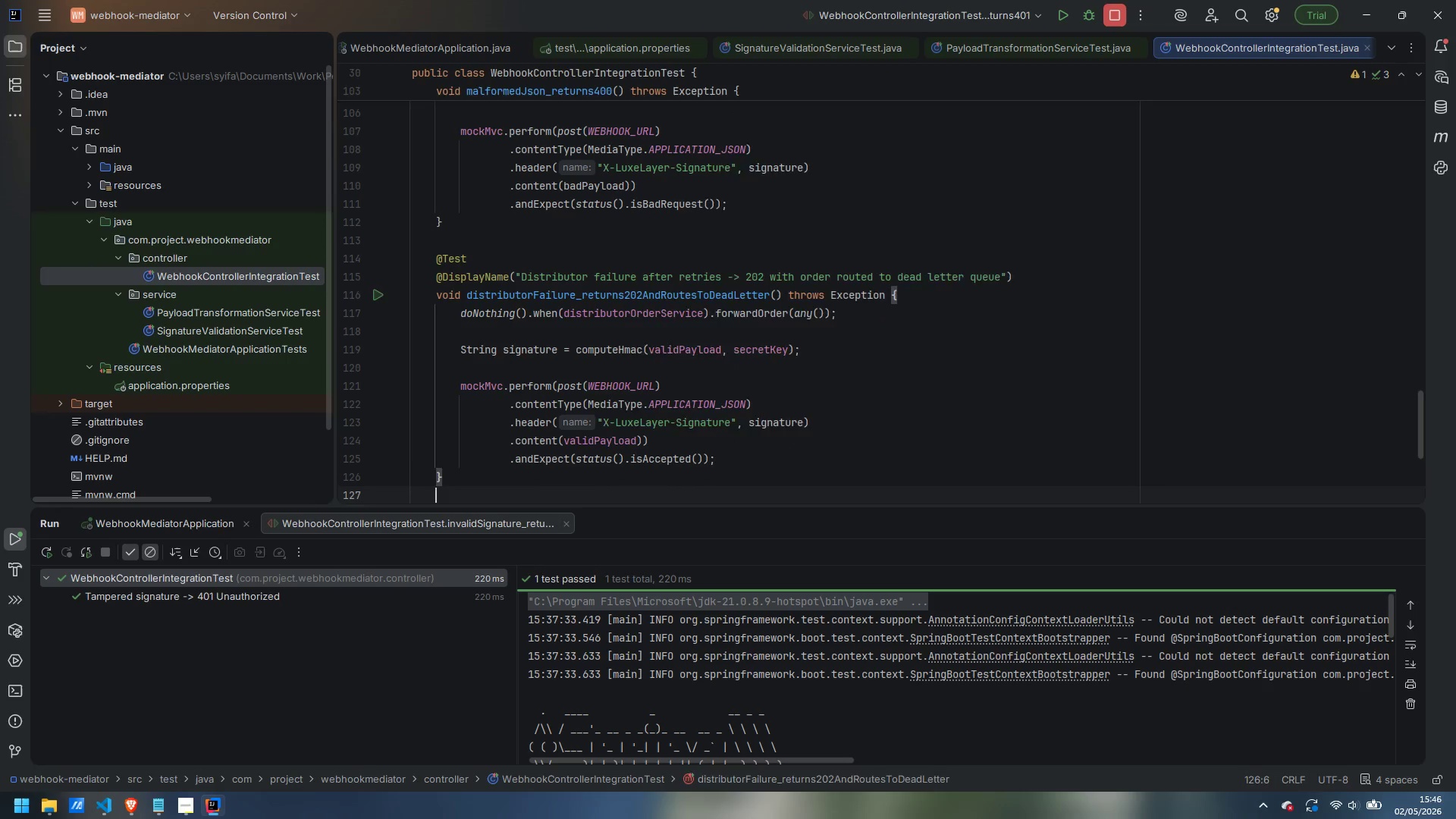 
key(Enter)
 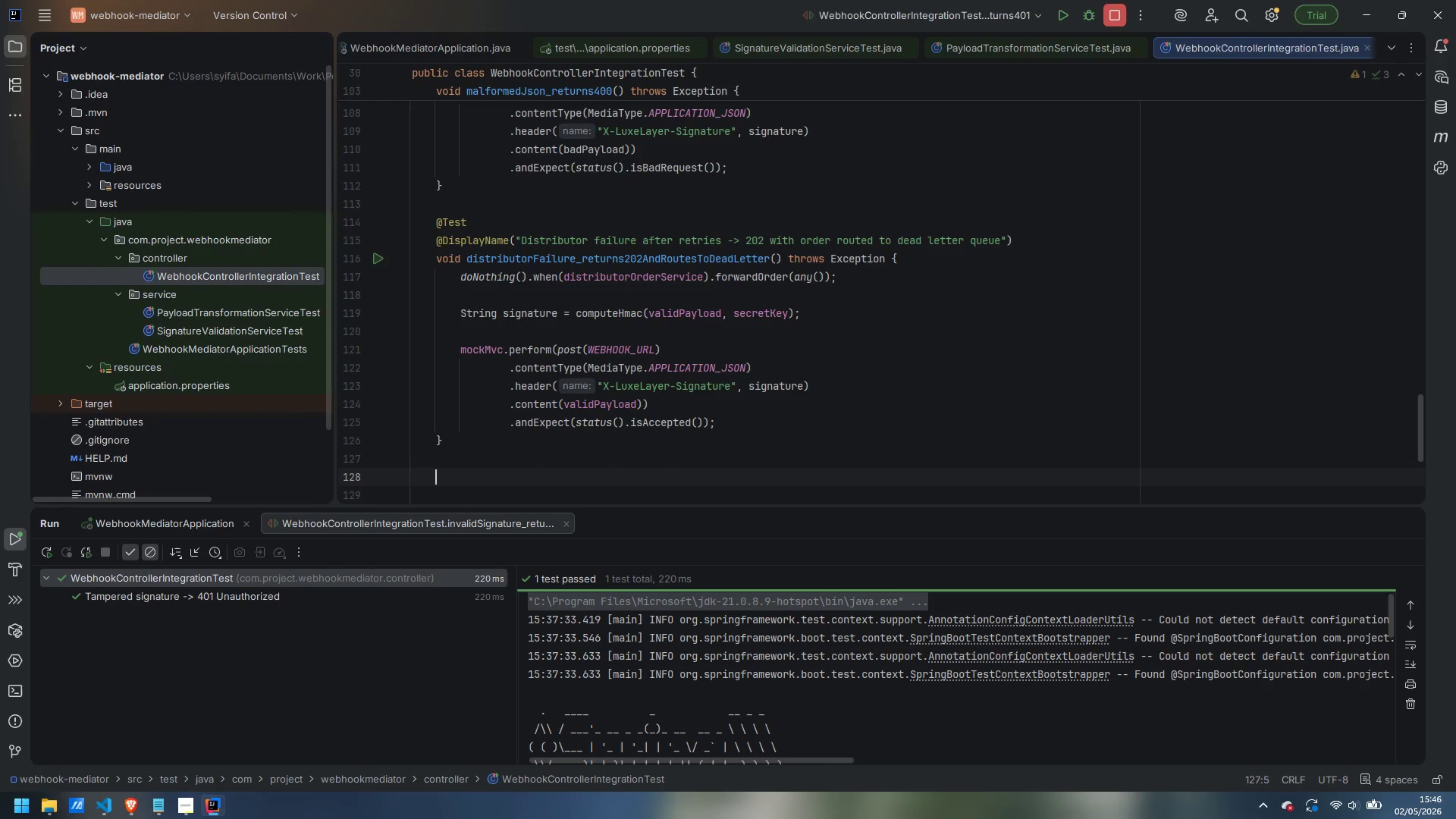 
key(Enter)
 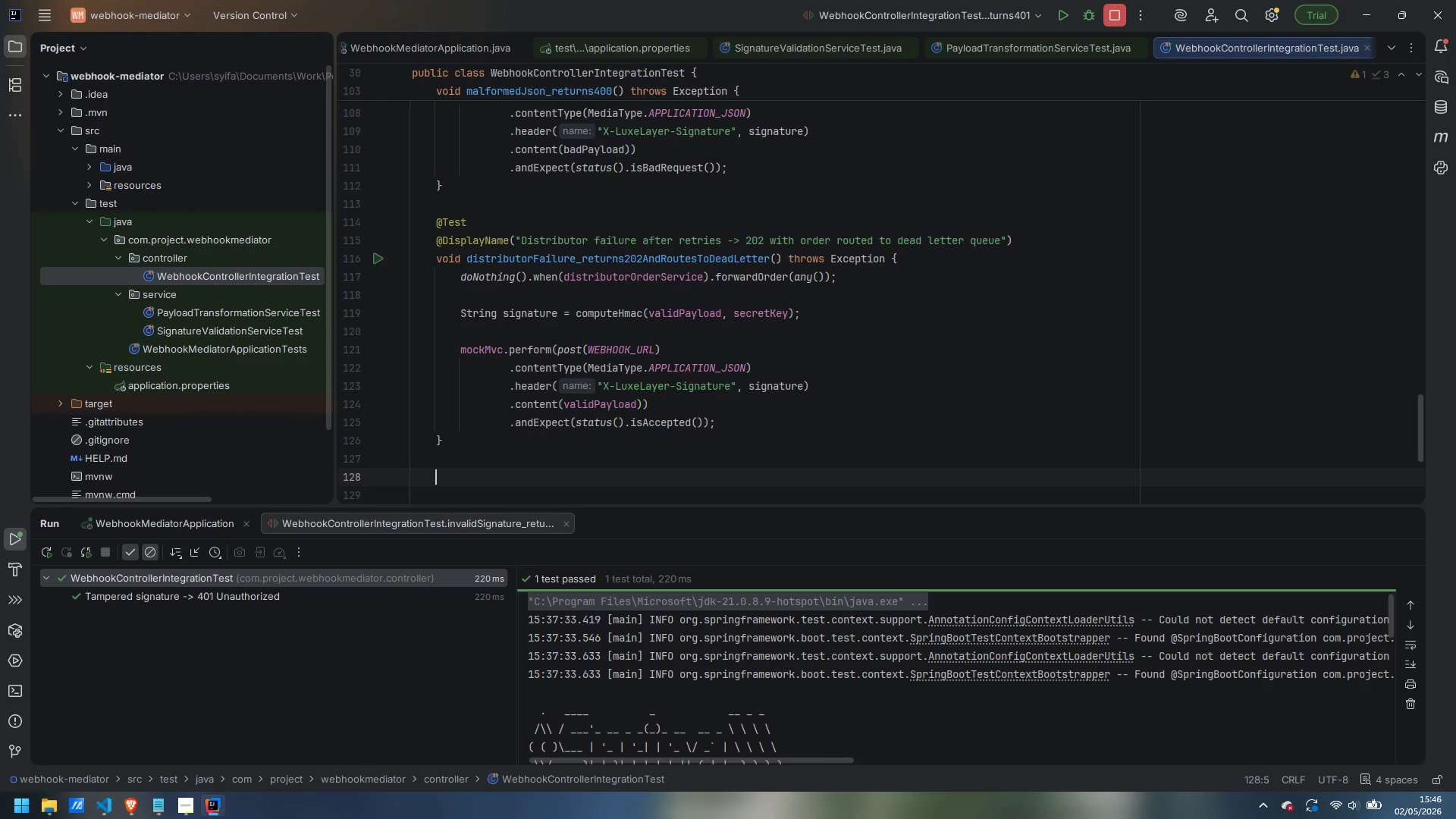 
type(@Test)
 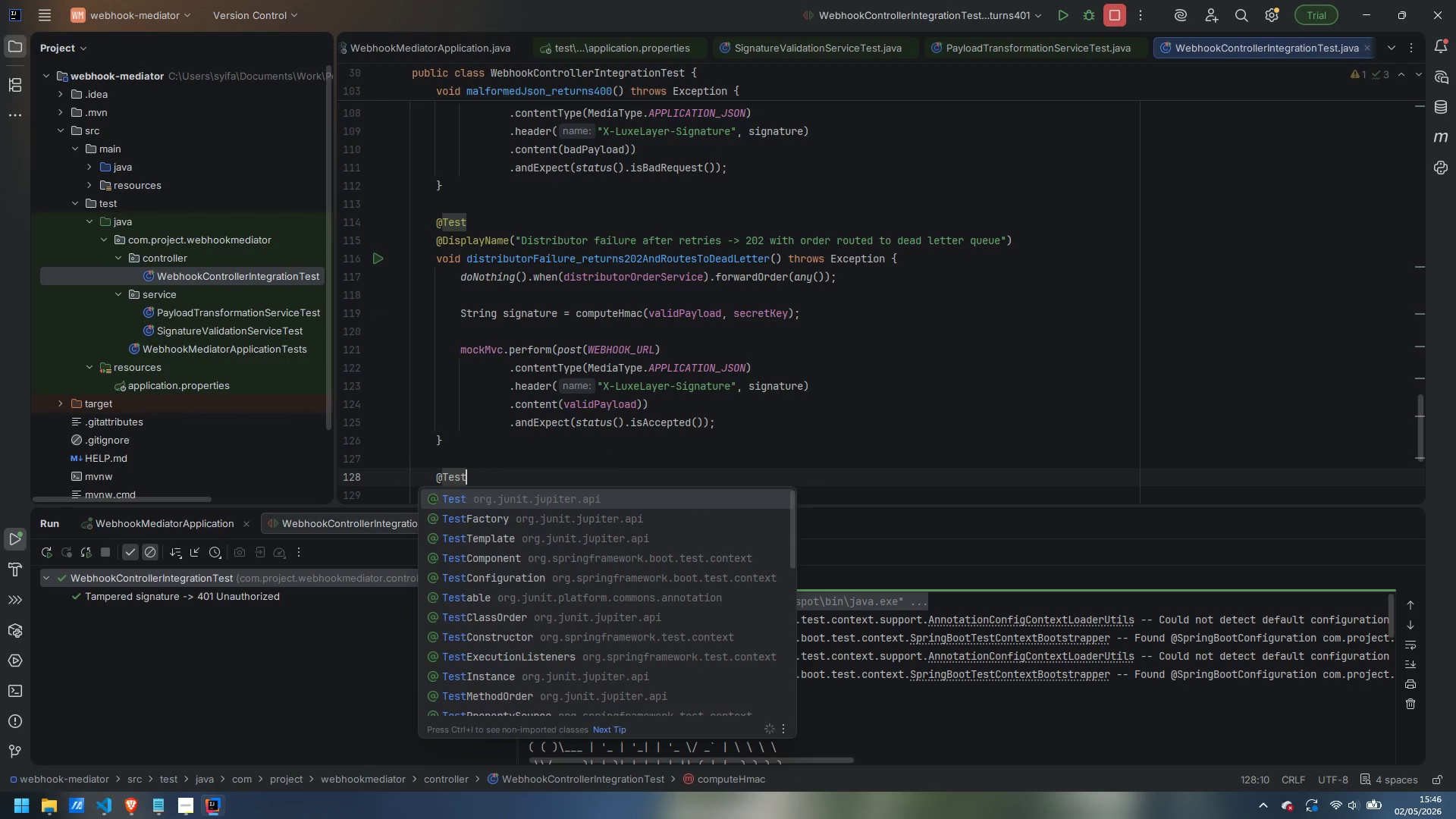 
key(Enter)
 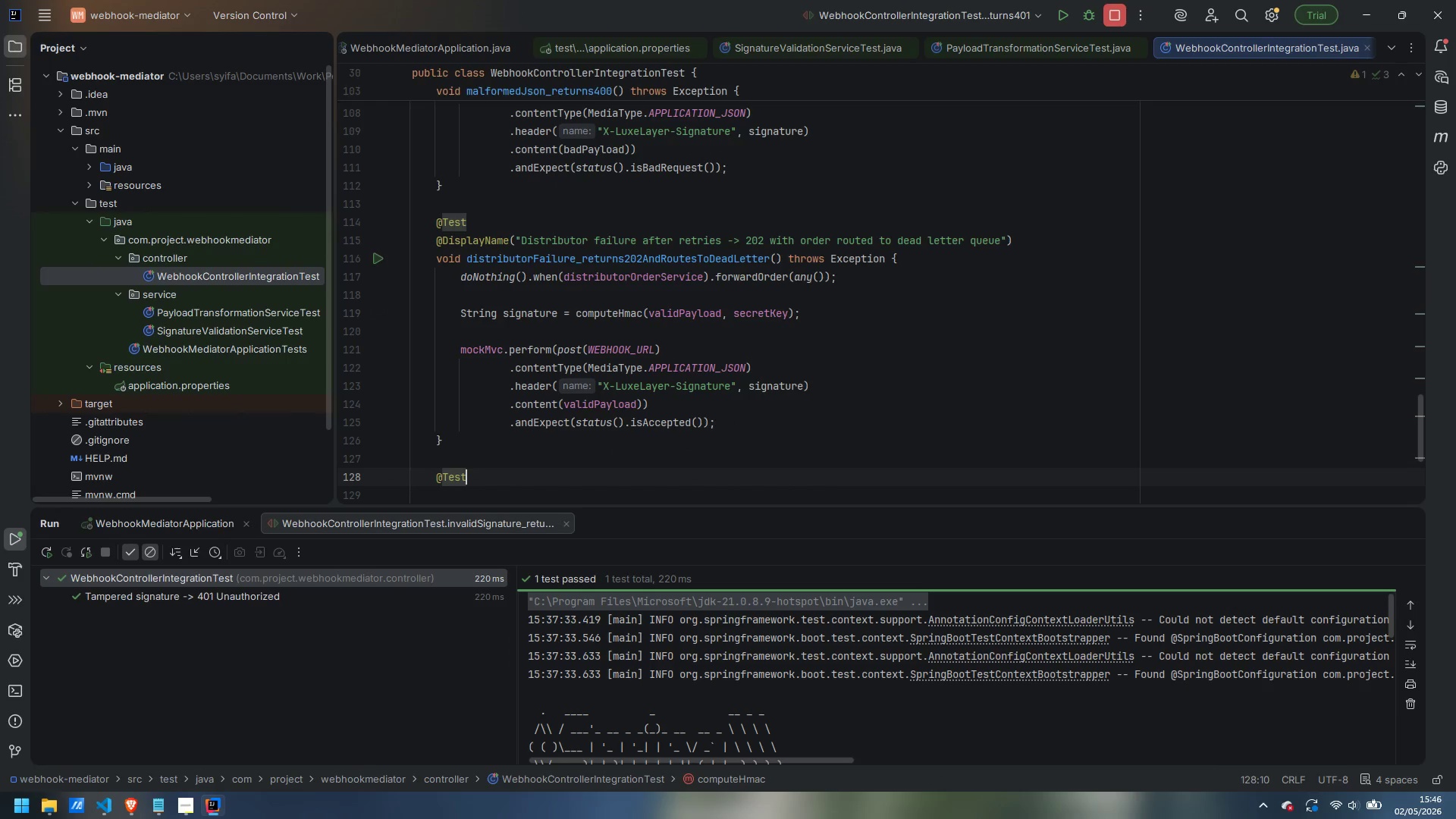 
key(Enter)
 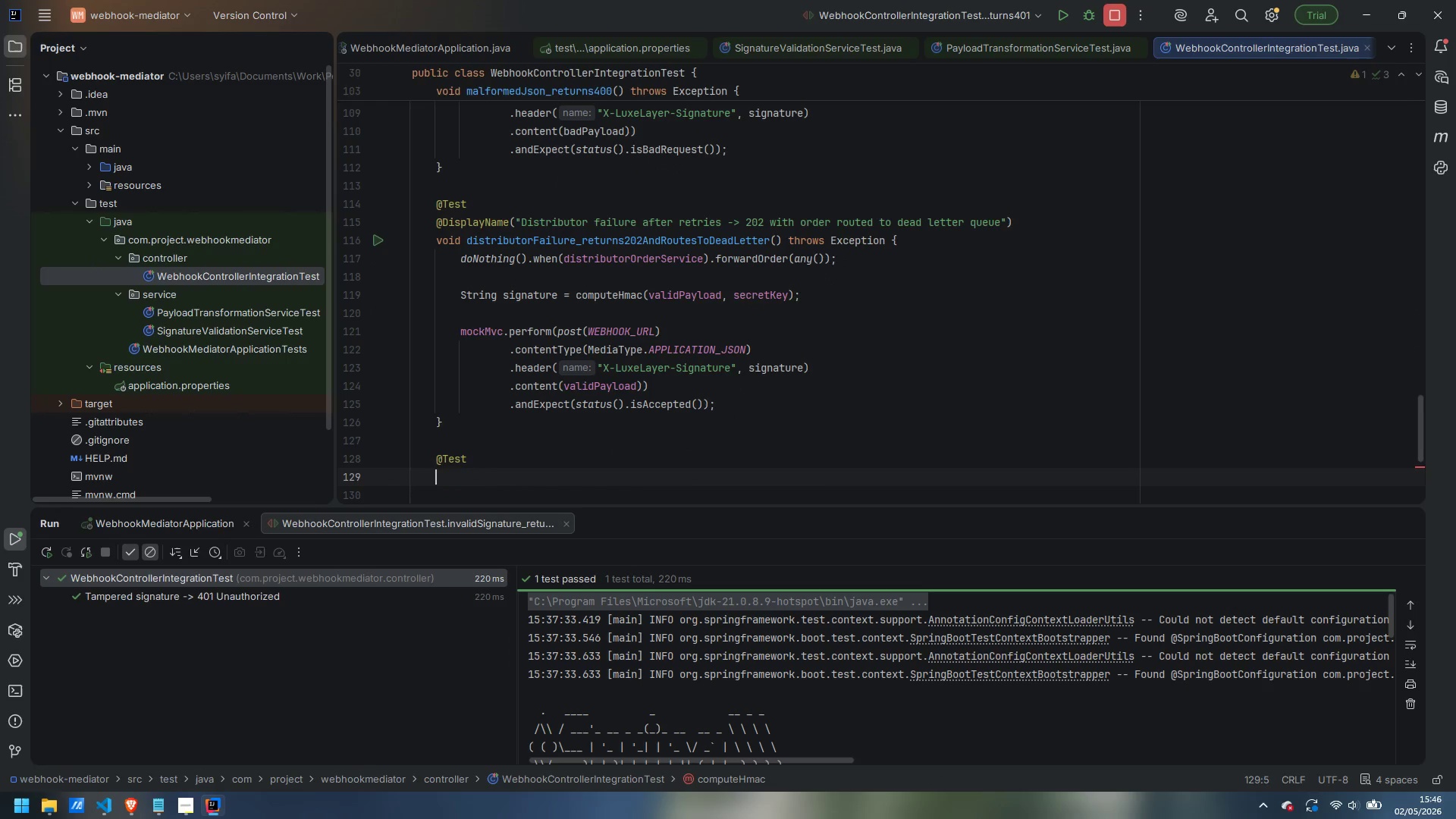 
type(@DisplayName("Dead letter Q)
key(Backspace)
type(eq)
key(Backspace)
key(Backspace)
type(queue endpoint retue)
key(Backspace)
type(rns 200 with a list )
key(Backspace)
 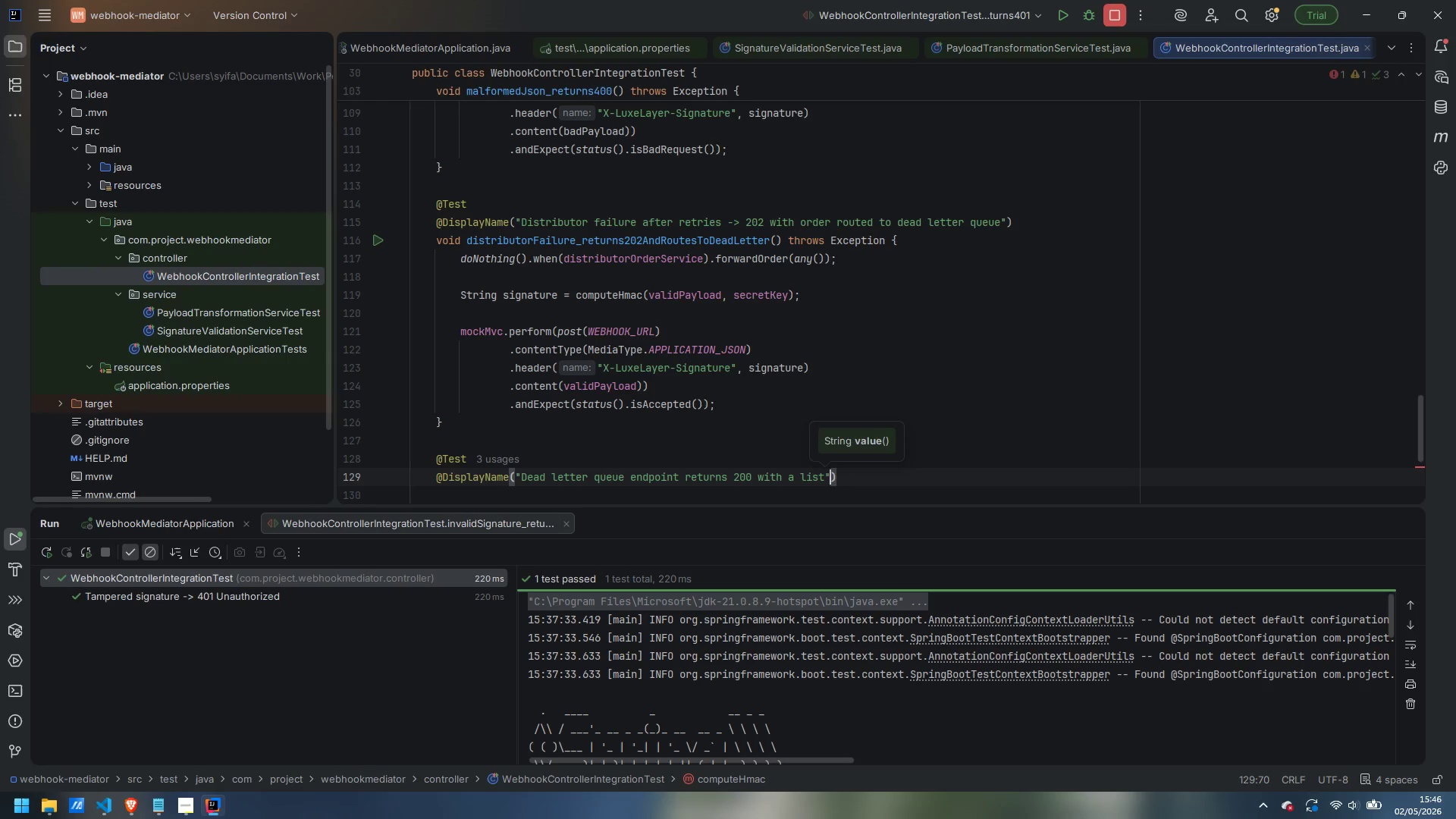 
 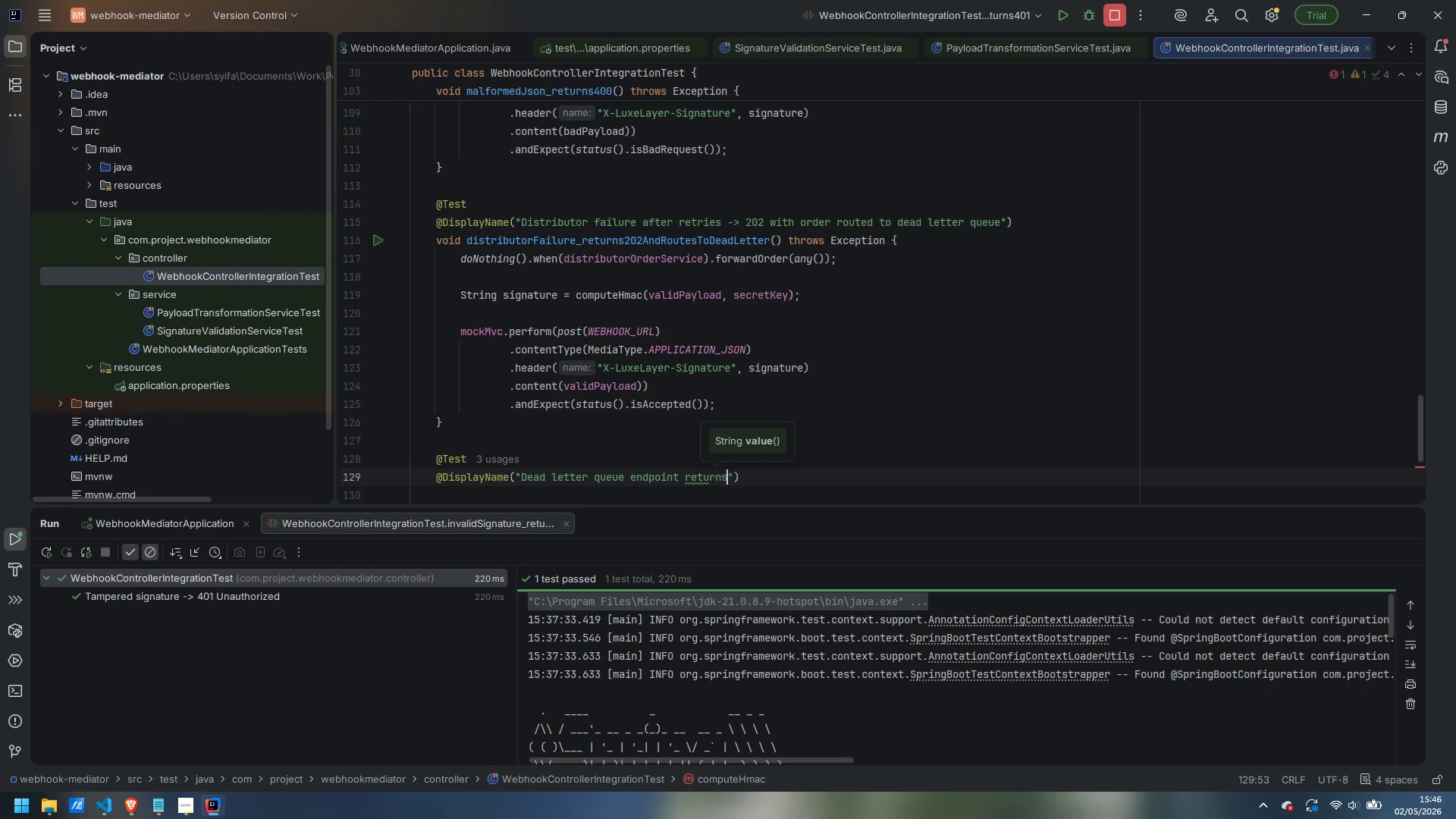 
key(ArrowRight)
 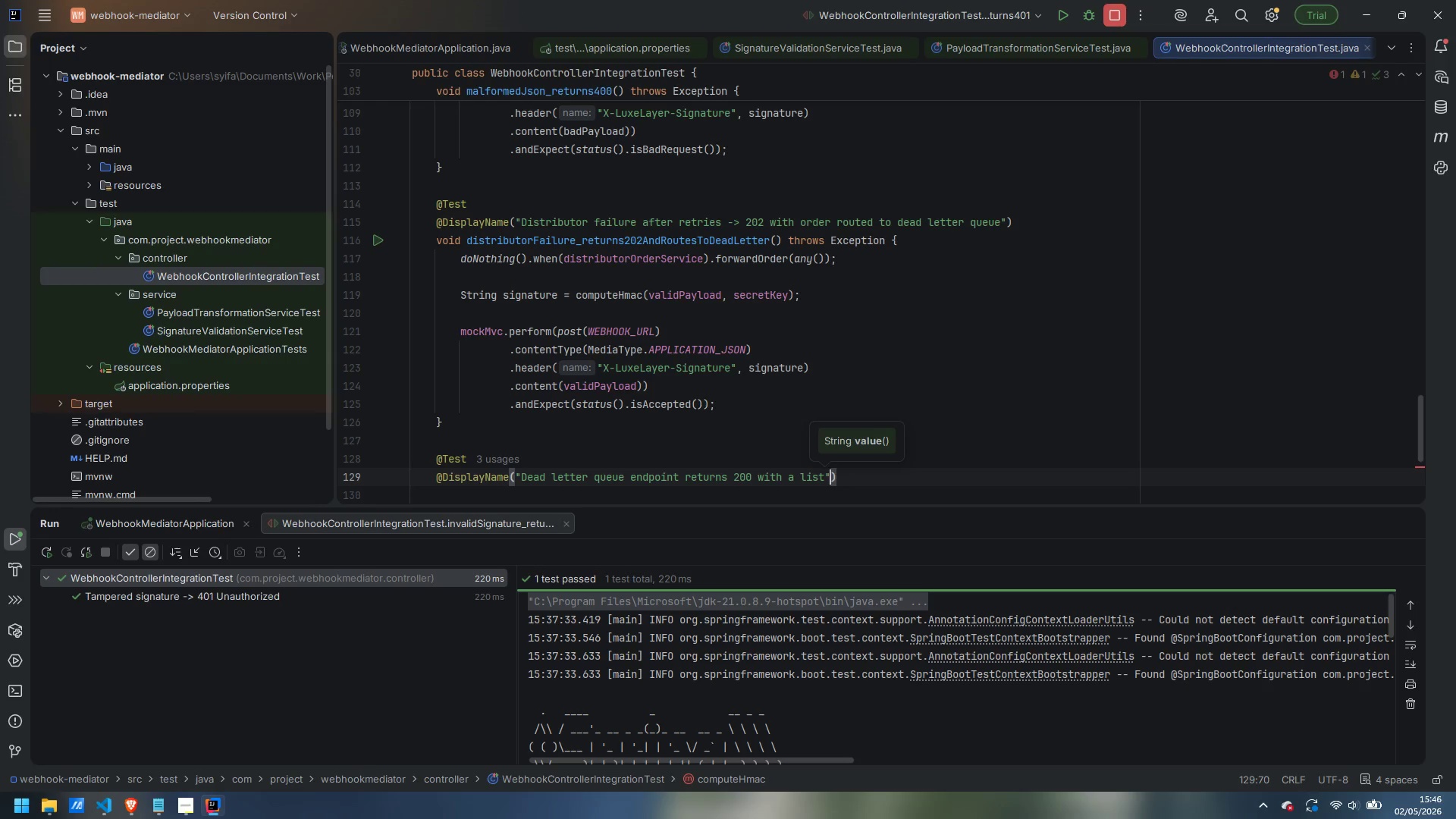 
key(ArrowRight)
 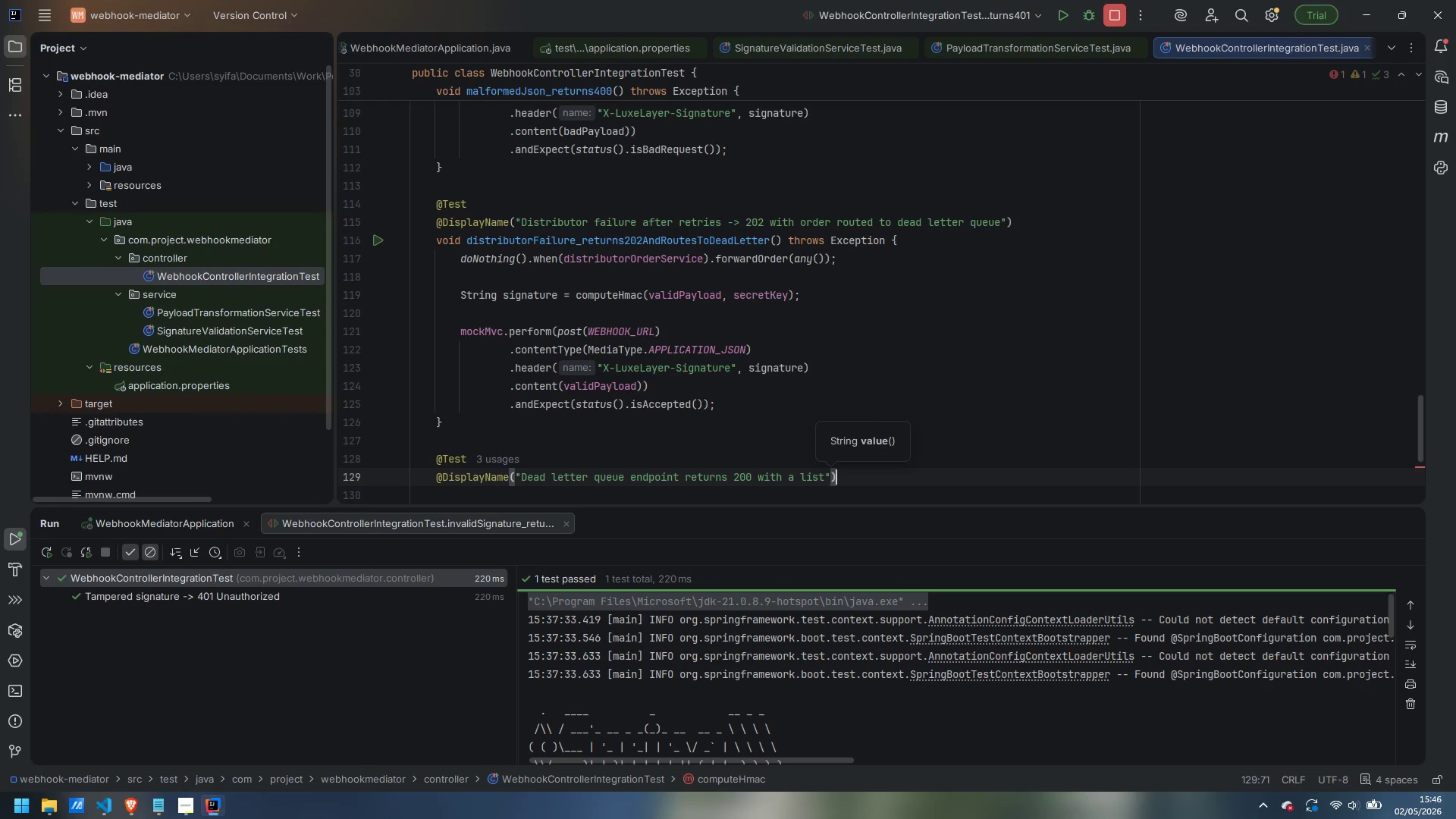 
key(Enter)
 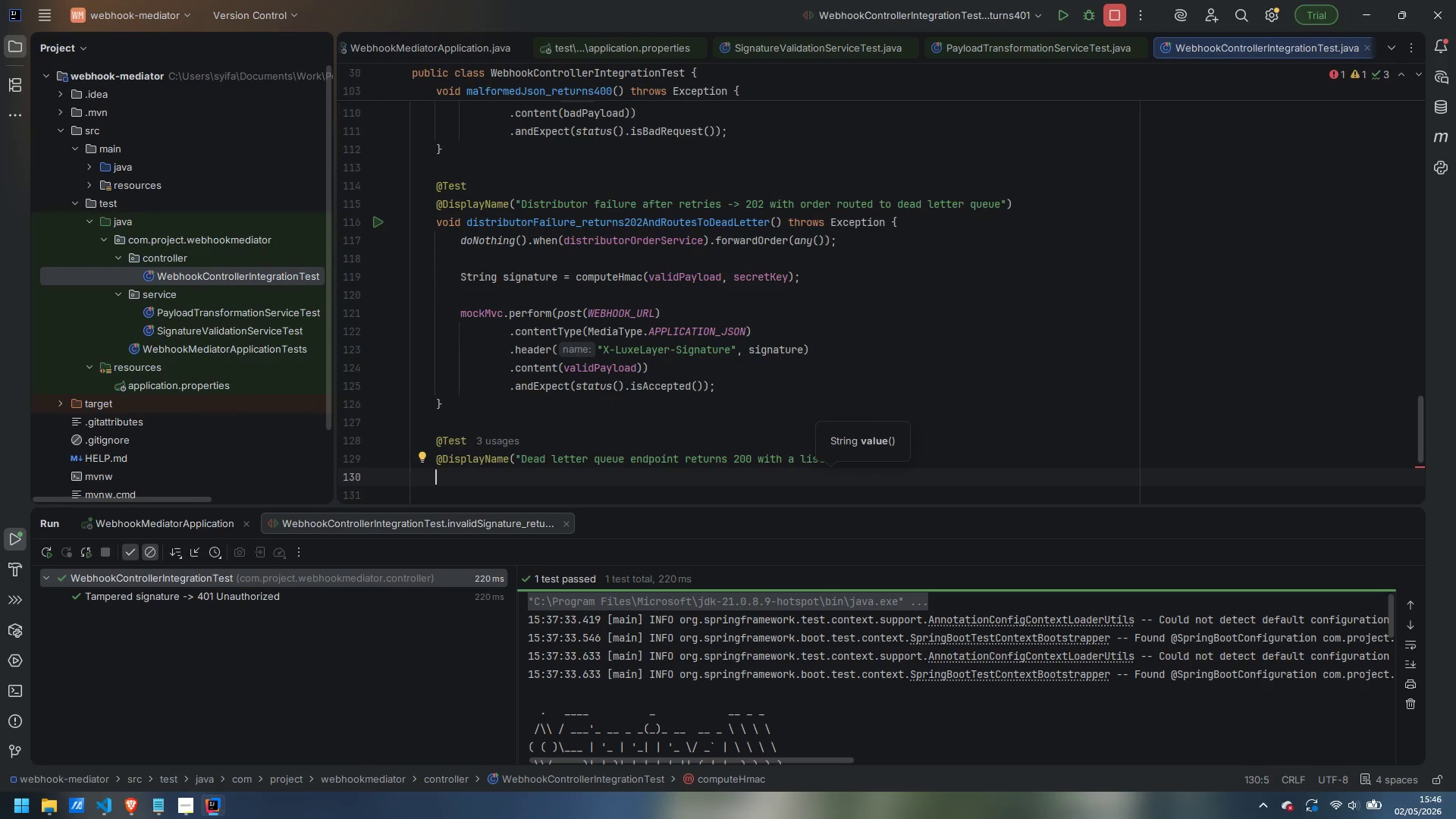 
type(void deadLetterEndpoint_returns200() thr)
 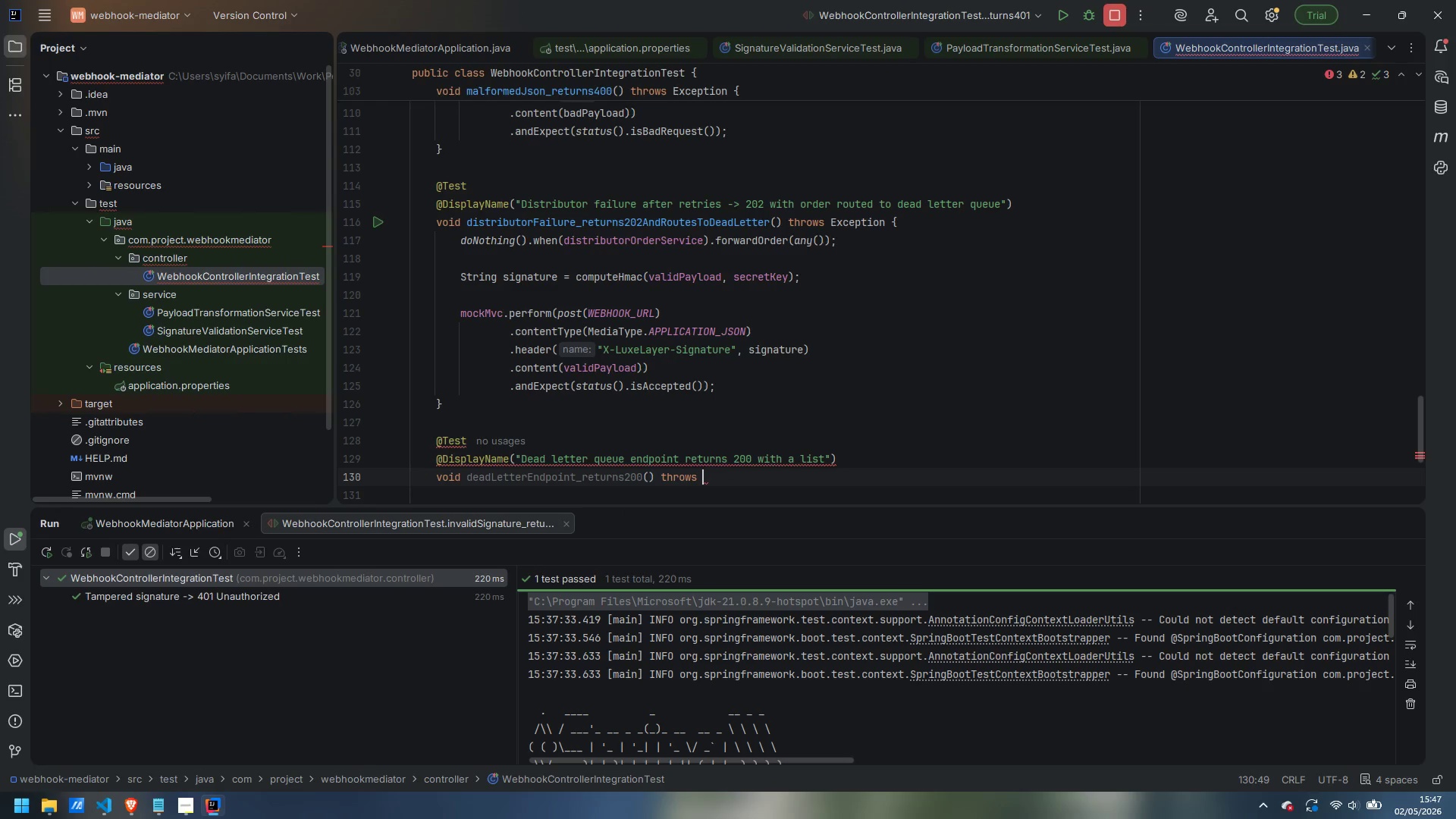 
 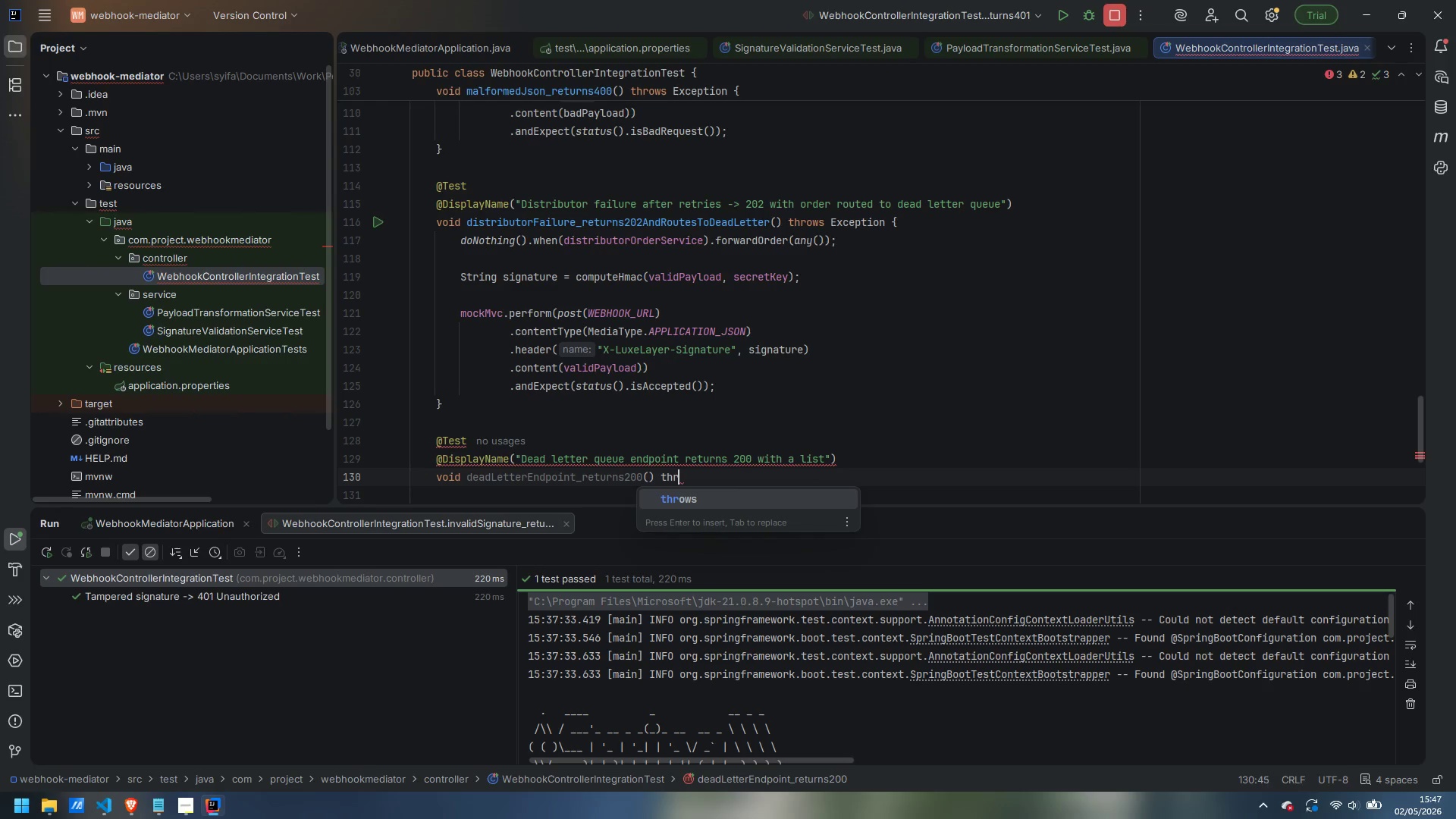 
key(Enter)
 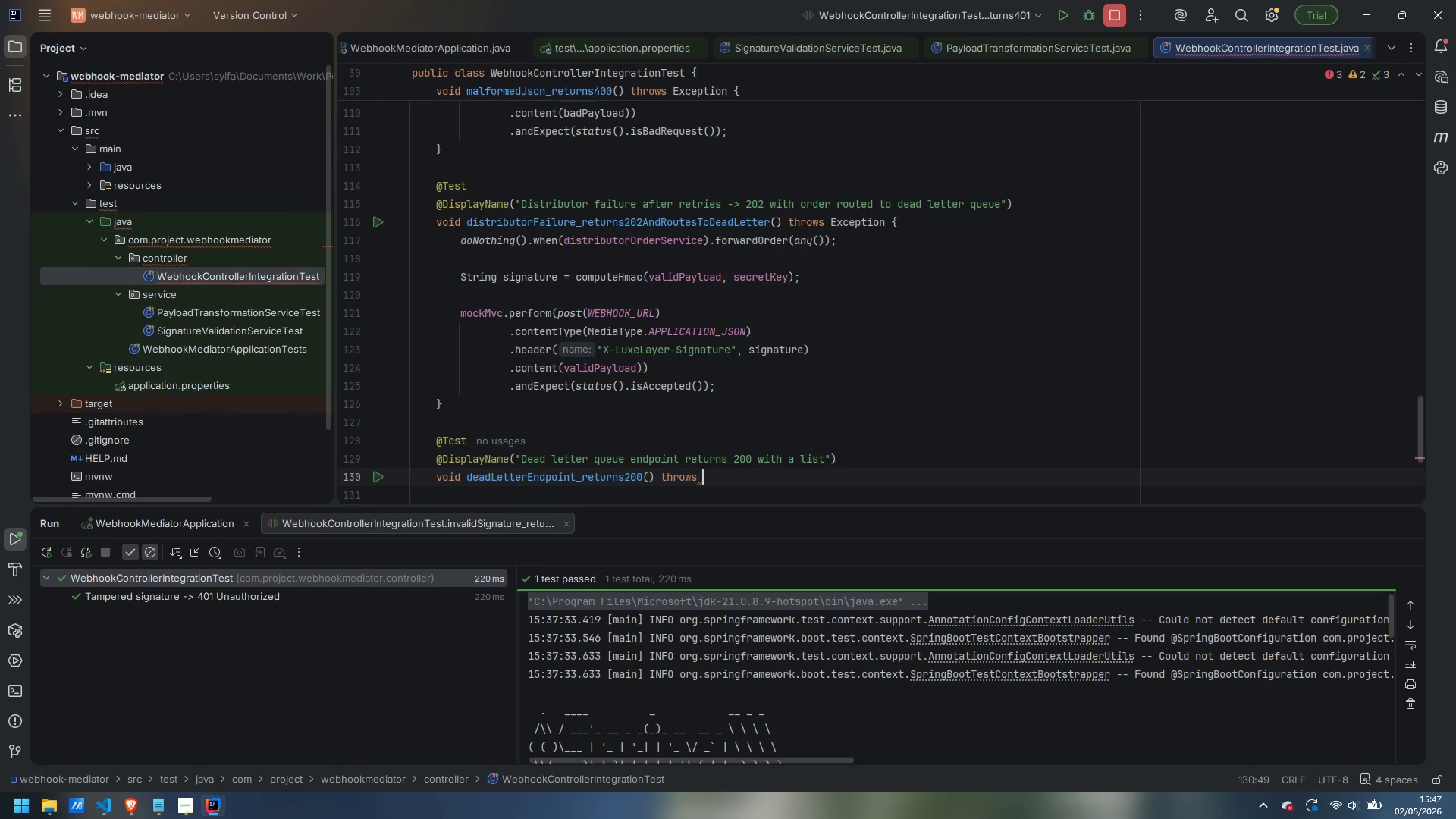 
type(Exception)
 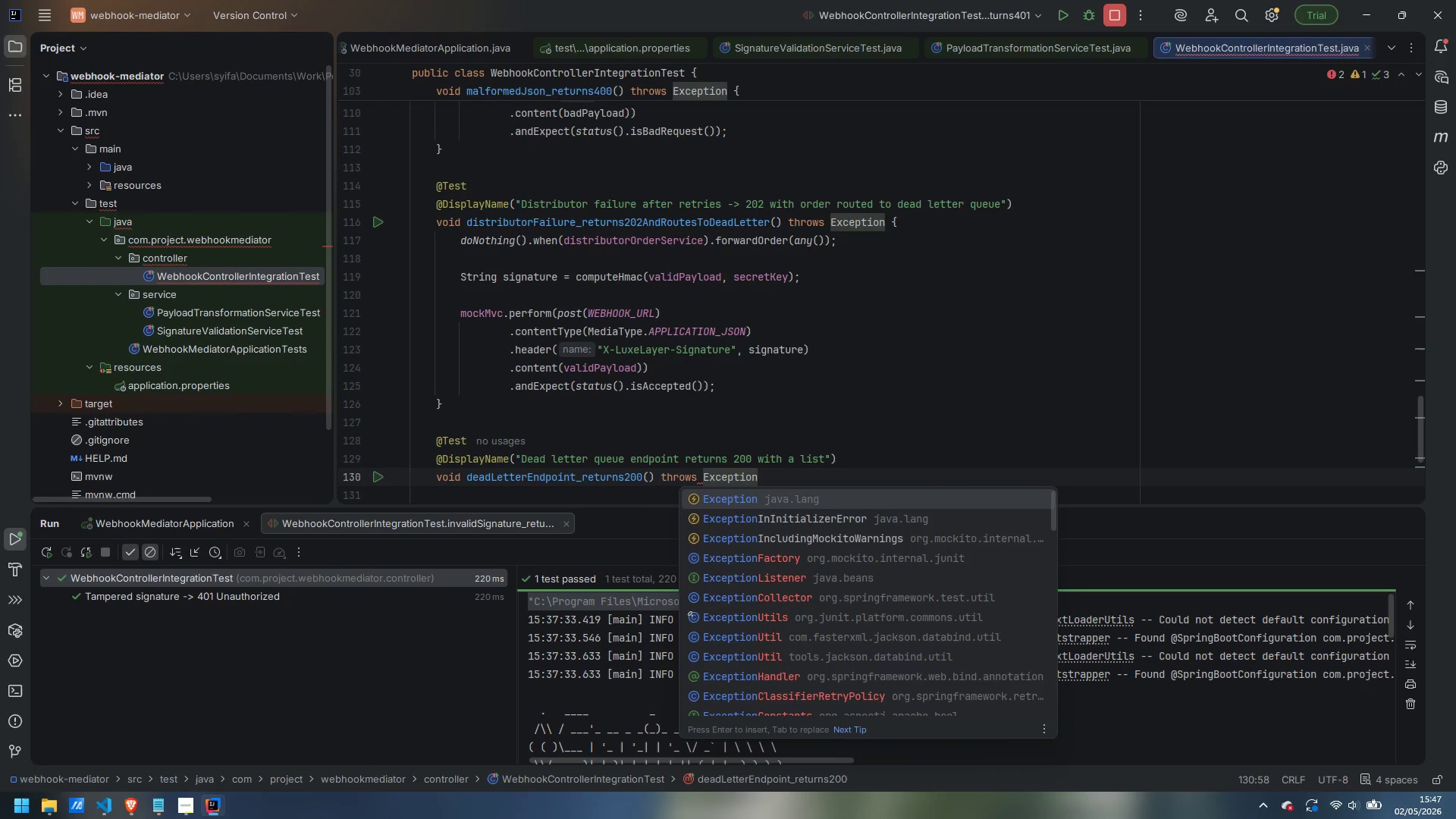 
key(Enter)
 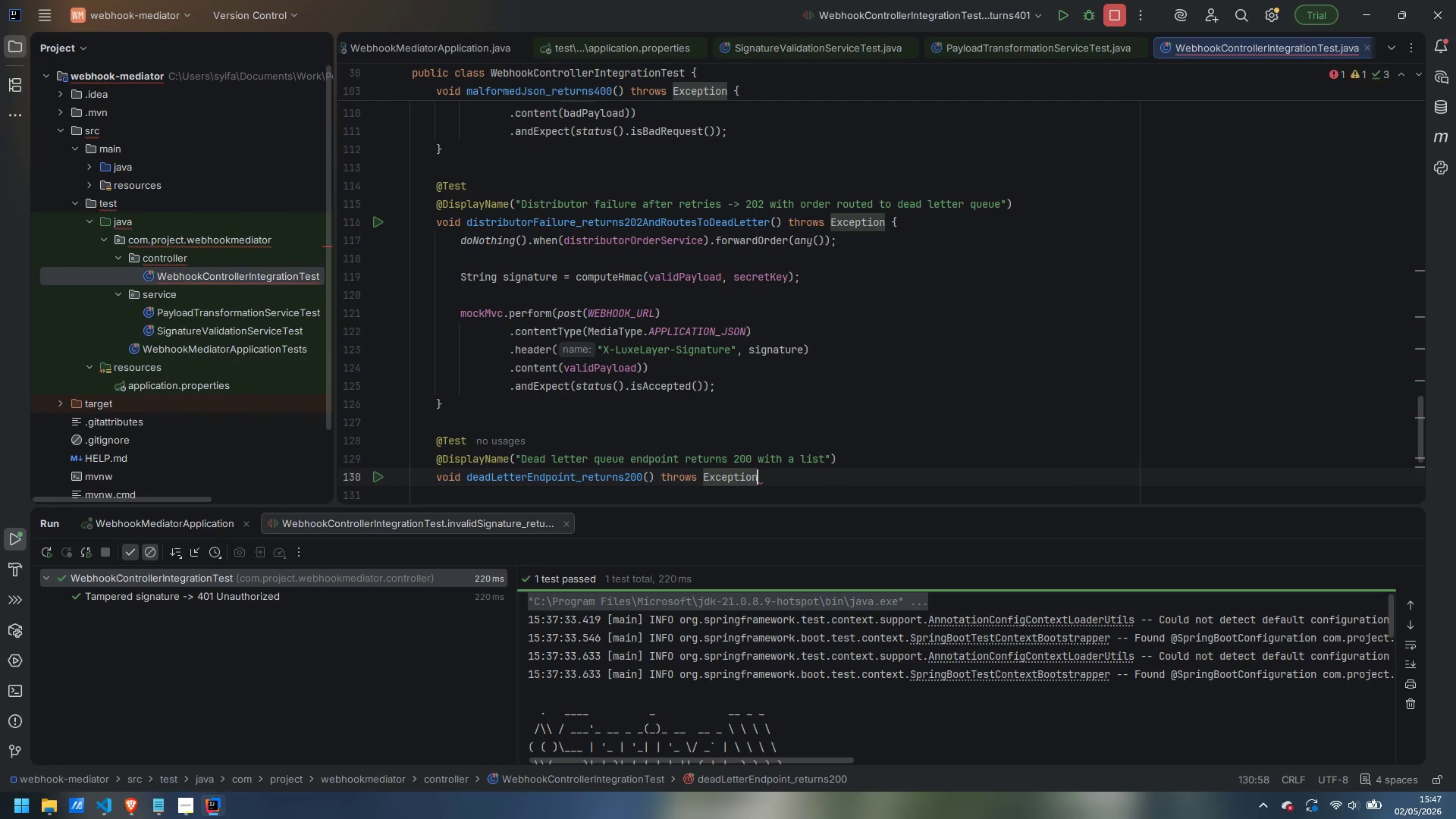 
key(Space)
 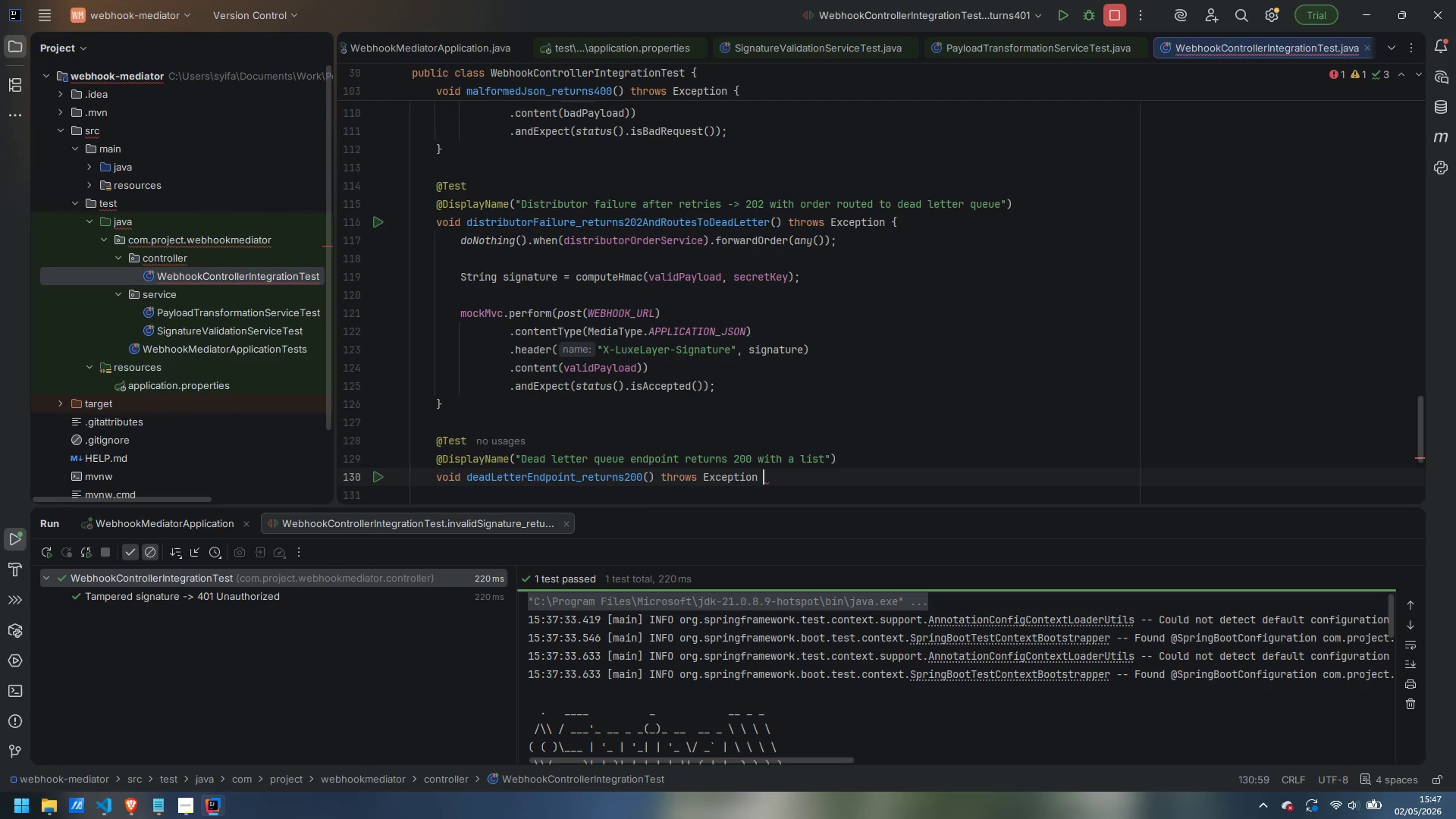 
key(Shift+BracketLeft)
 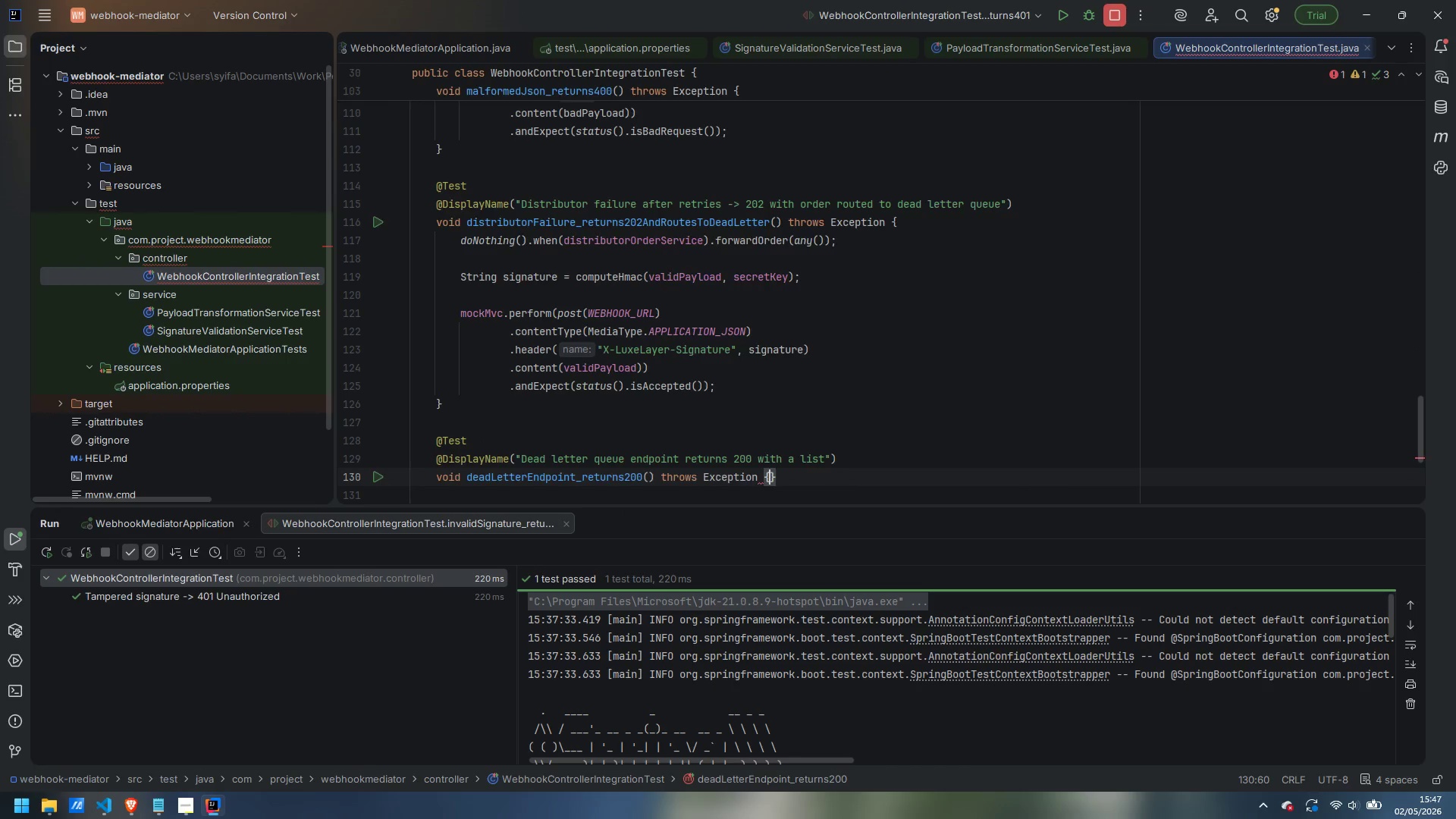 
key(Enter)
 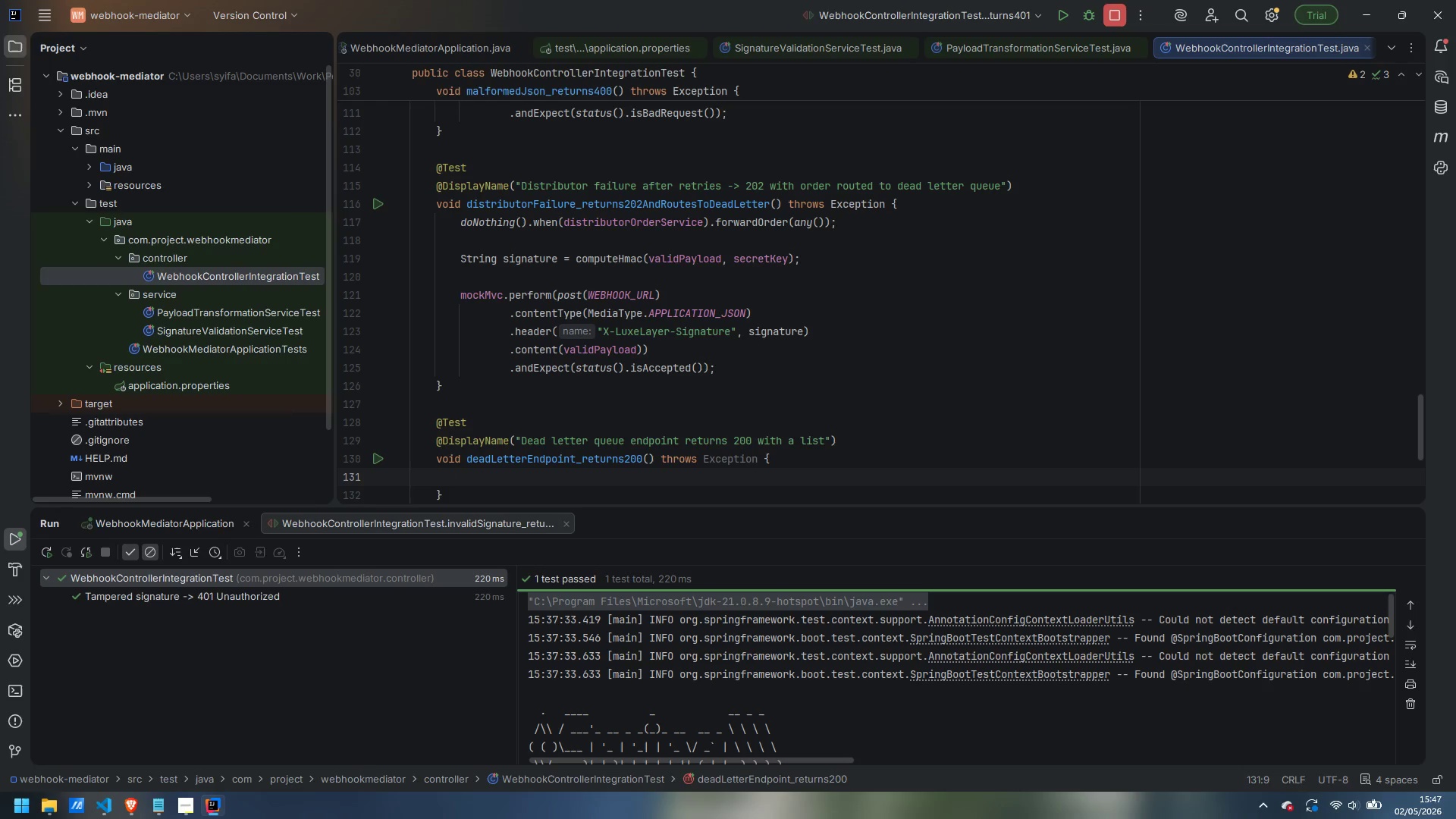 
type(mock)
 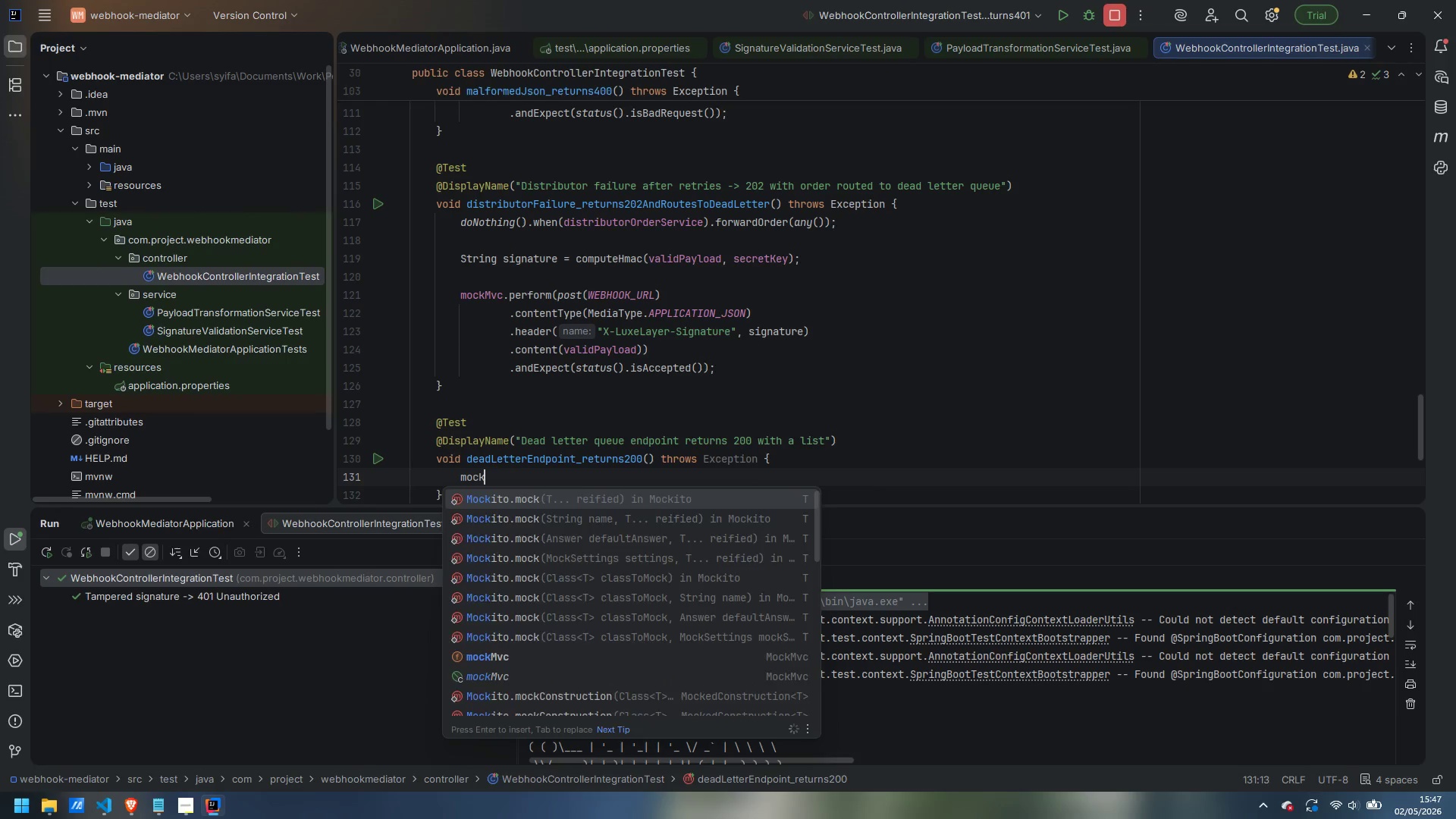 
key(Enter)
 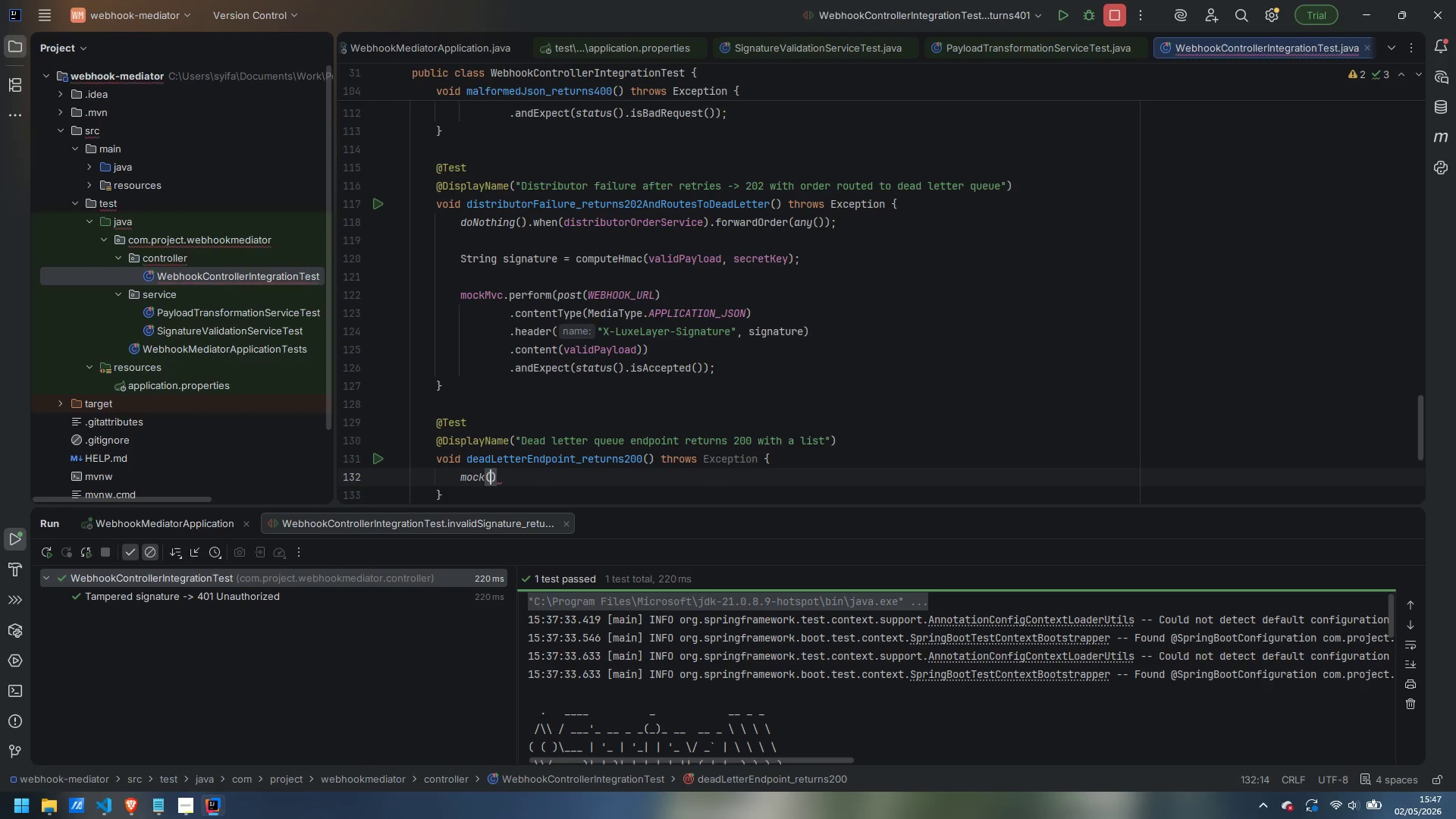 
key(Control+Z)
 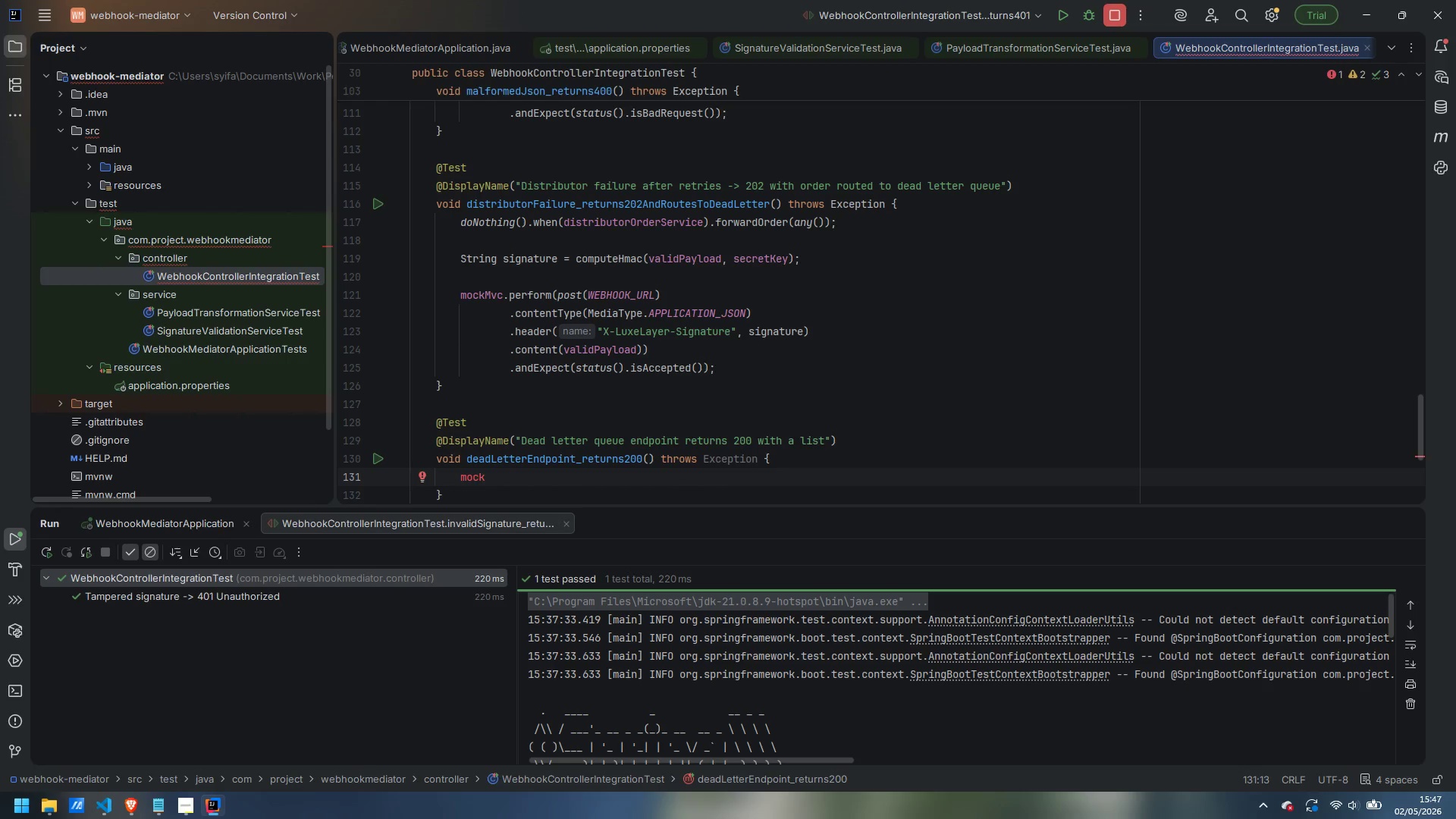 
type(Mvc.perform)
 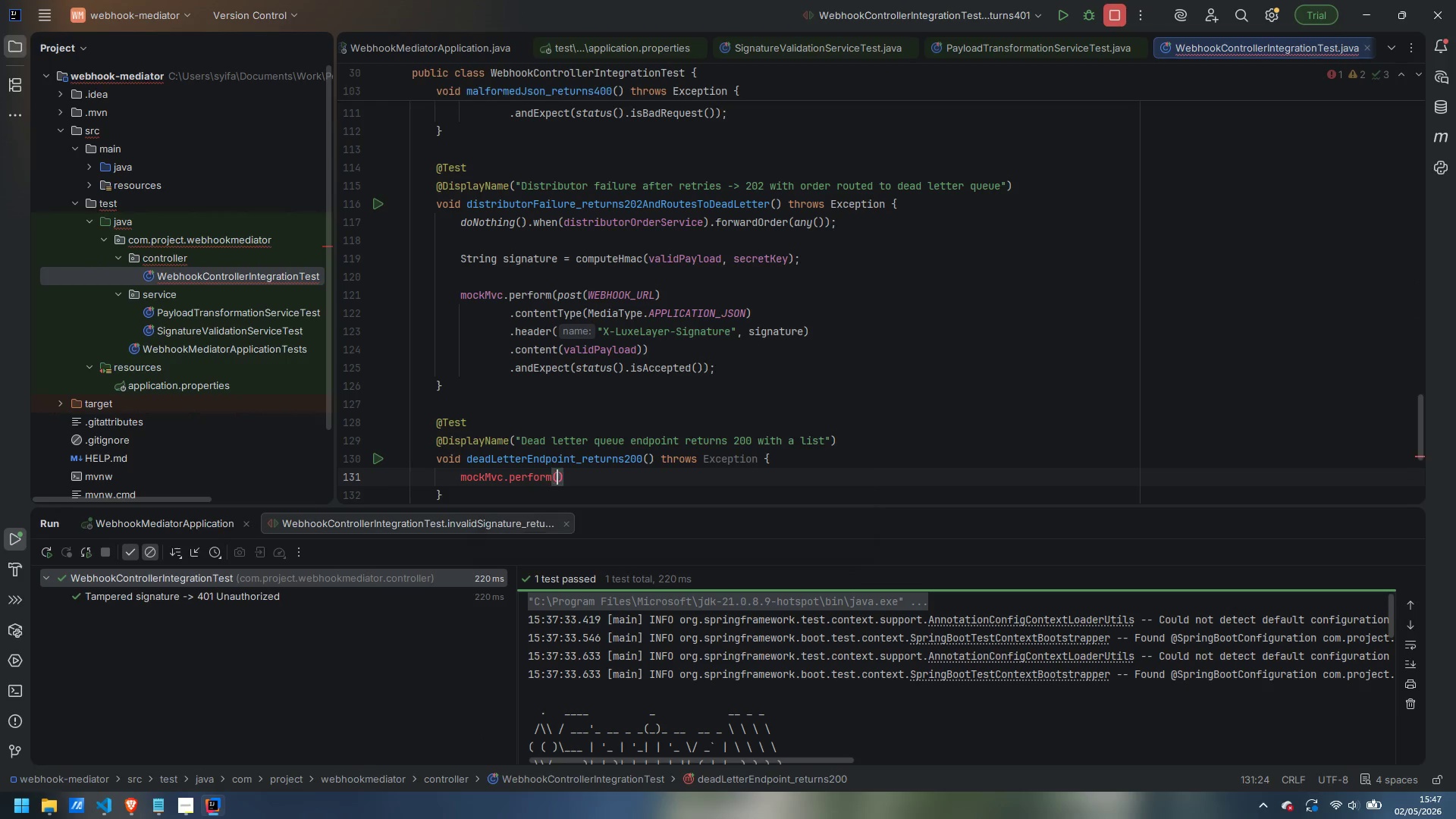 
key(Enter)
 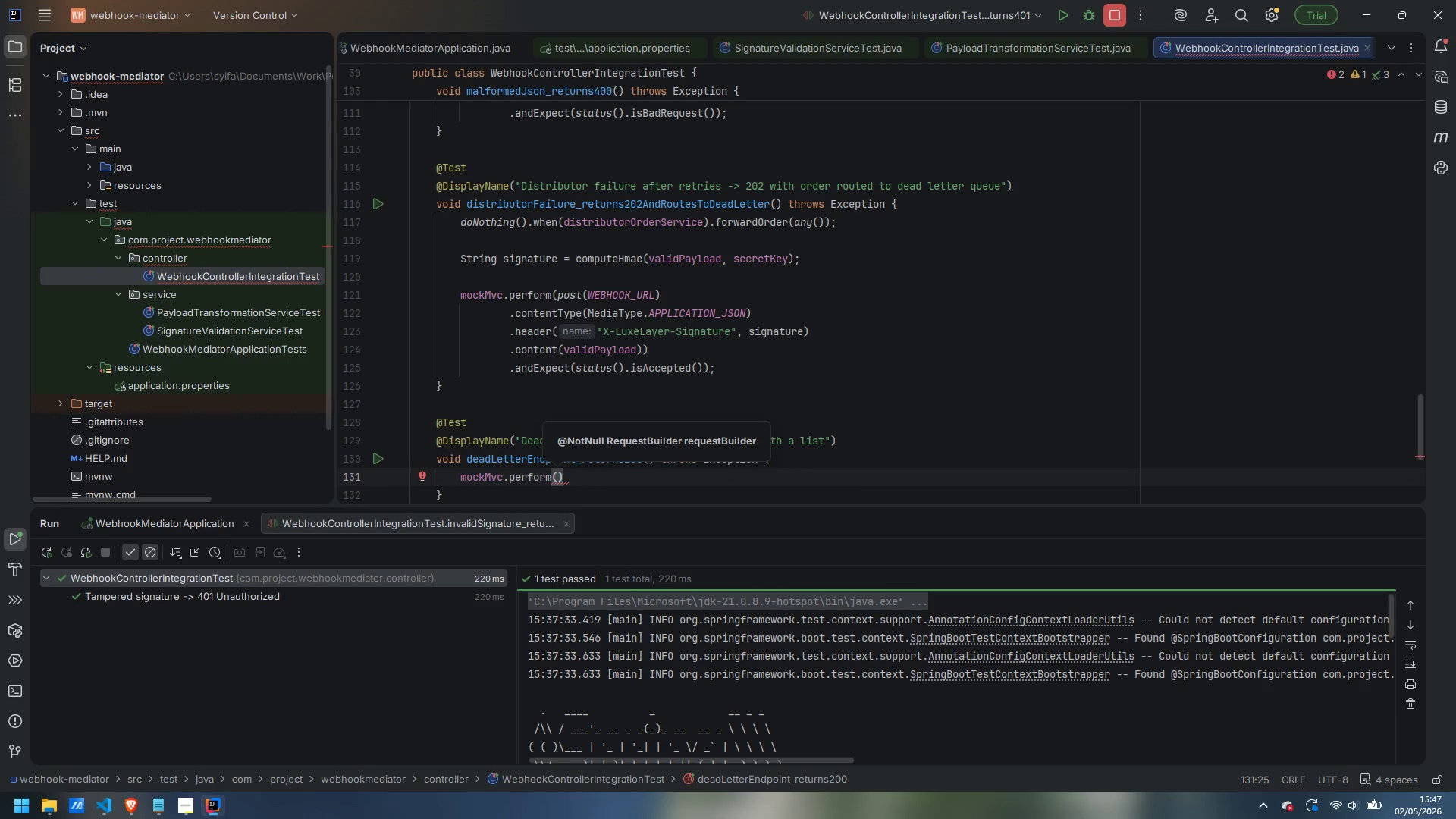 
type(post(WEBHOOK_URL)
 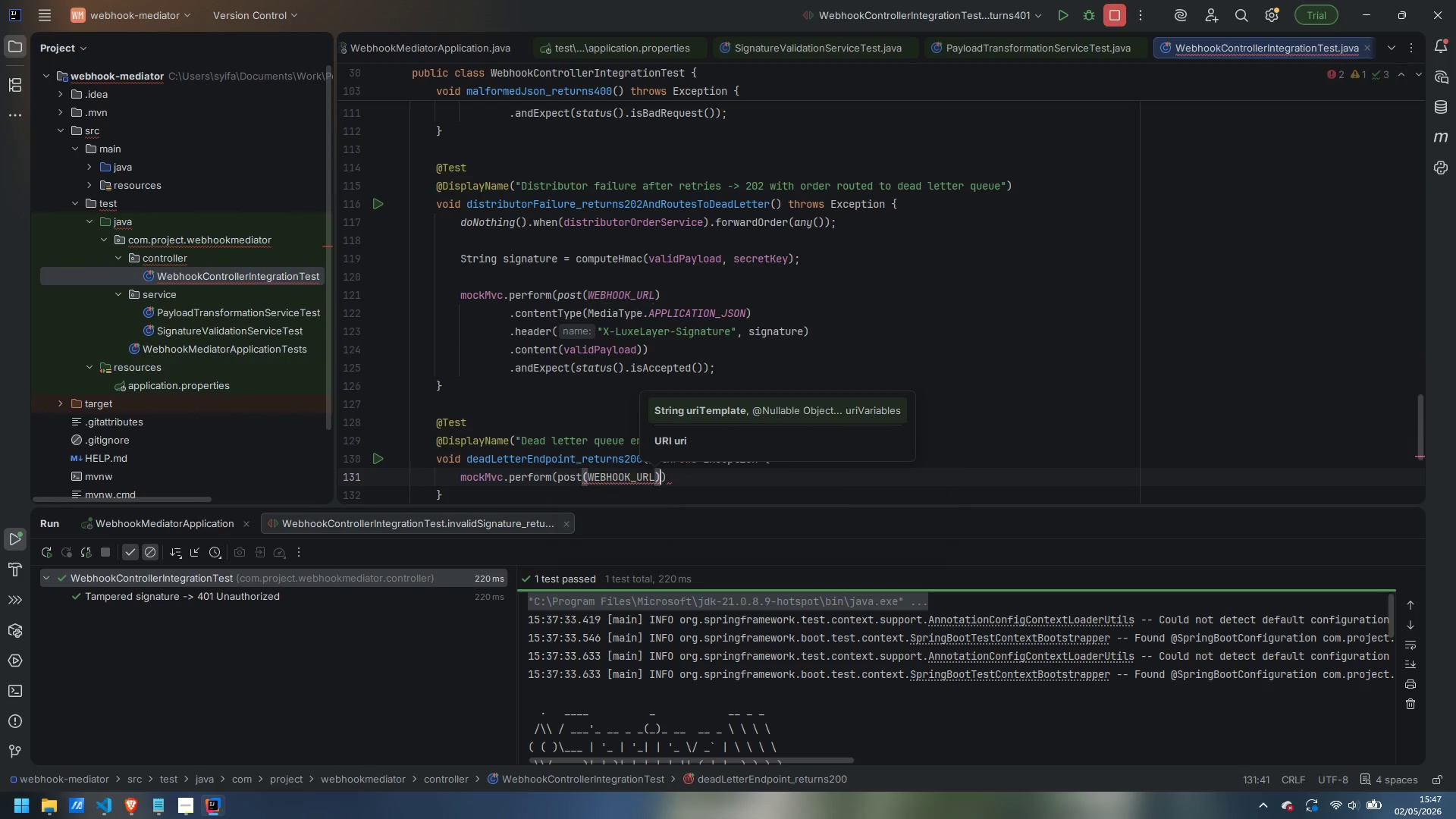 
 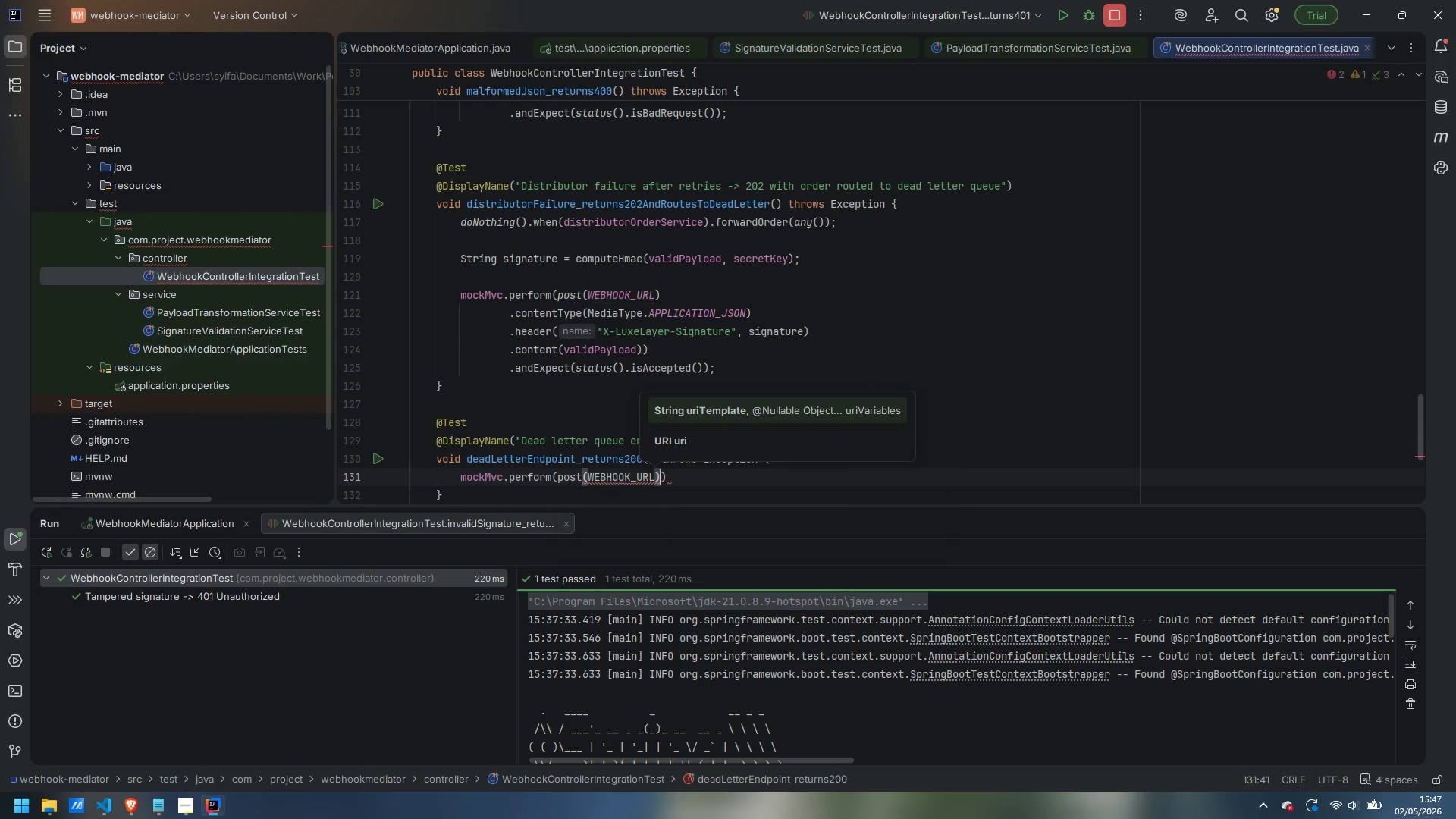 
key(ArrowRight)
 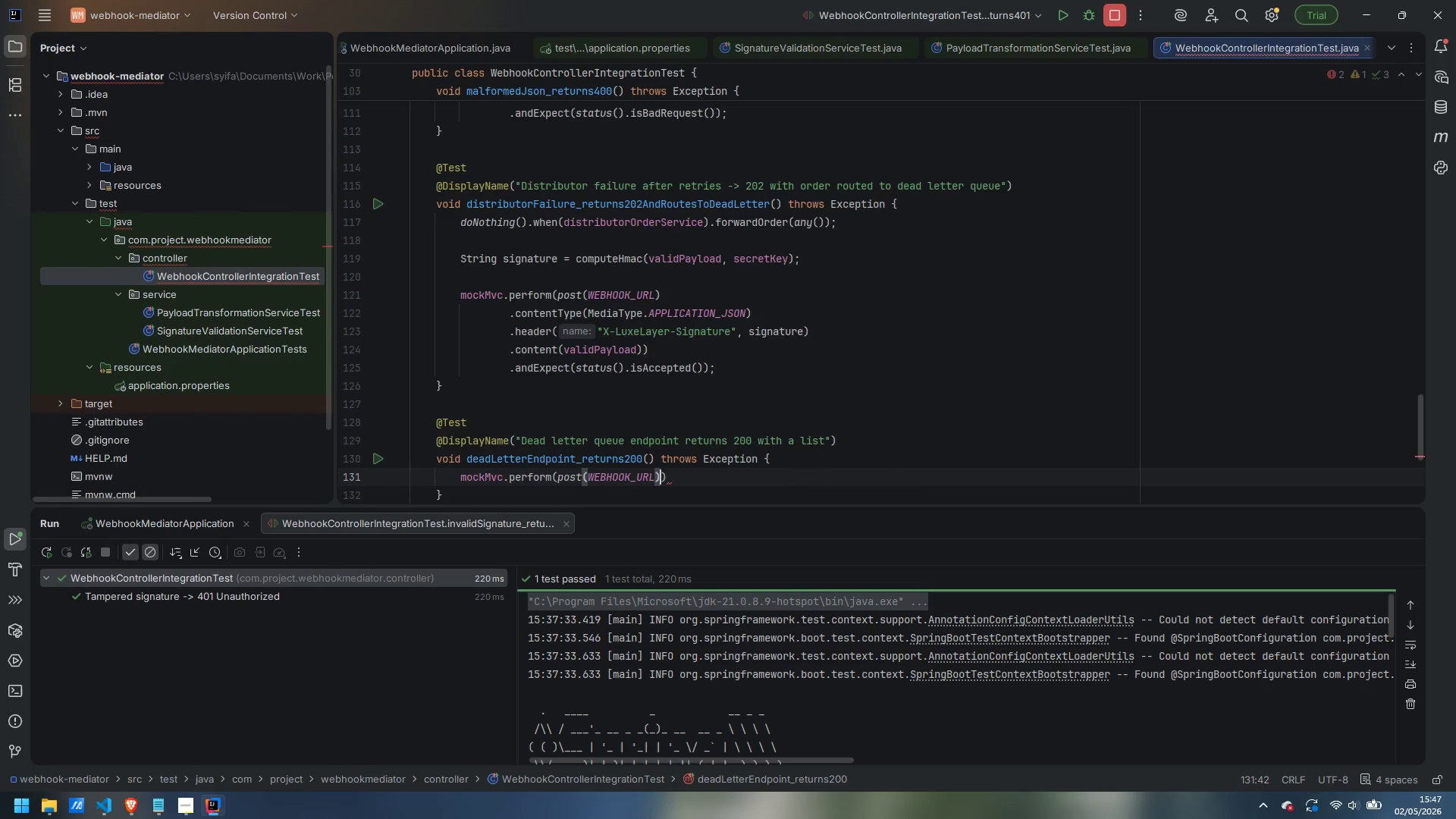 
key(Enter)
 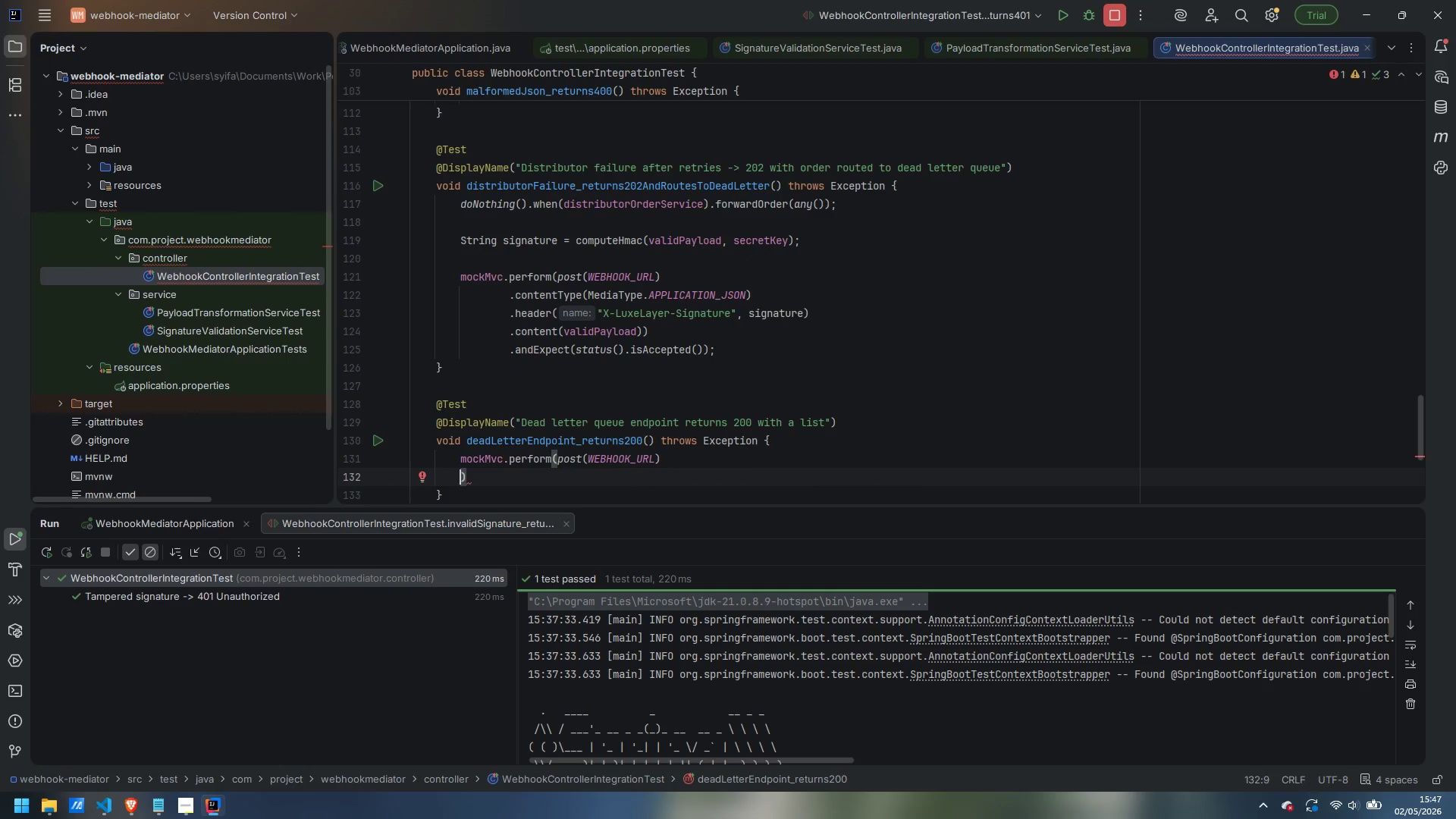 
key(Control+Z)
 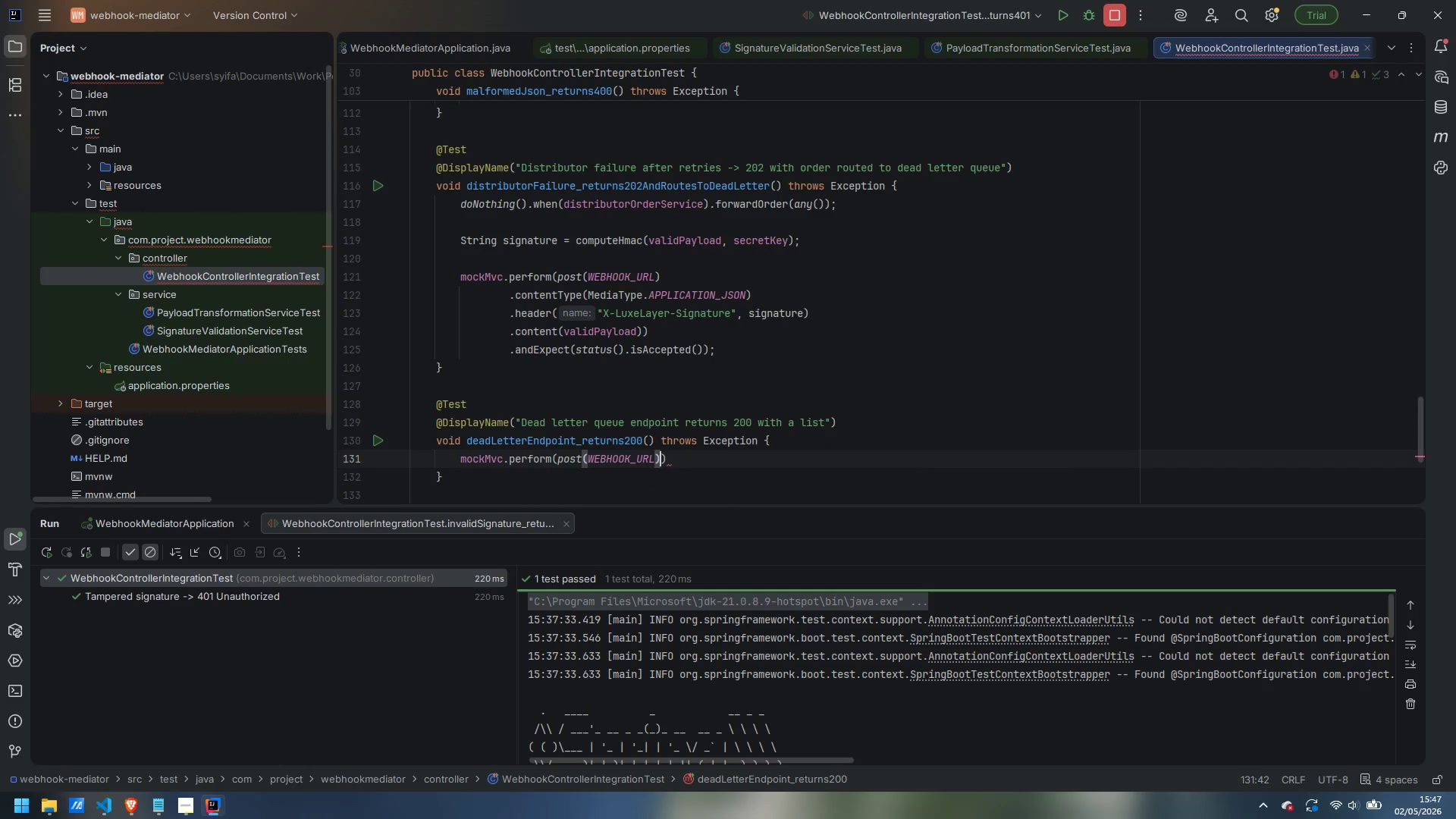 
key(Control+Z)
 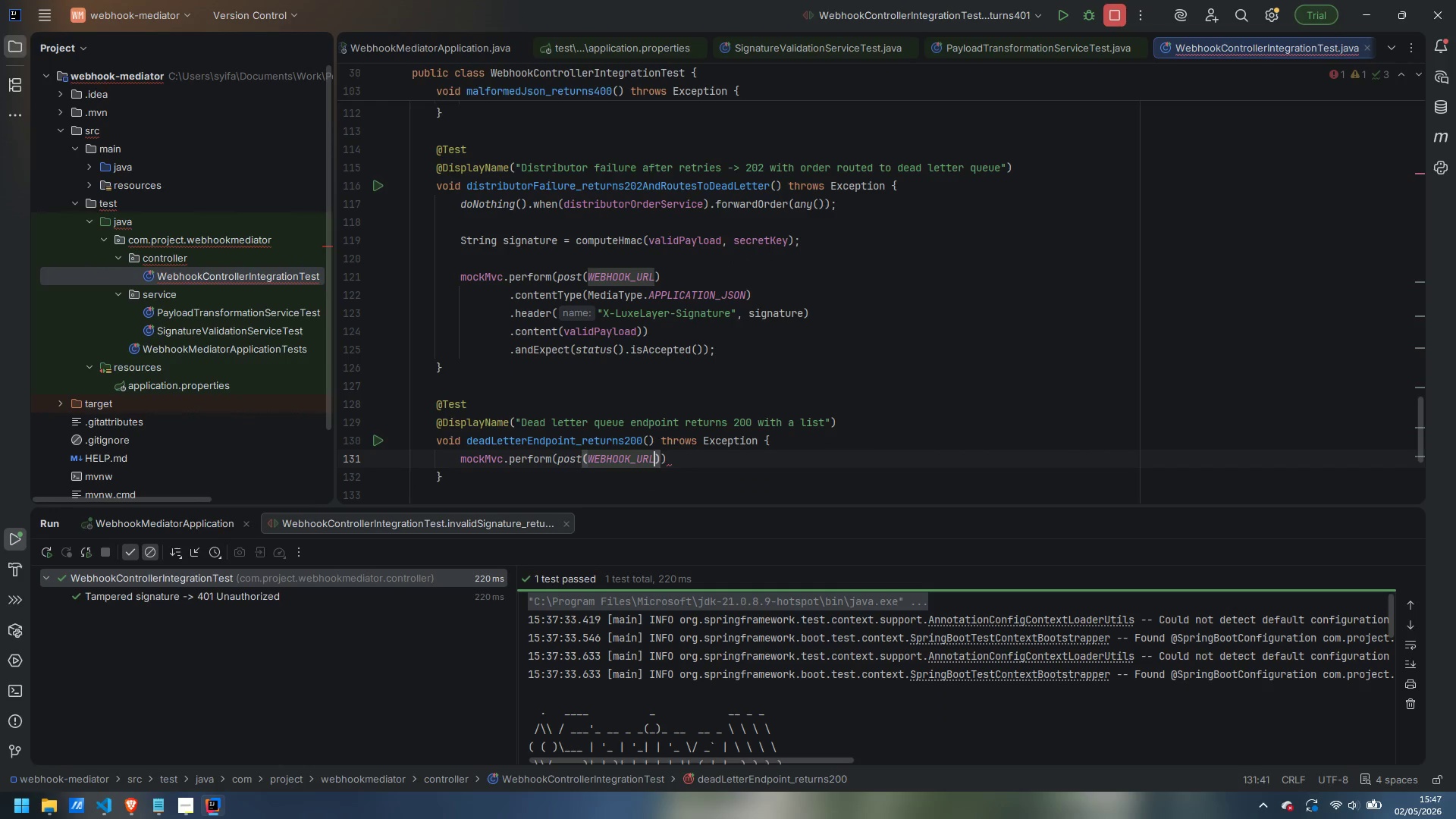 
key(Control+Z)
 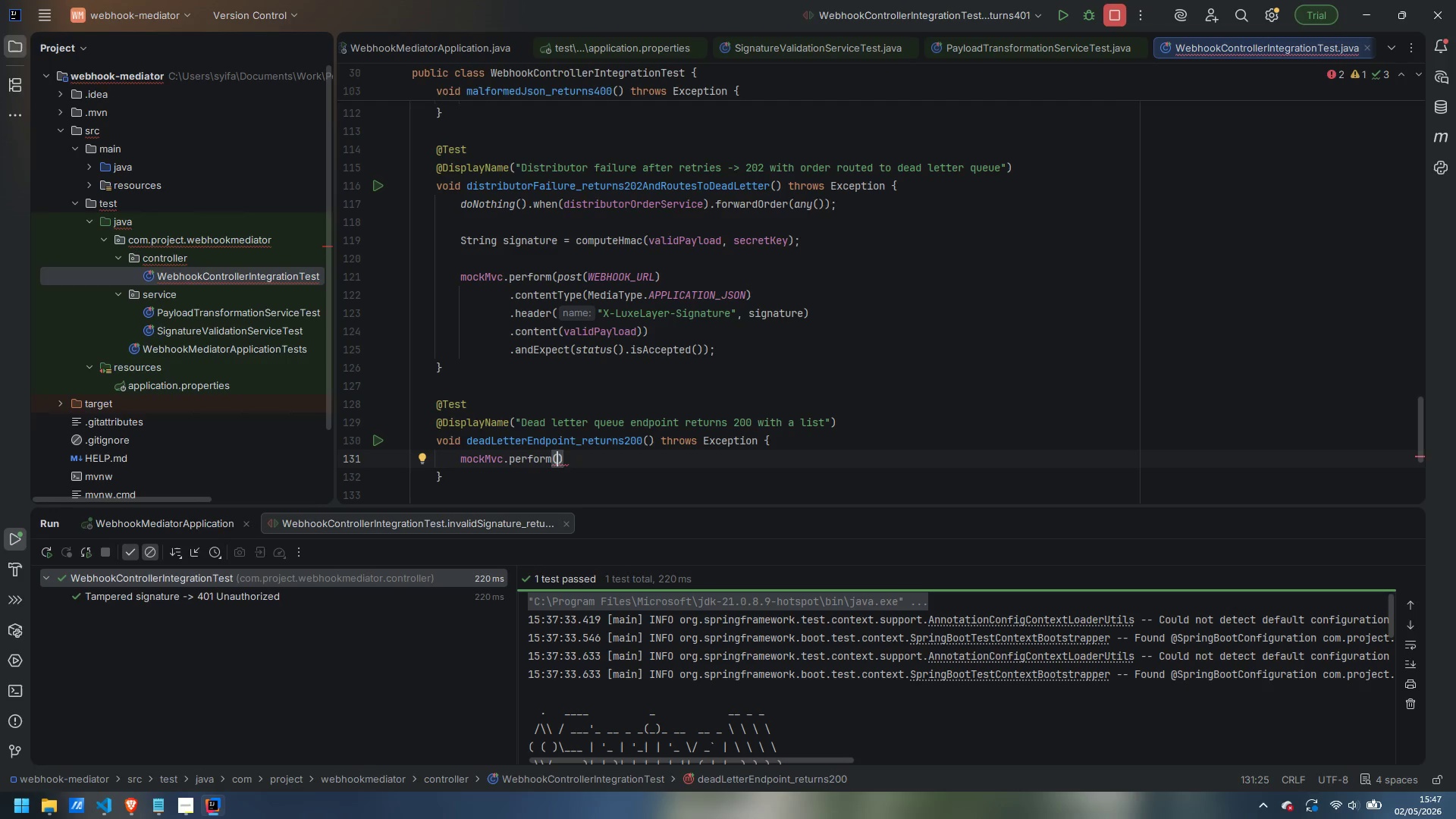 
type(get()
 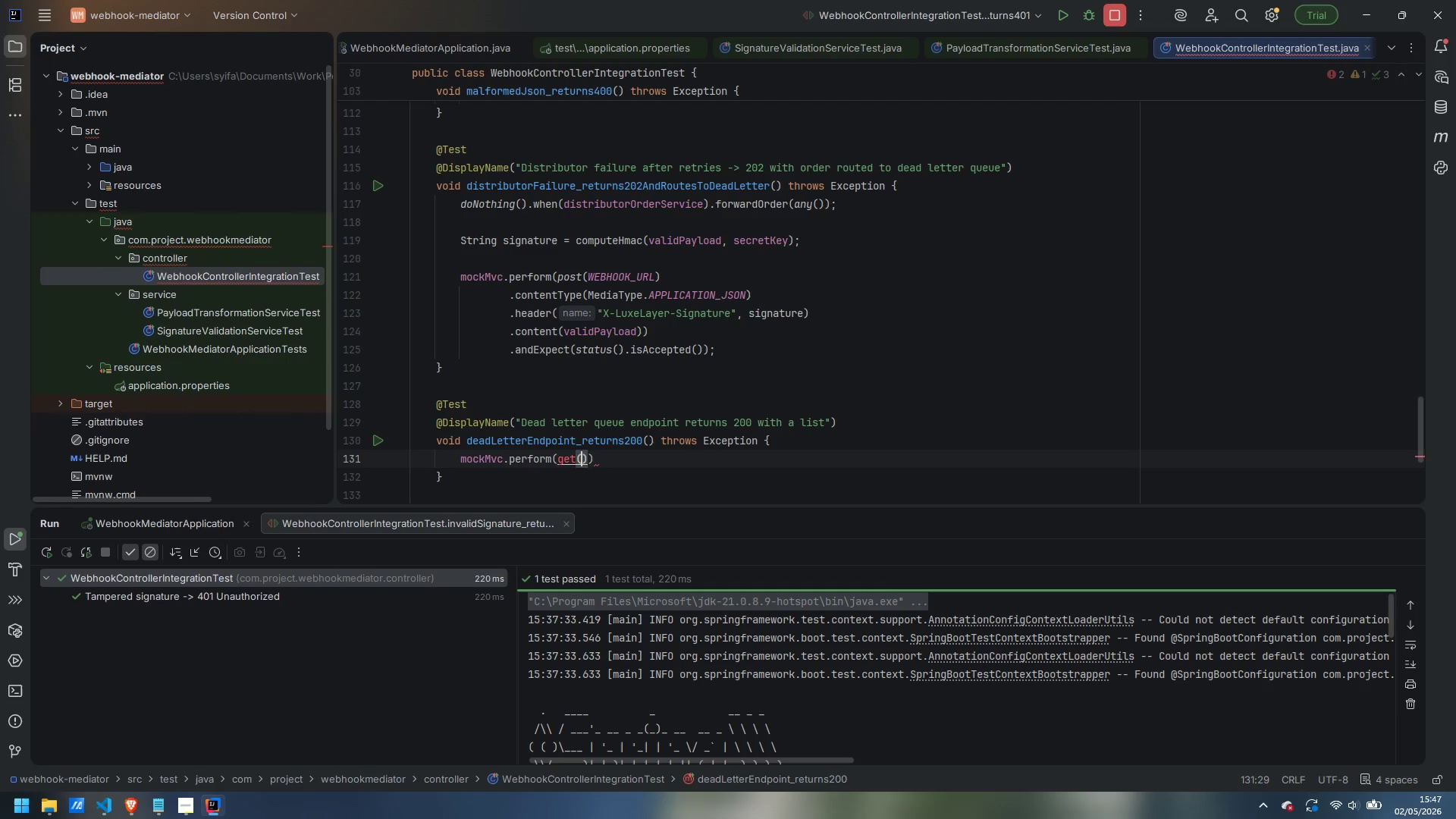 
key(Control+Period)
 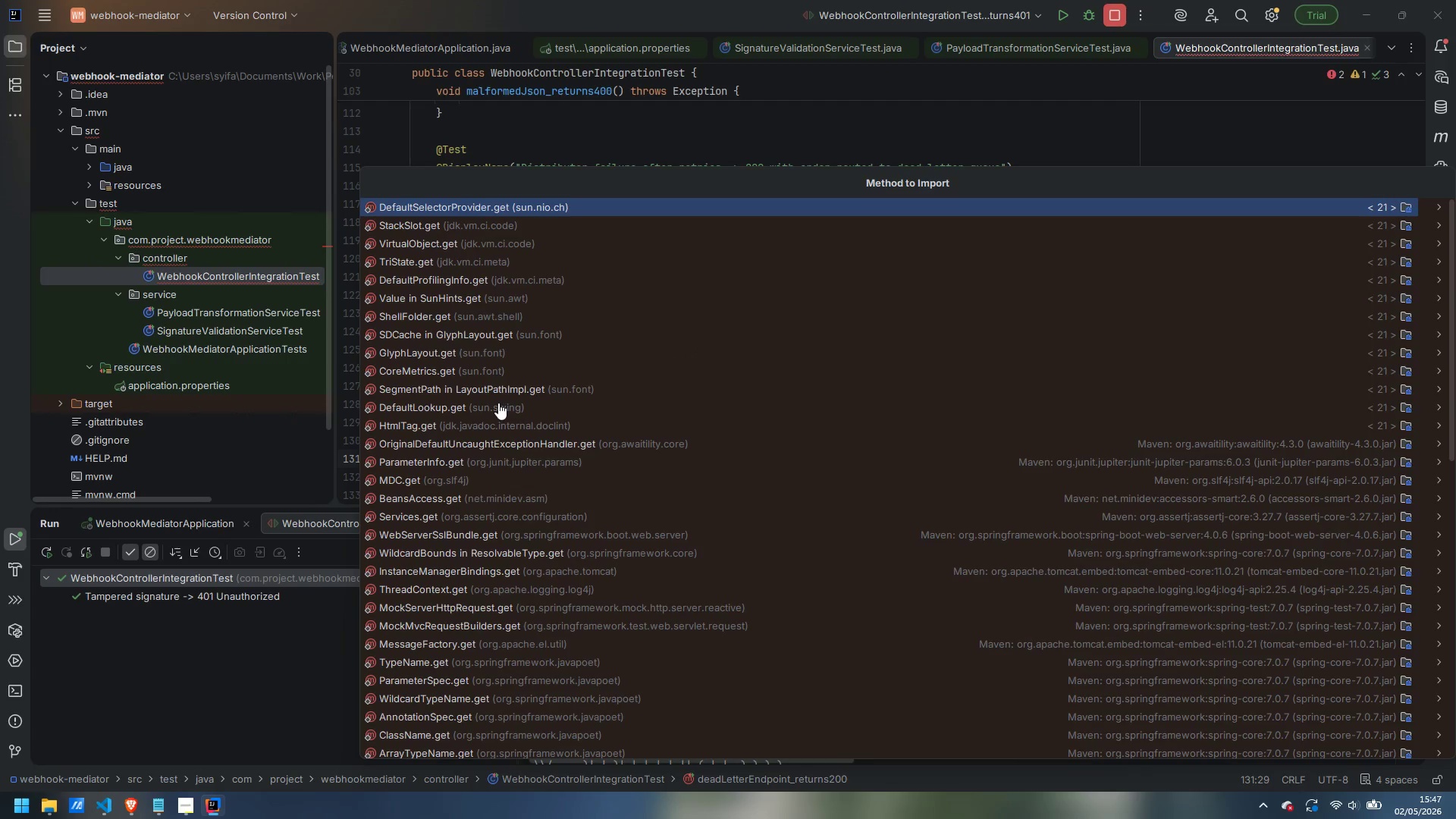 
wait(5.95)
 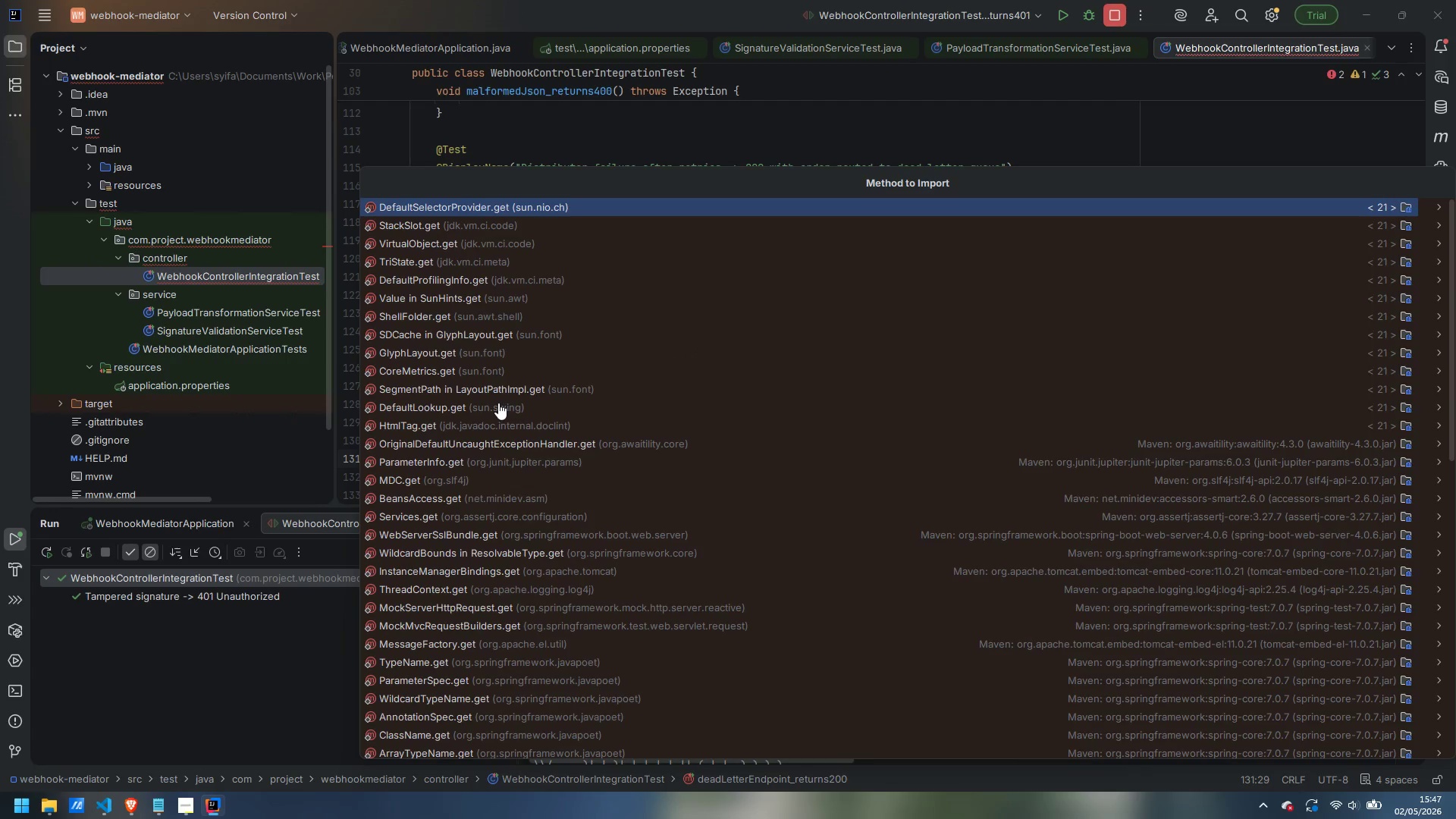 
hold_key(key=ArrowDown, duration=1.09)
 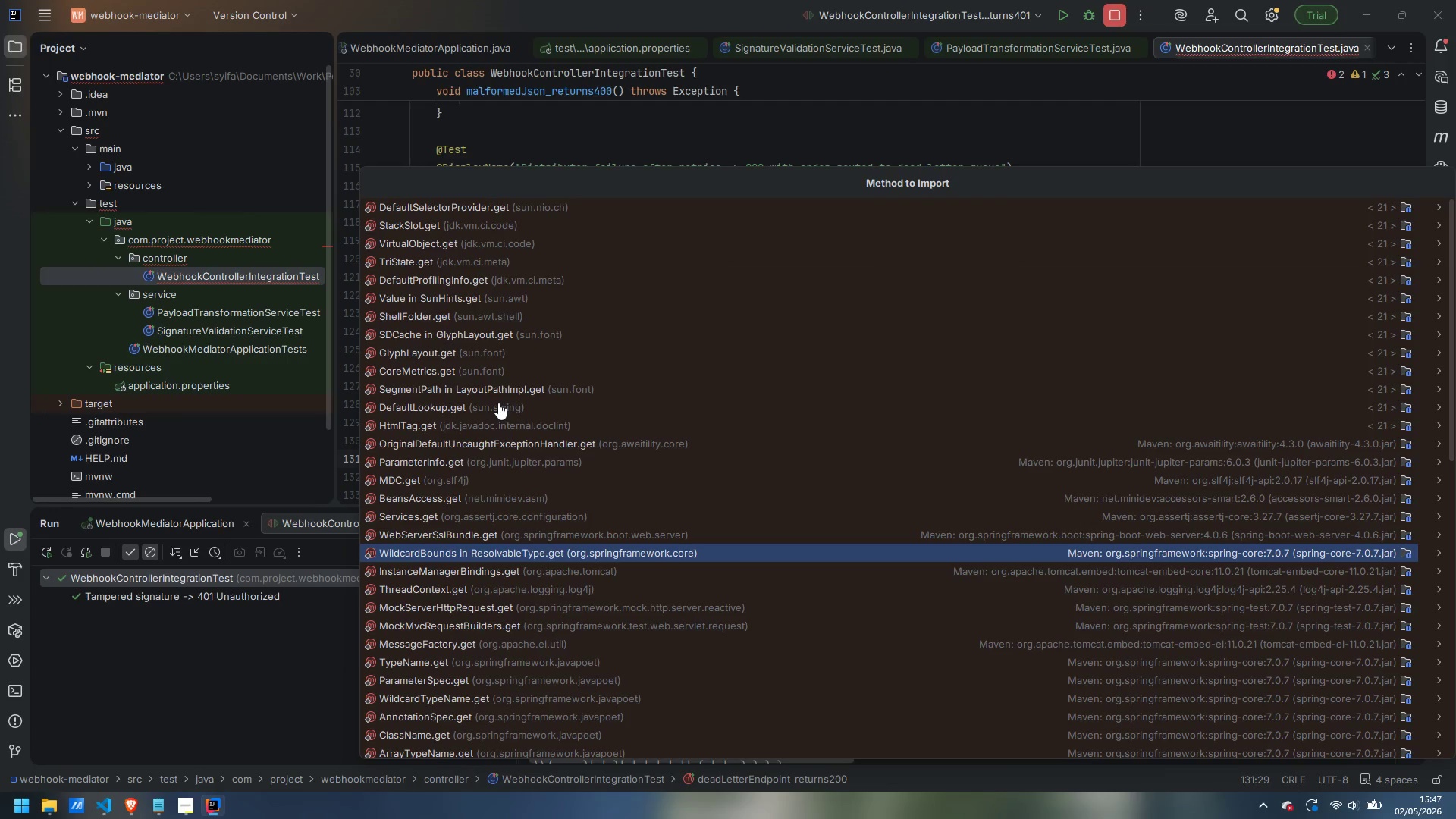 
key(ArrowDown)
 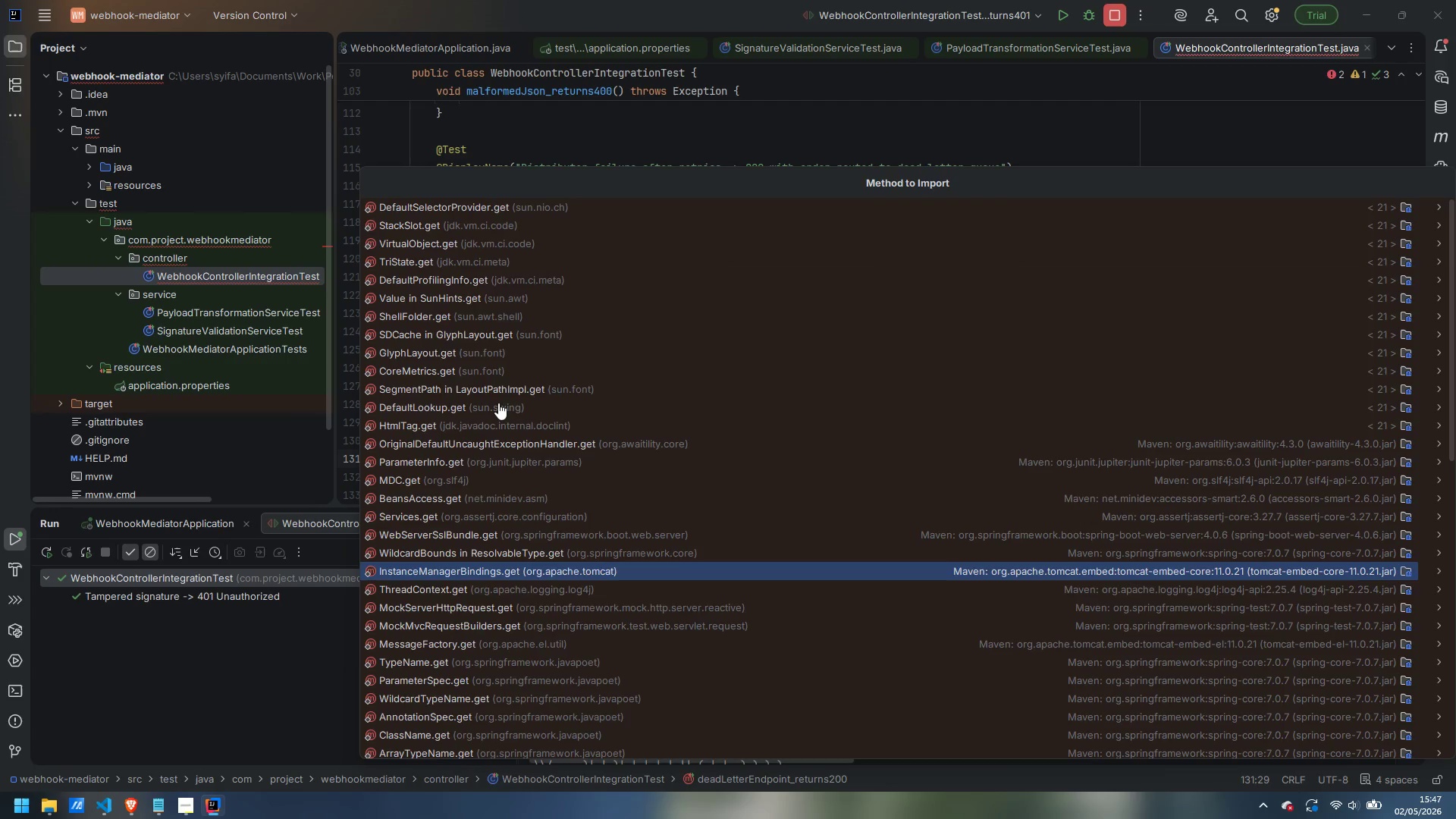 
key(ArrowDown)
 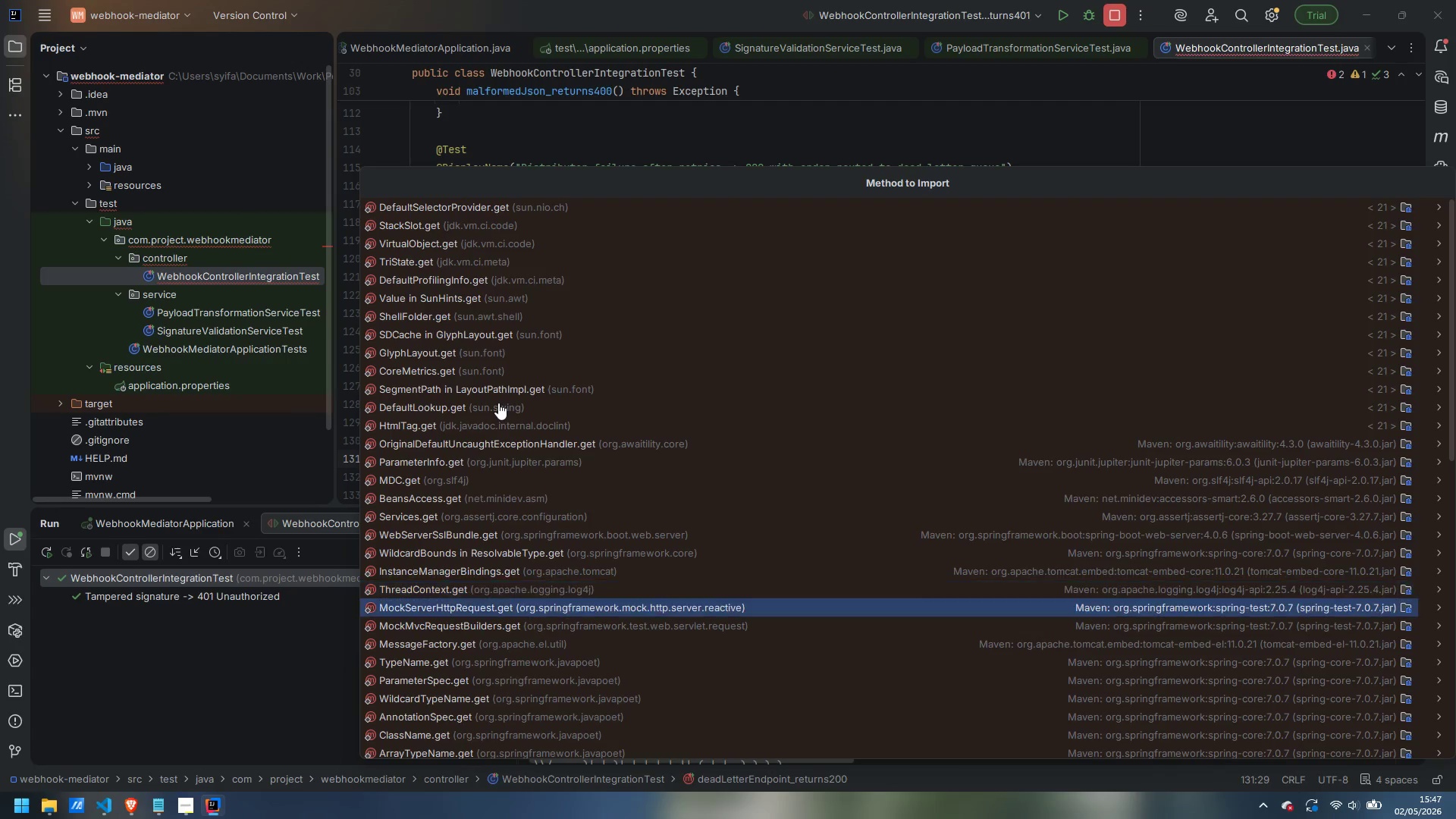 
key(ArrowDown)
 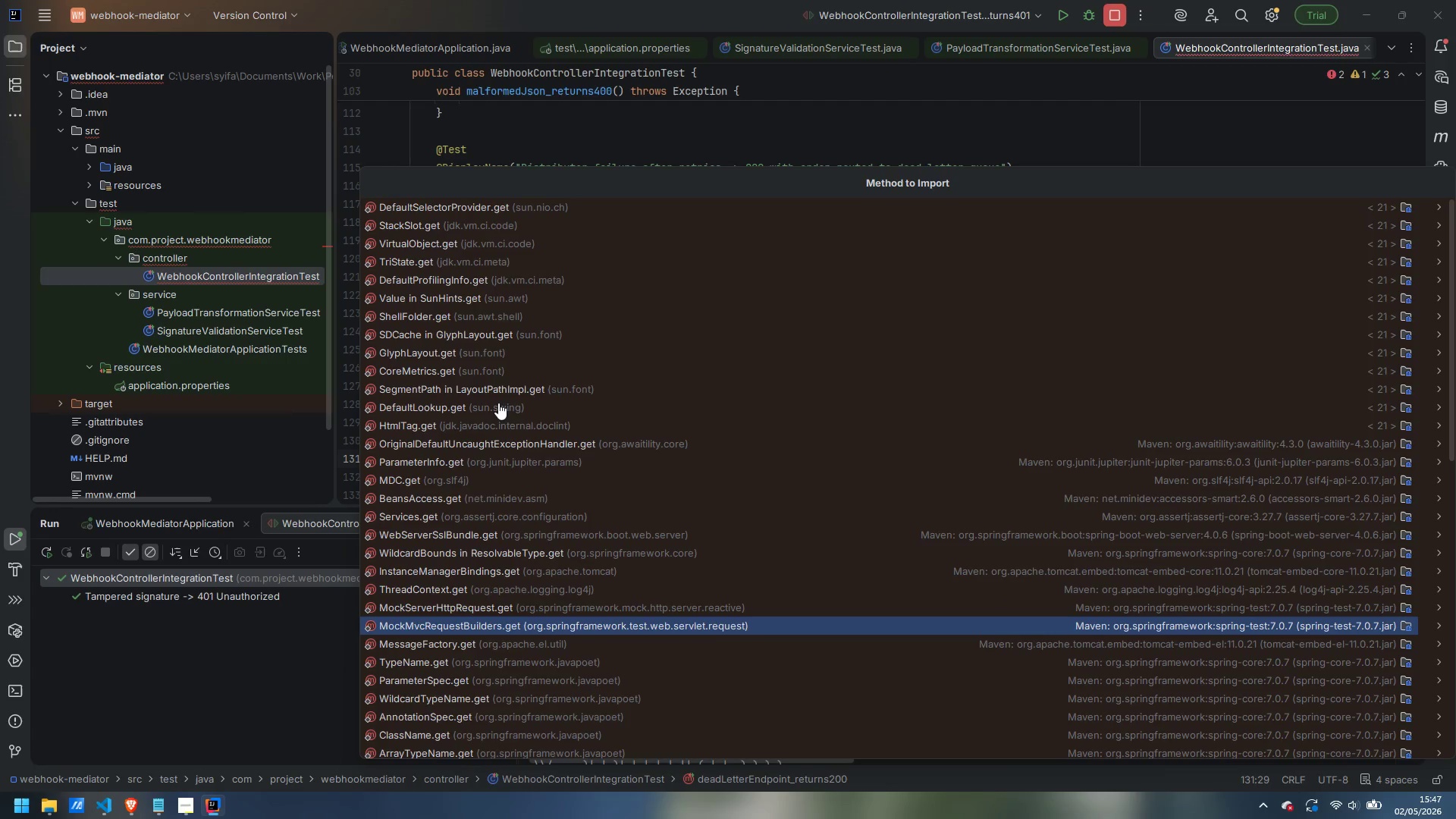 
key(ArrowDown)
 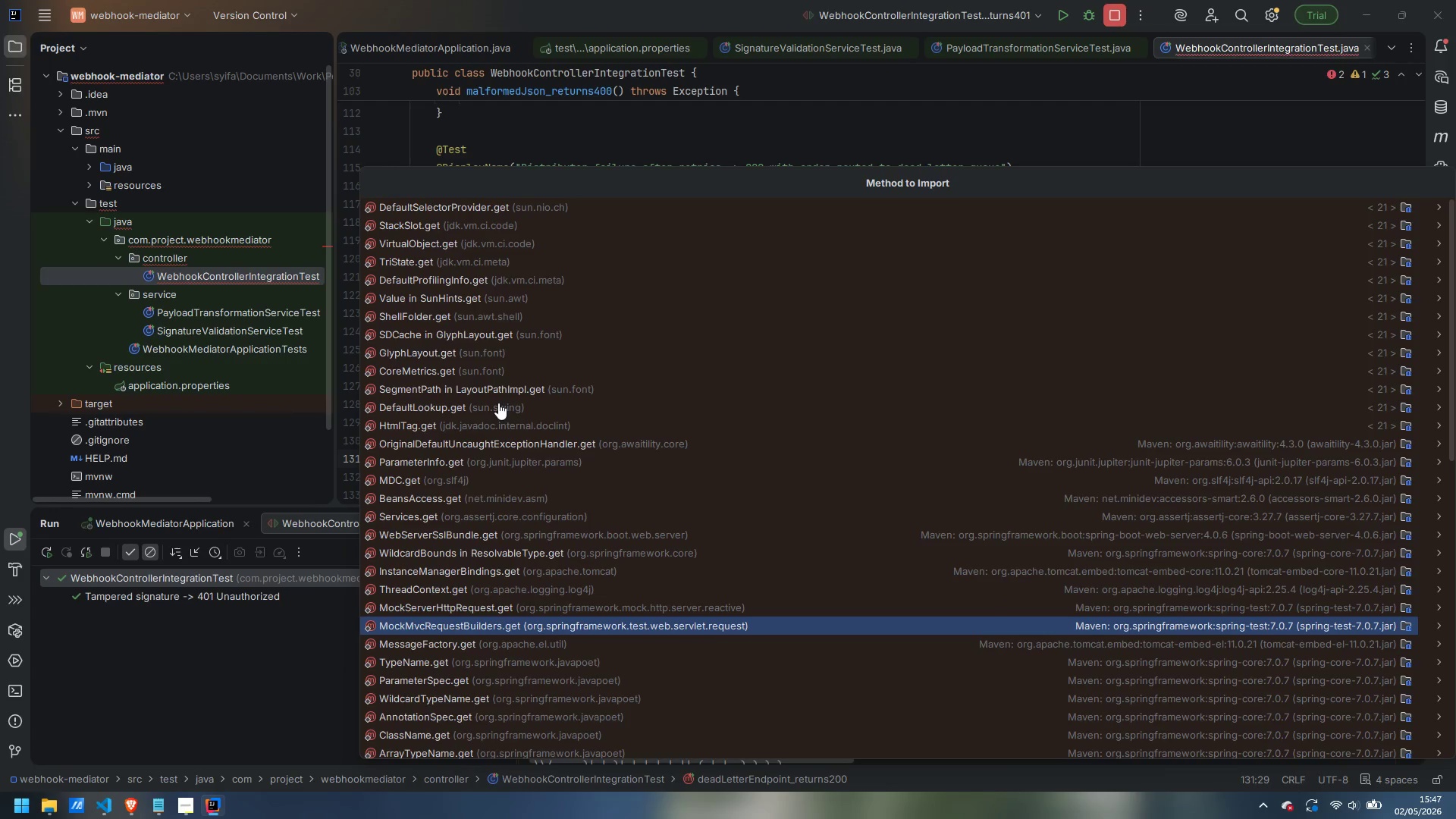 
key(Enter)
 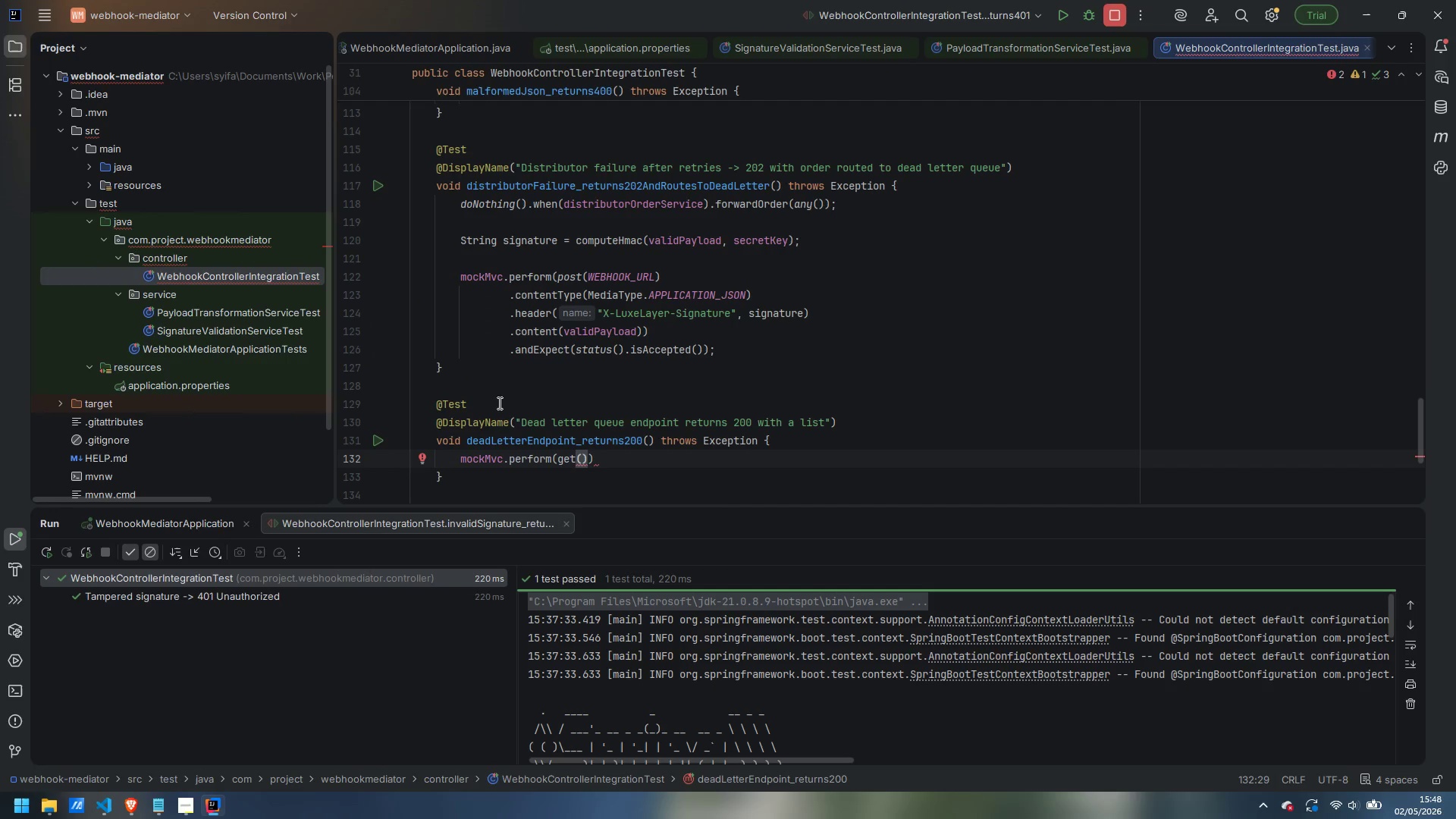 
wait(5.62)
 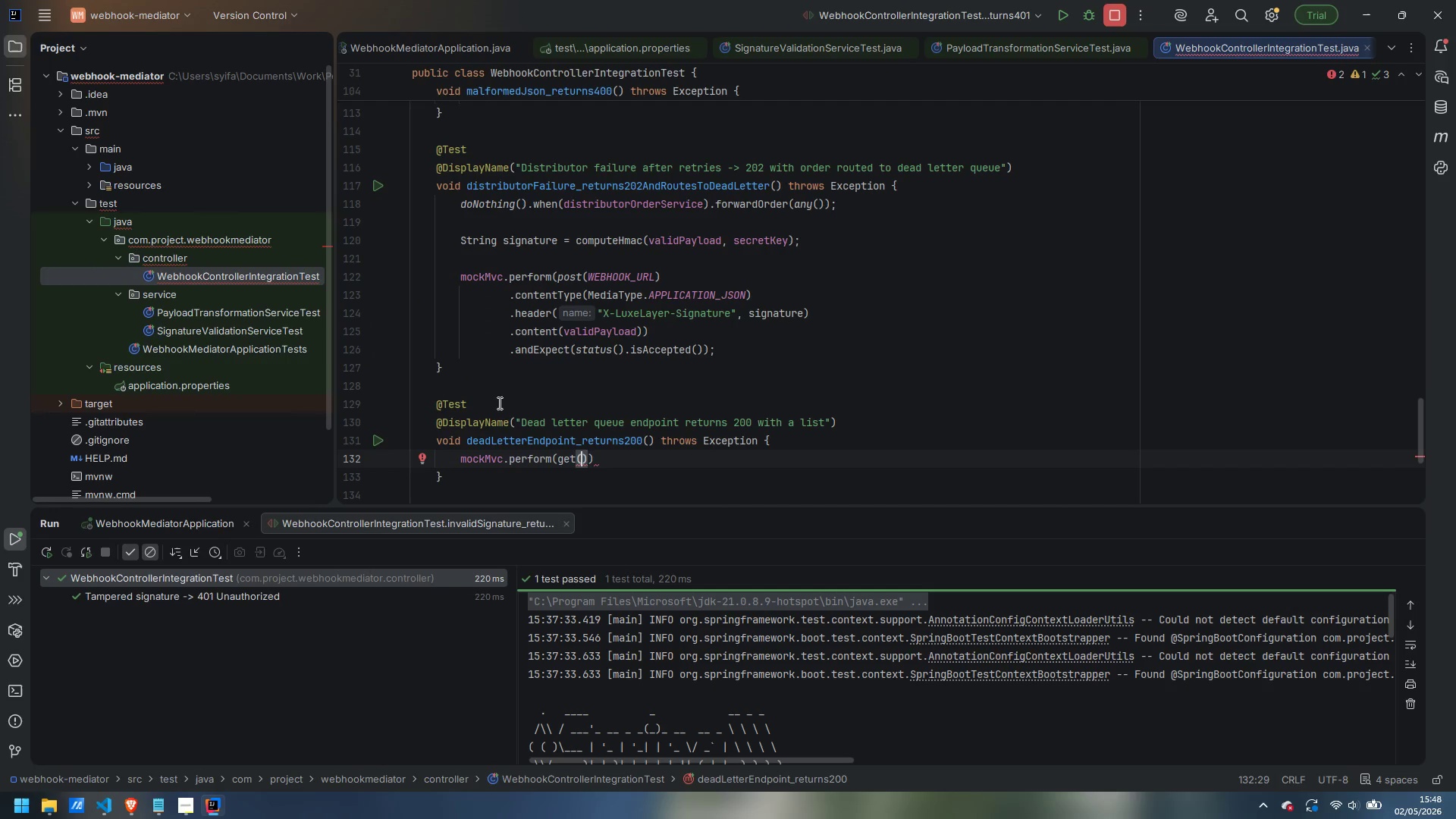 
type("/api/b)
key(Backspace)
type(v1/webhook/dead-letter)
 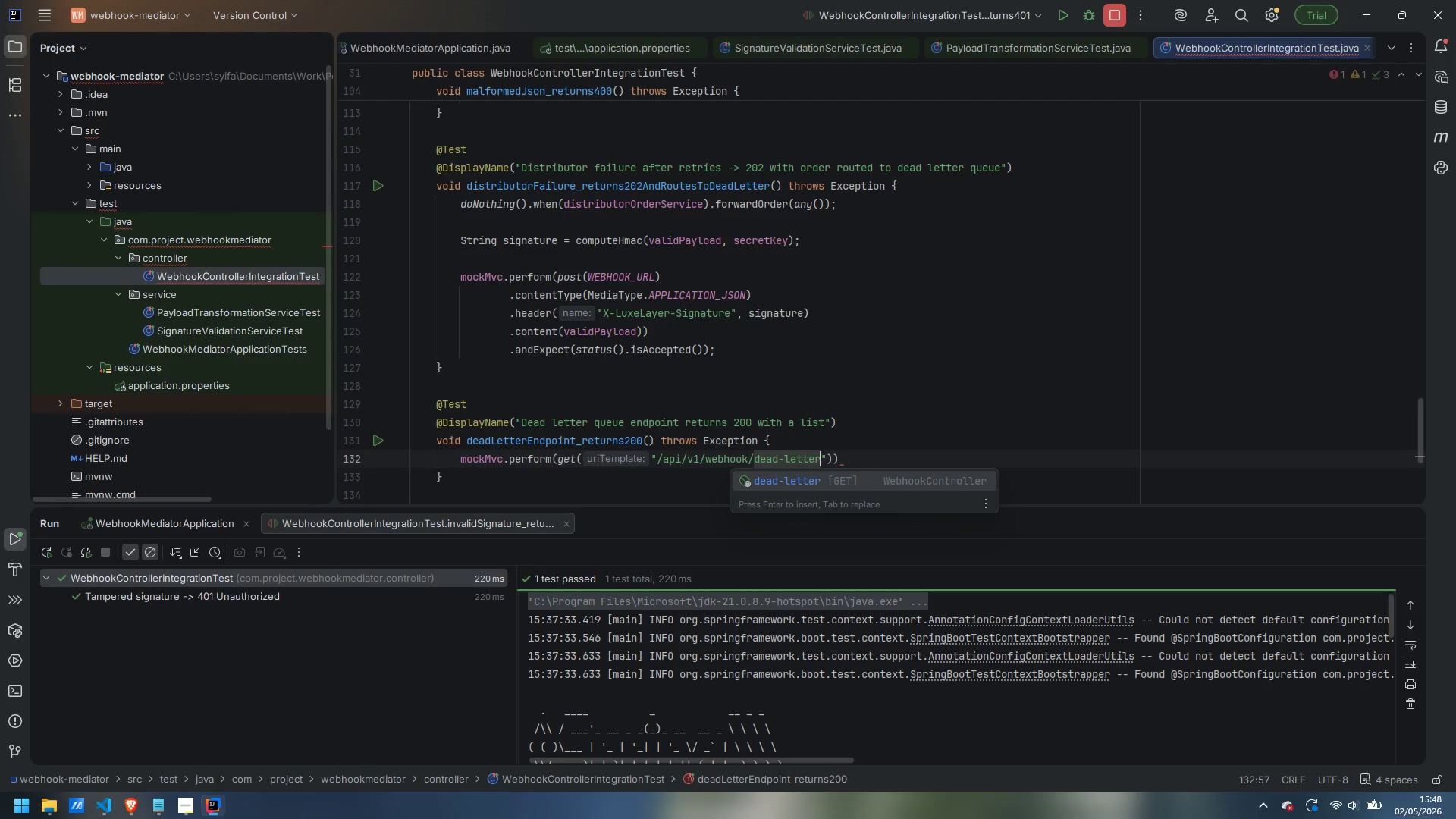 
key(ArrowRight)
 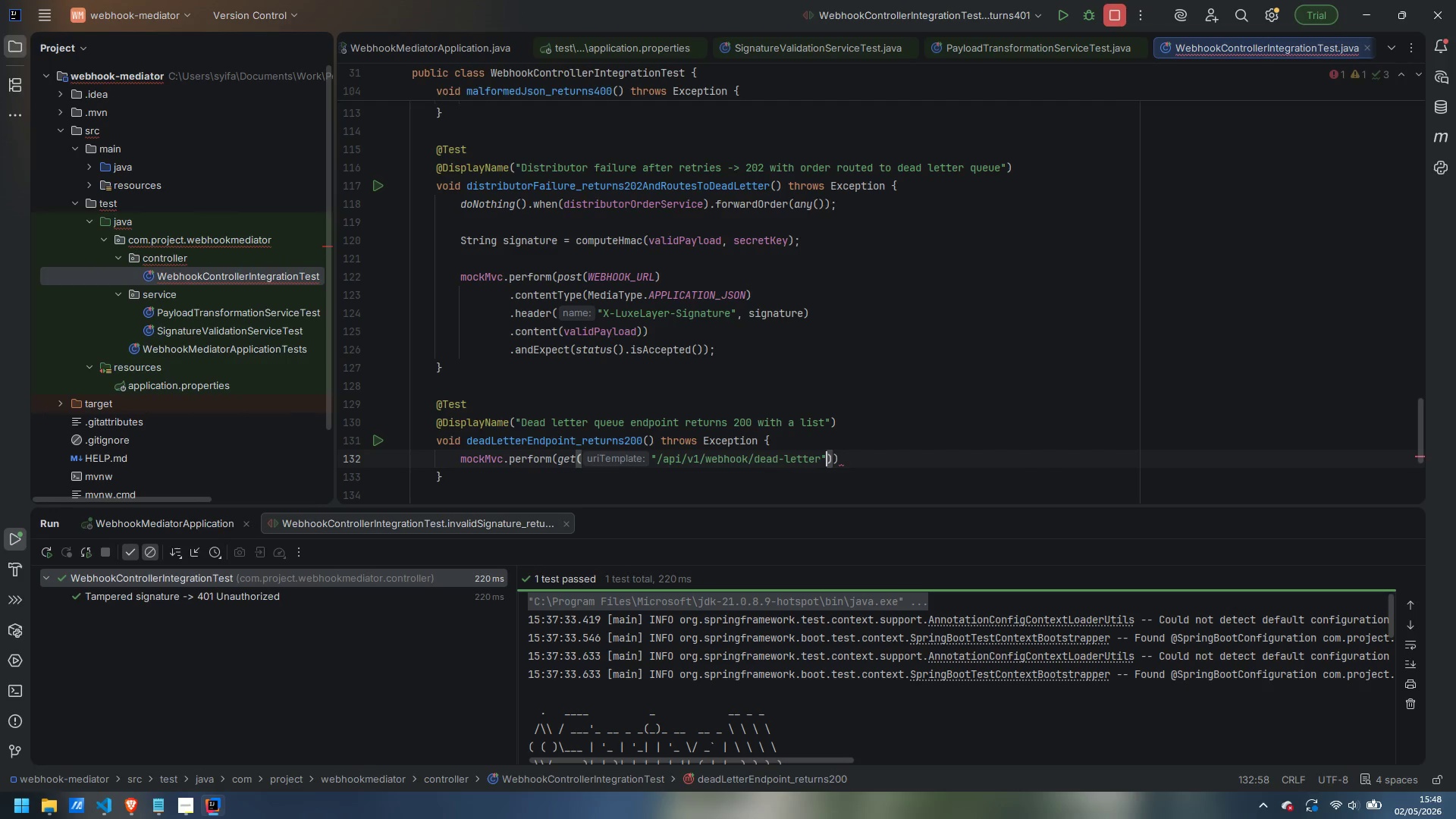 
key(ArrowRight)
 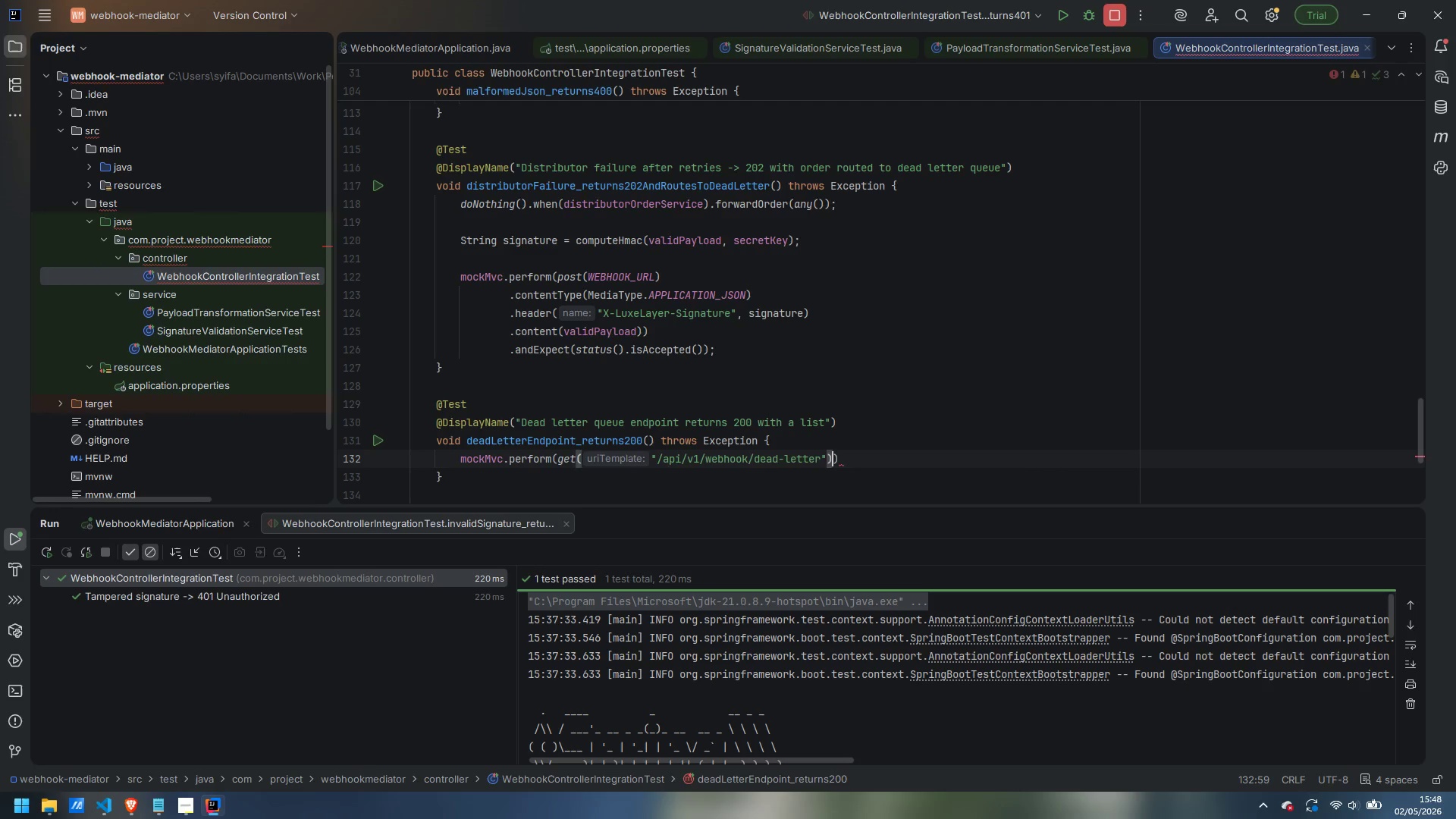 
key(ArrowRight)
 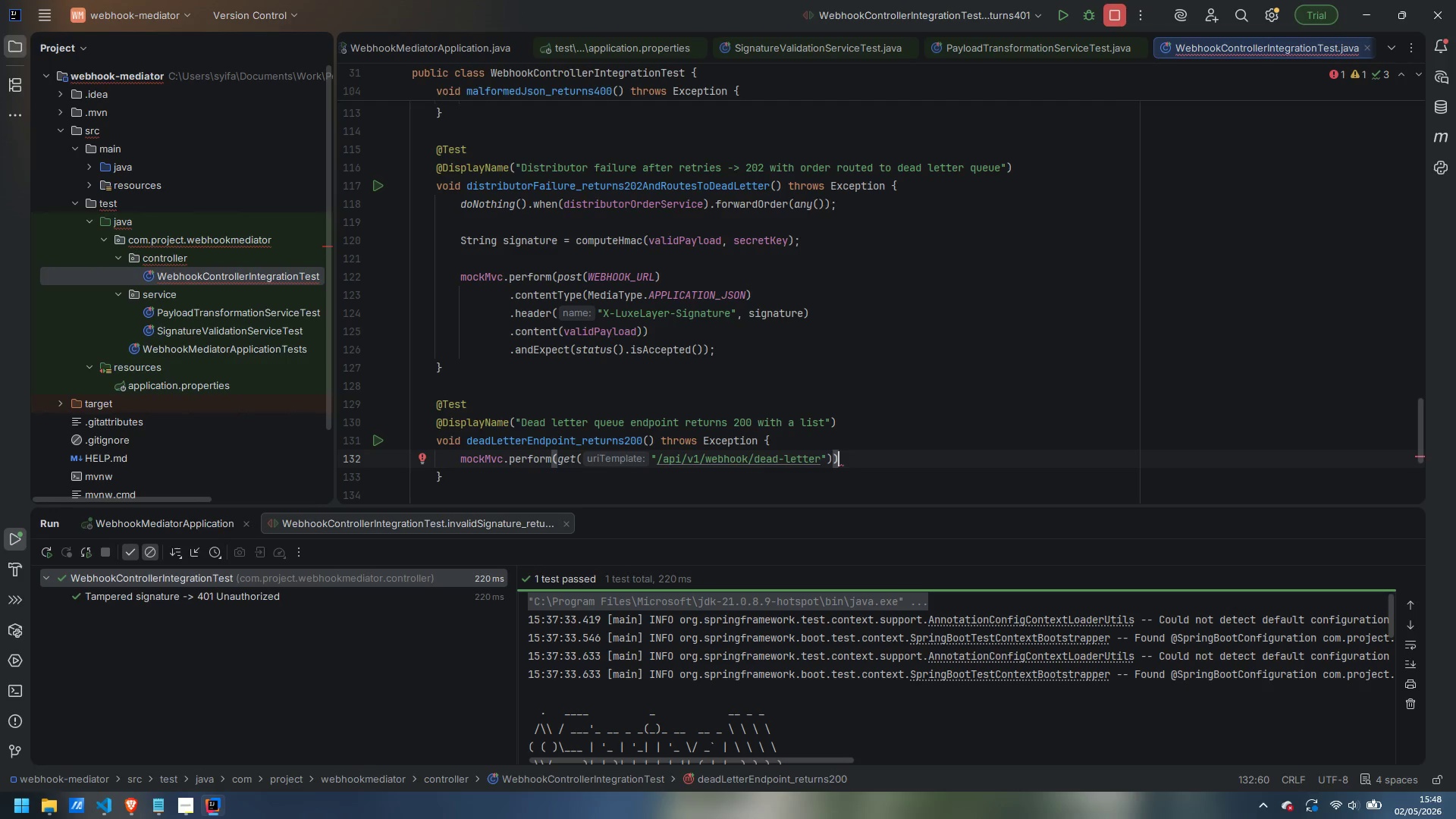 
key(Enter)
 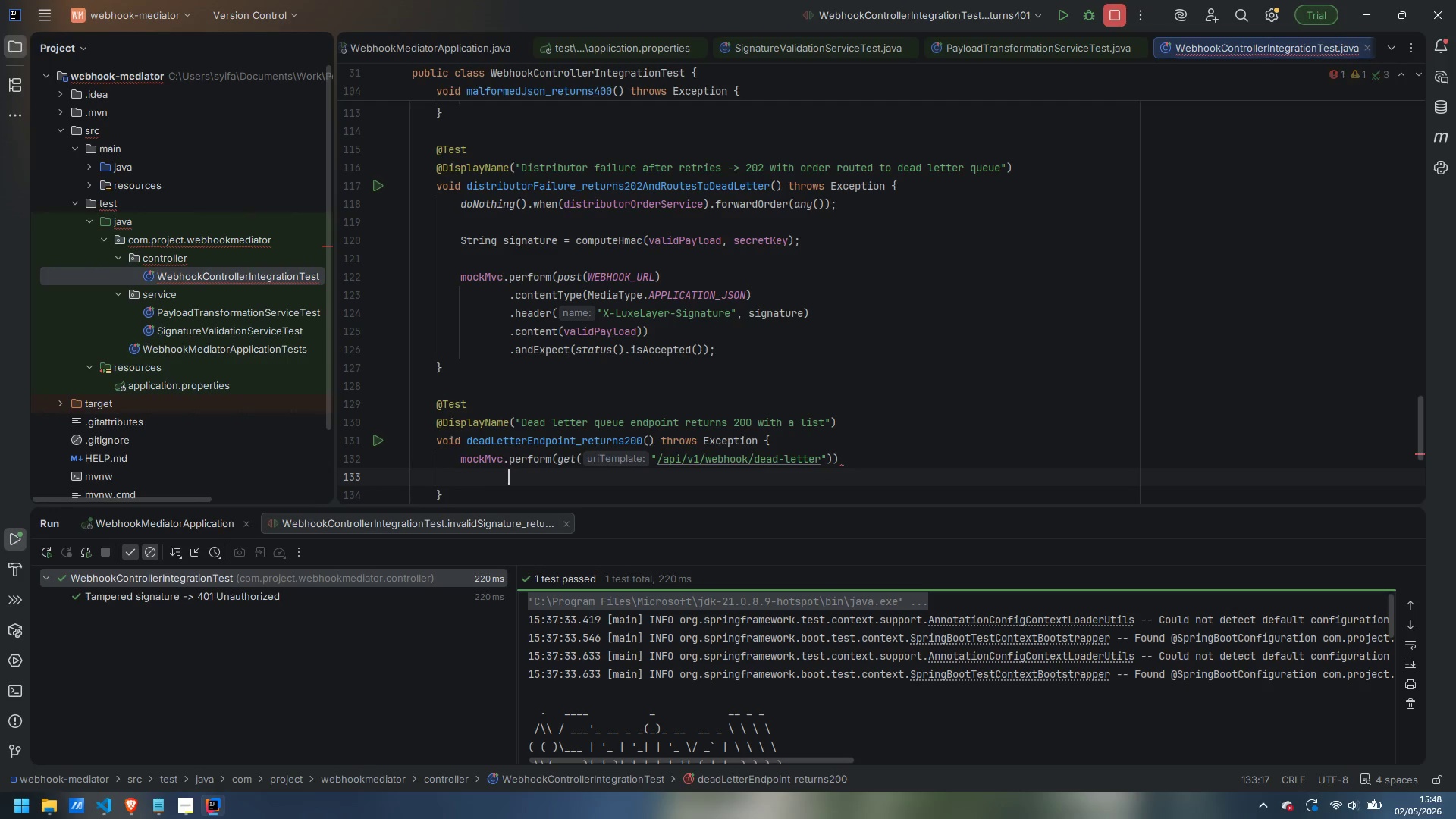 
type(.anmd)
key(Backspace)
key(Backspace)
key(Backspace)
type(ndExpect(status().isOk)
 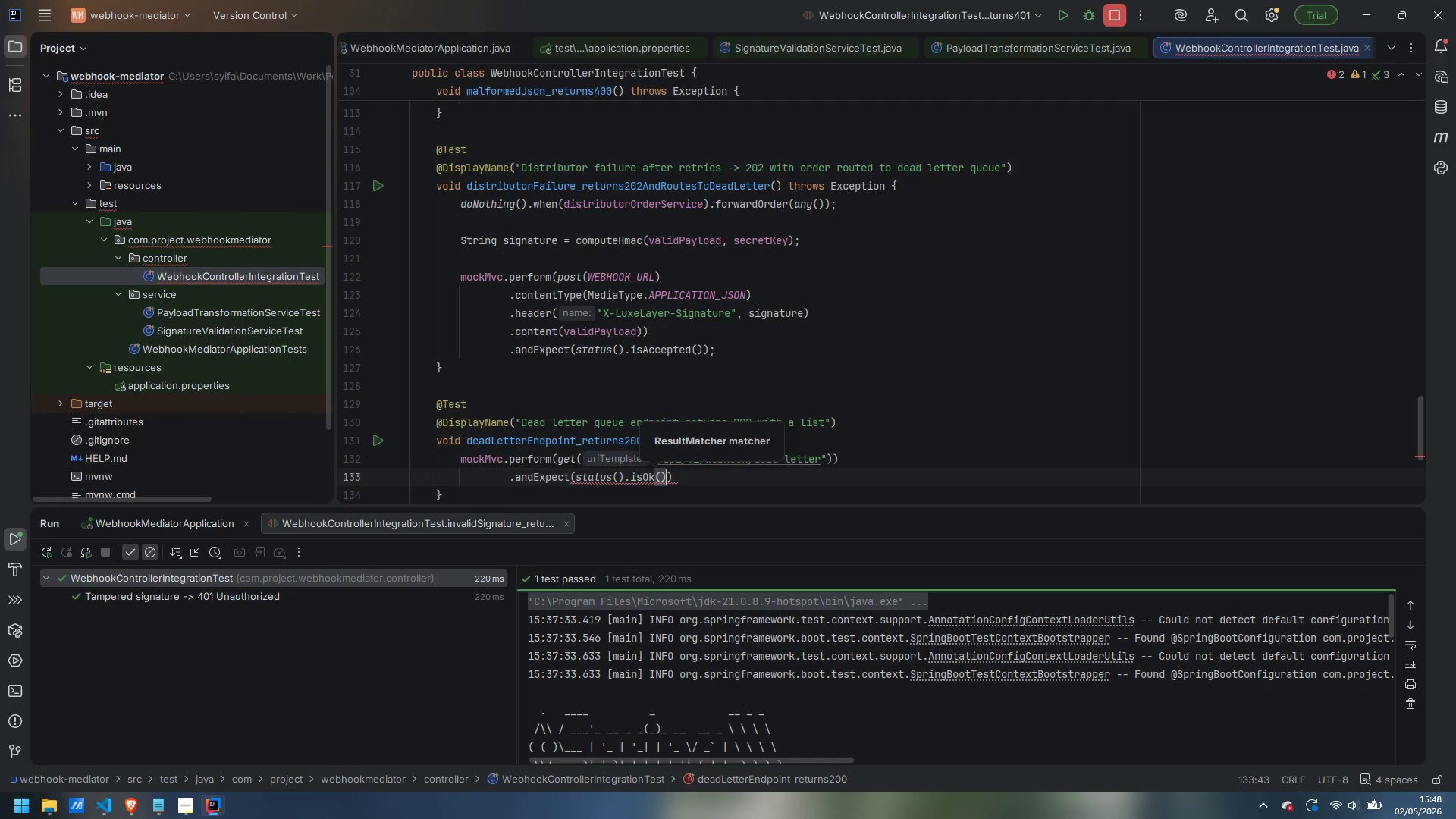 
 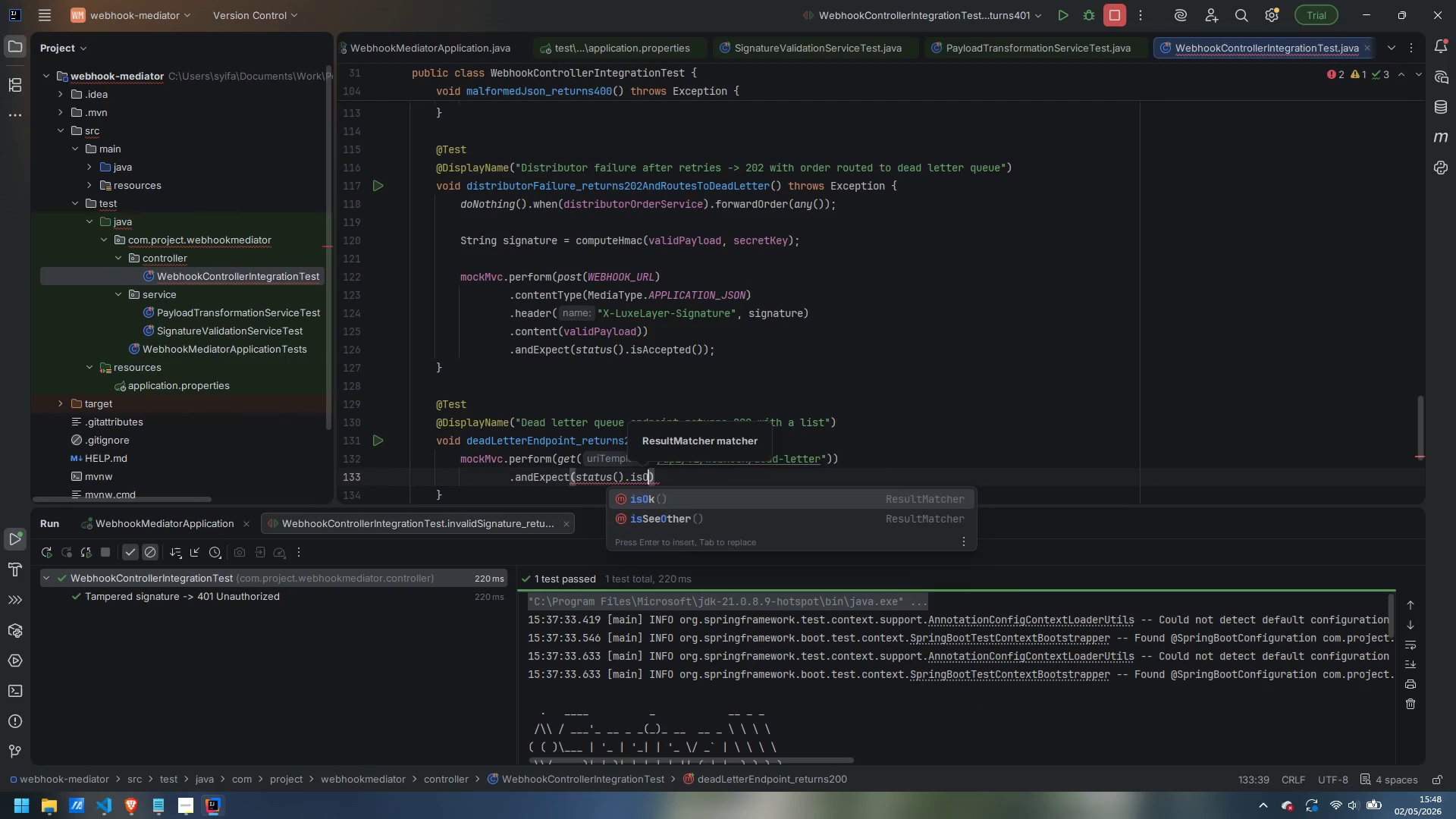 
key(Enter)
 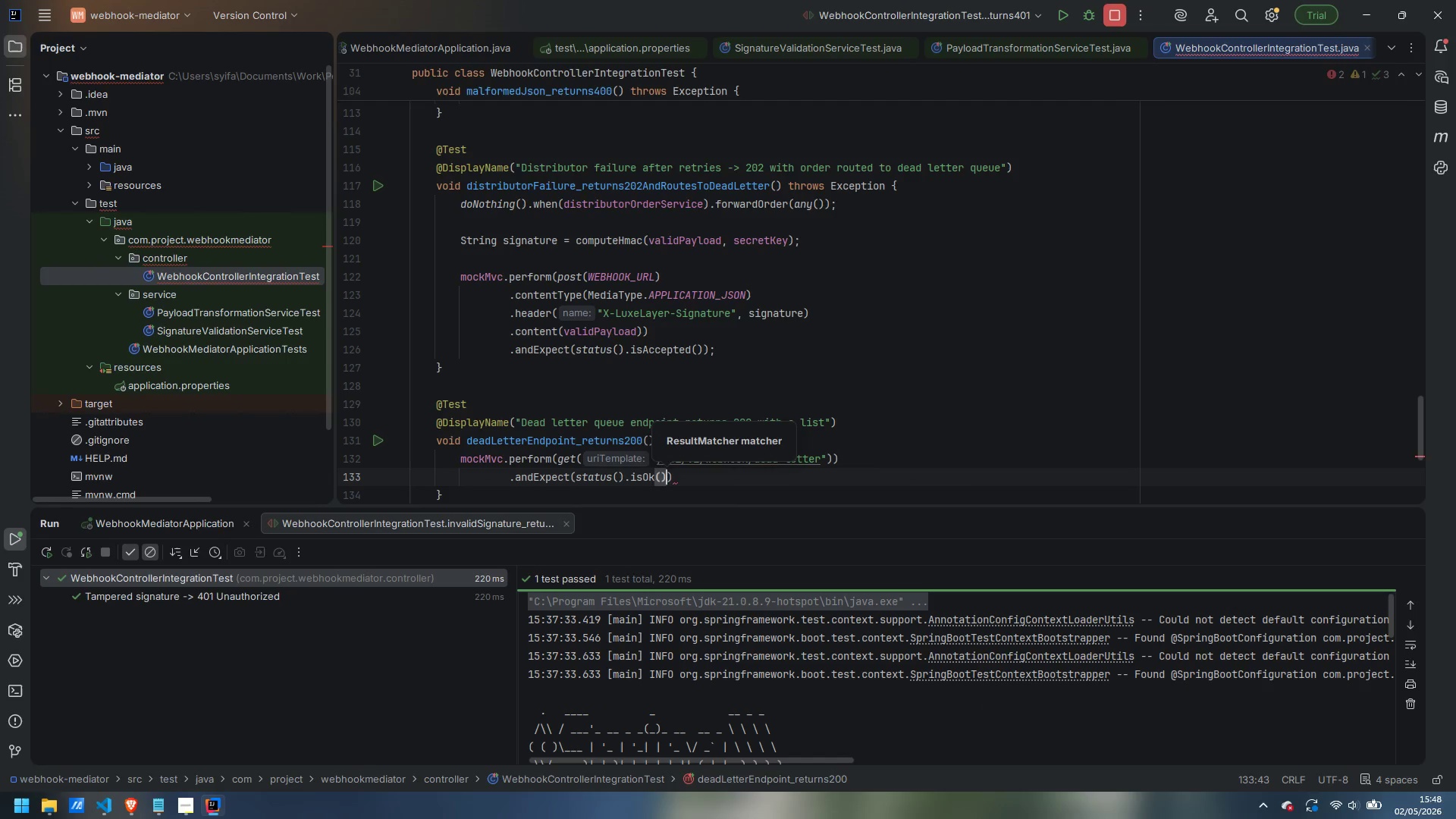 
key(ArrowRight)
 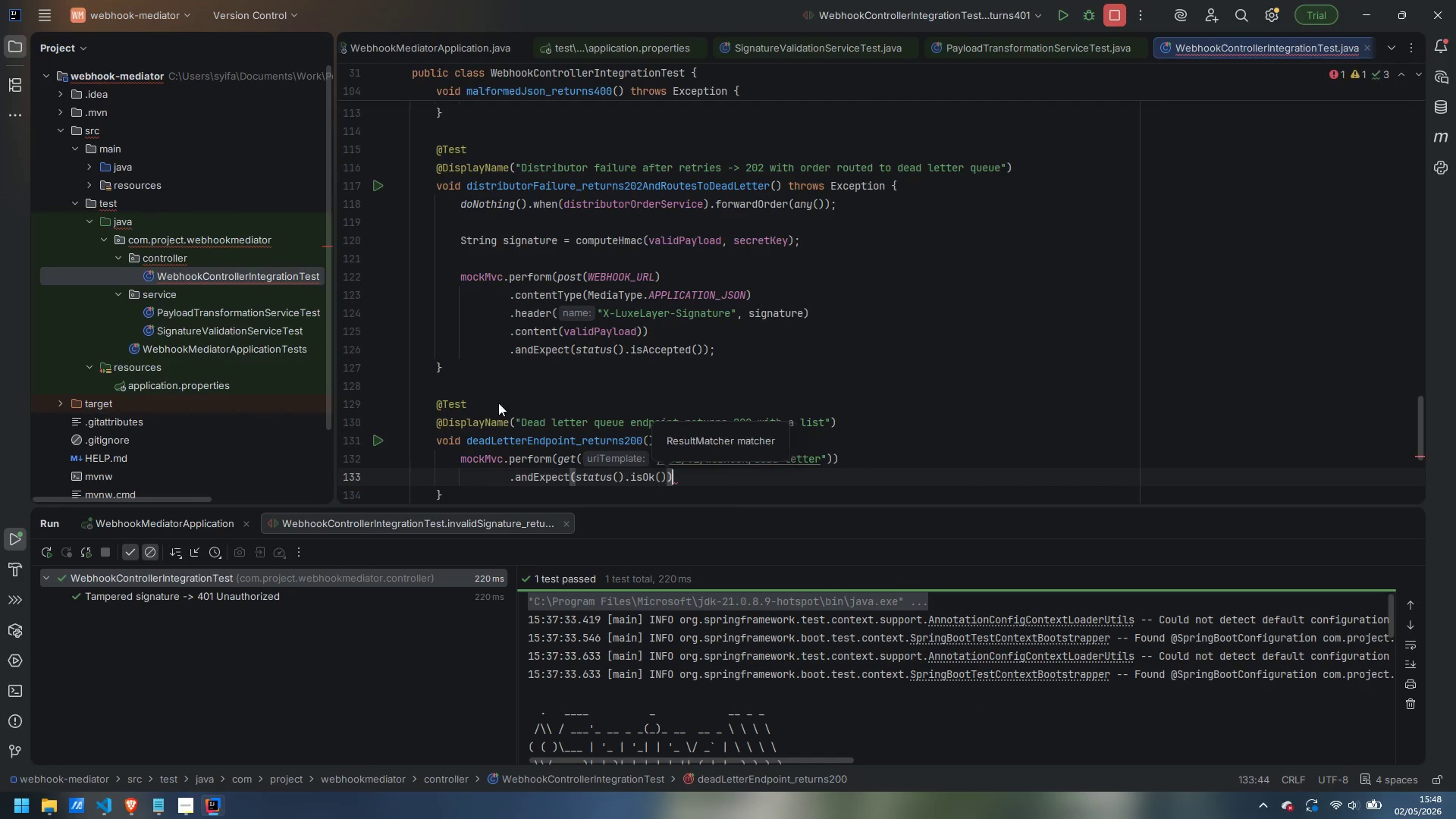 
key(Enter)
 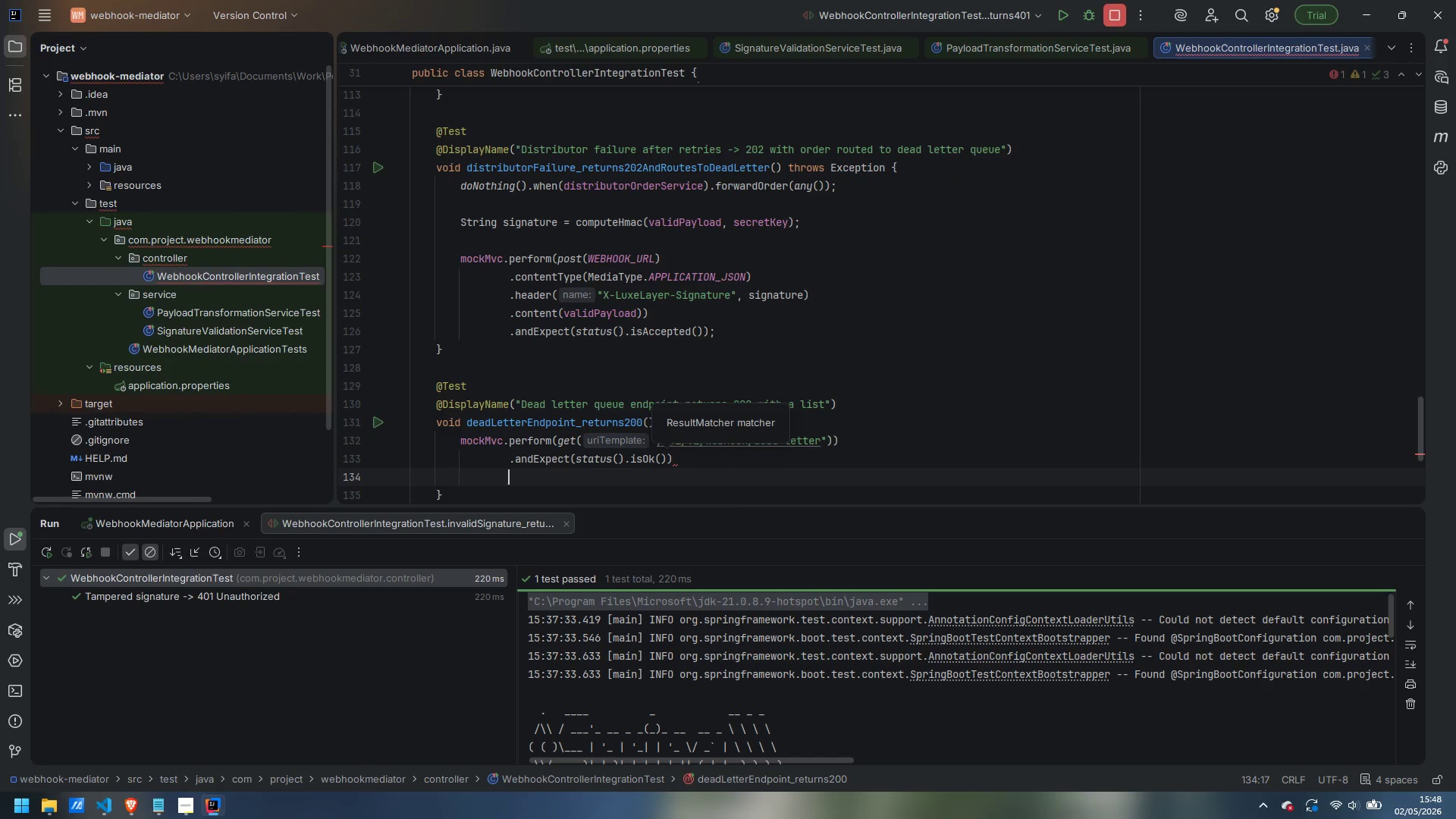 
type(.andEx[pec)
key(Backspace)
key(Backspace)
key(Backspace)
type(pect)
key(Backspace)
key(Backspace)
key(Backspace)
key(Backspace)
type(ect(content().contentType)
 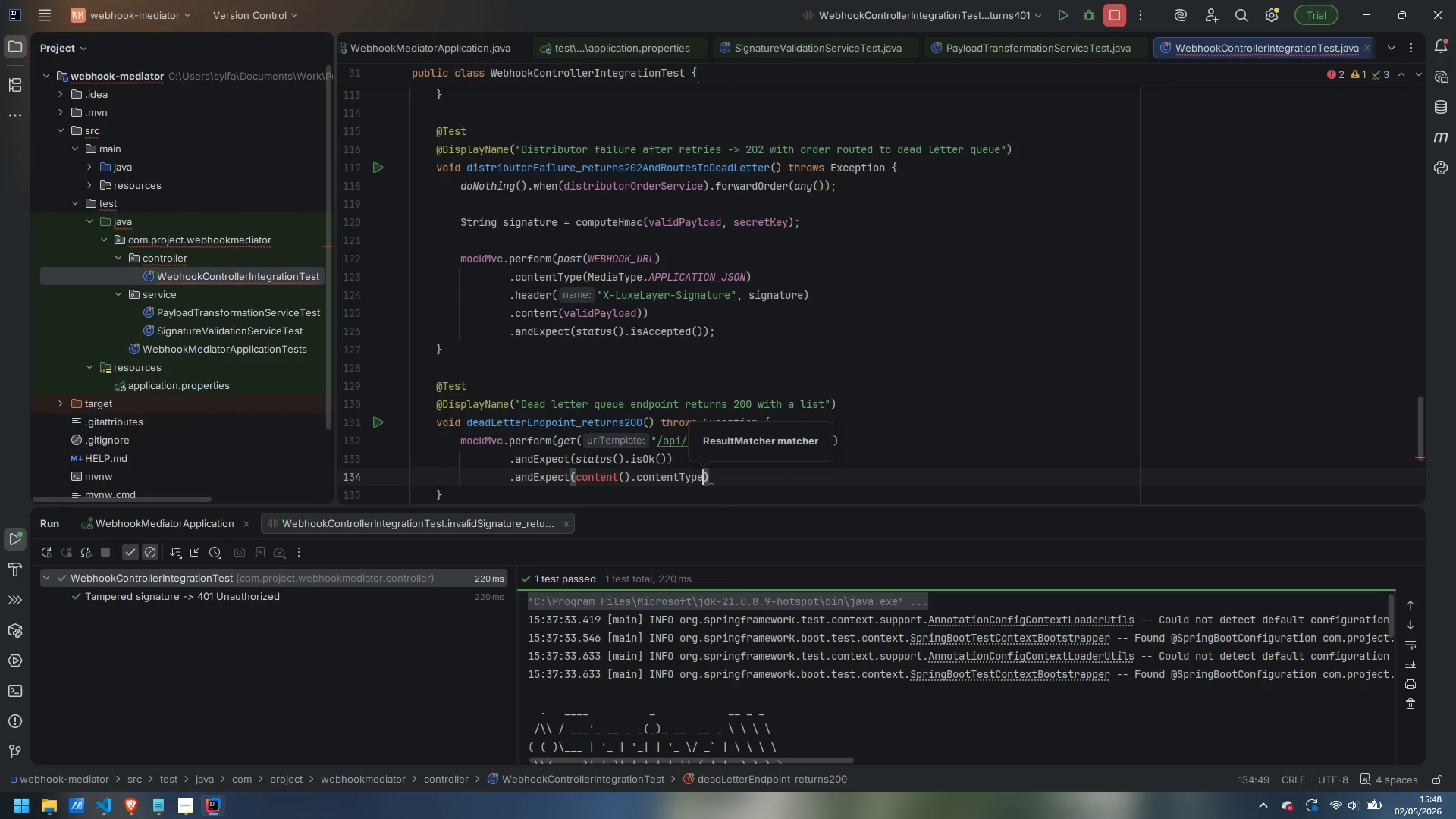 
type((MediaTypeA)
key(Backspace)
type(.APPLICATION_JSON)
 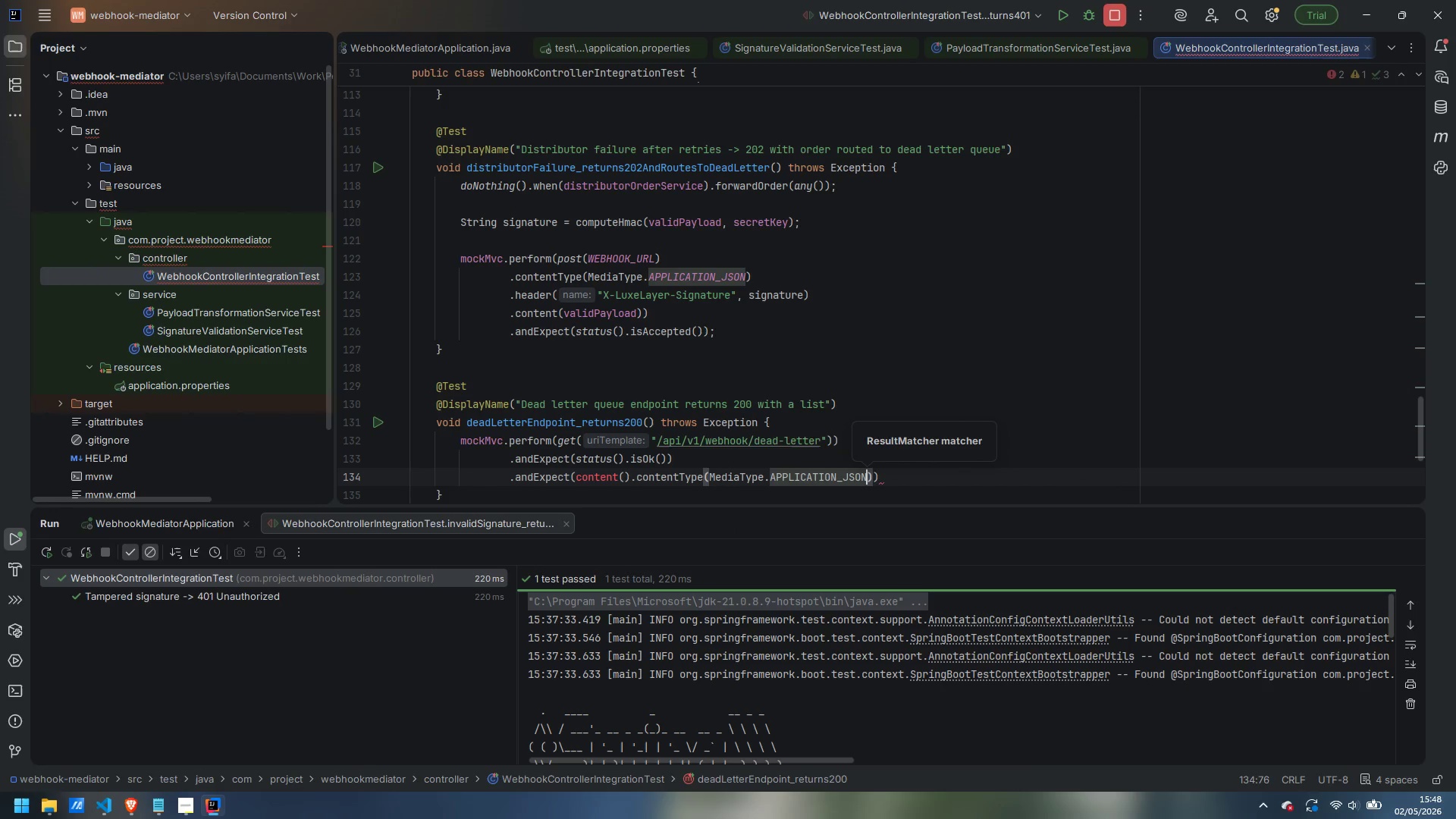 
key(Enter)
 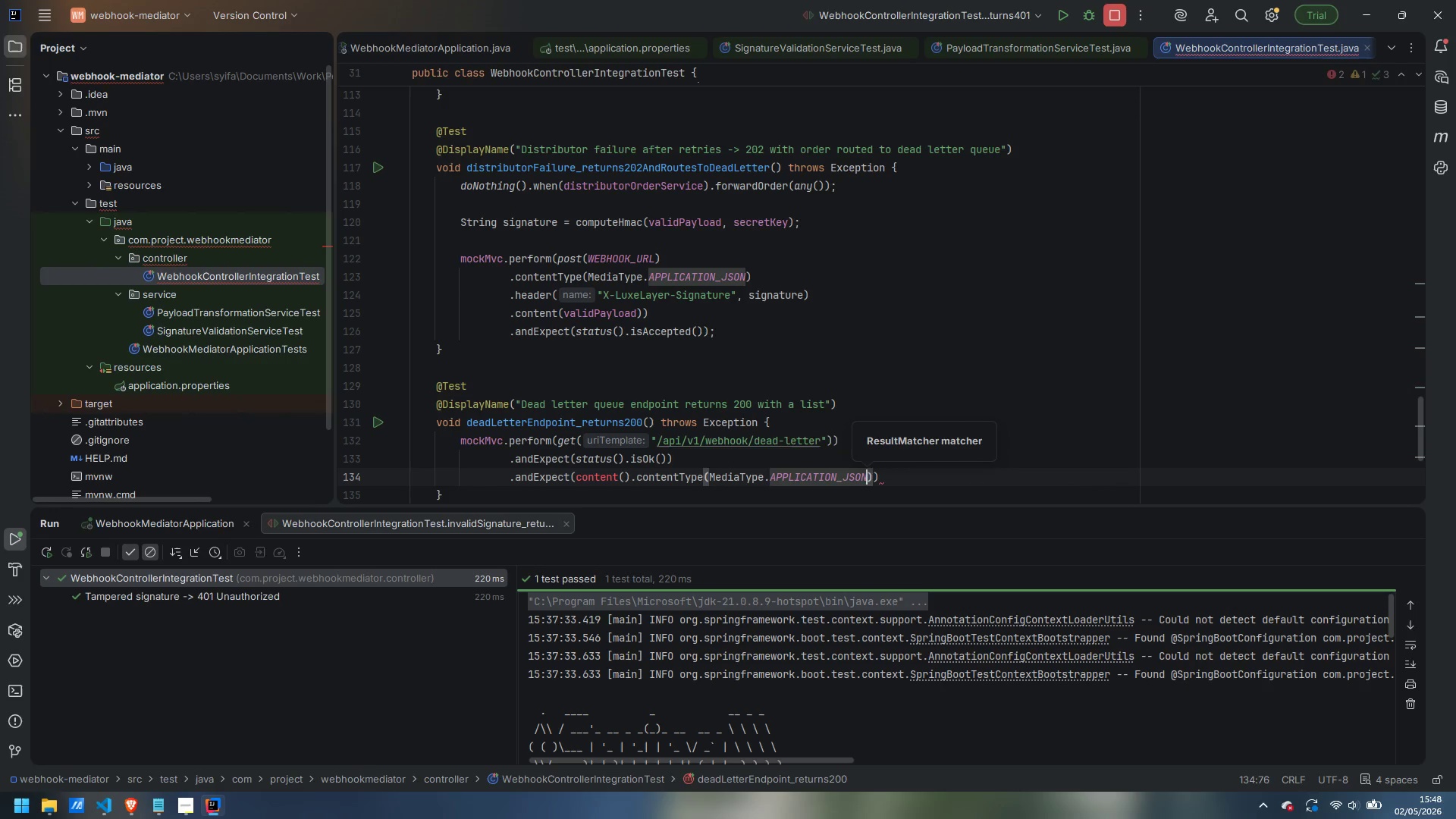 
key(ArrowRight)
 